 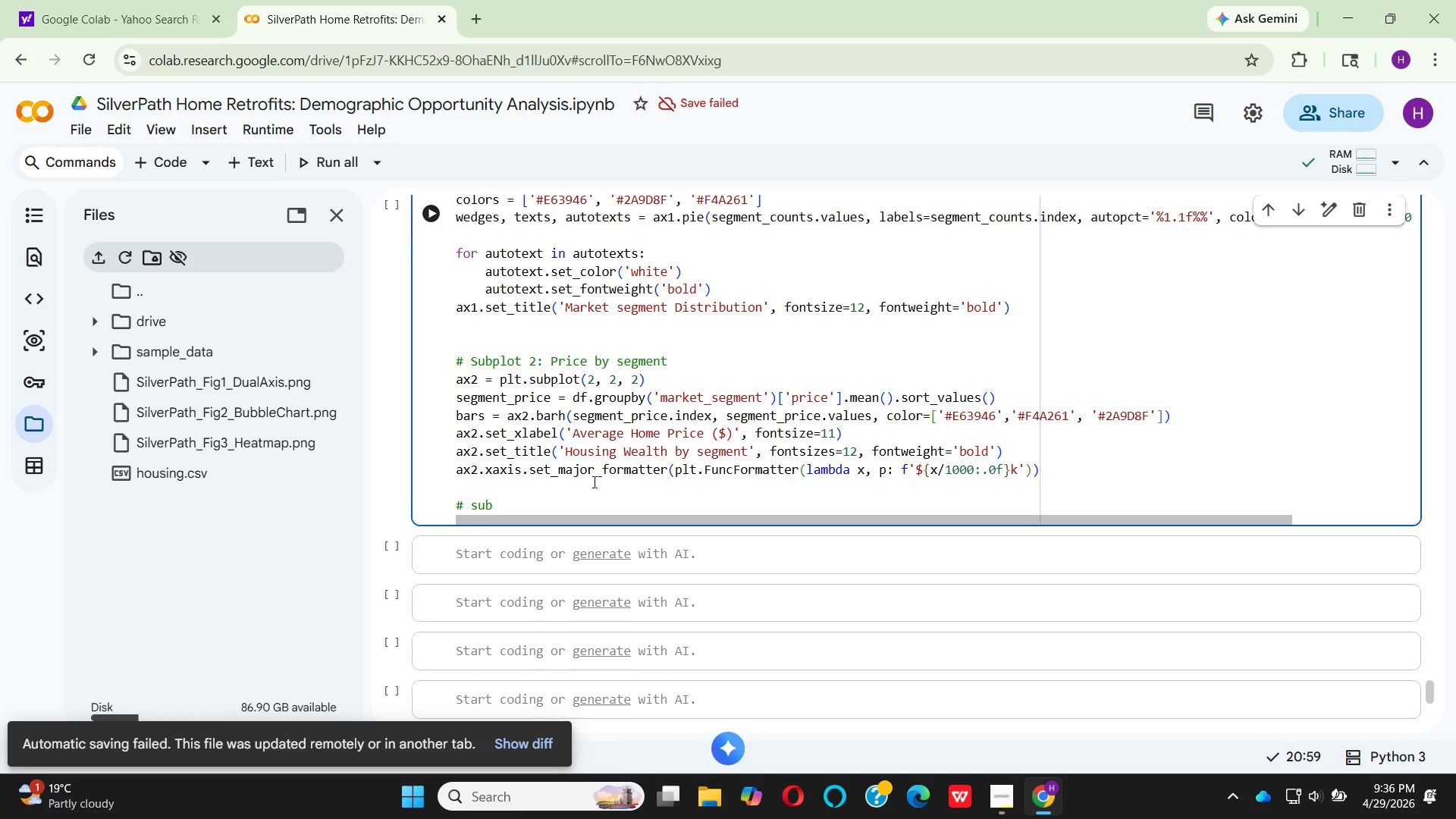 
type(plot )
 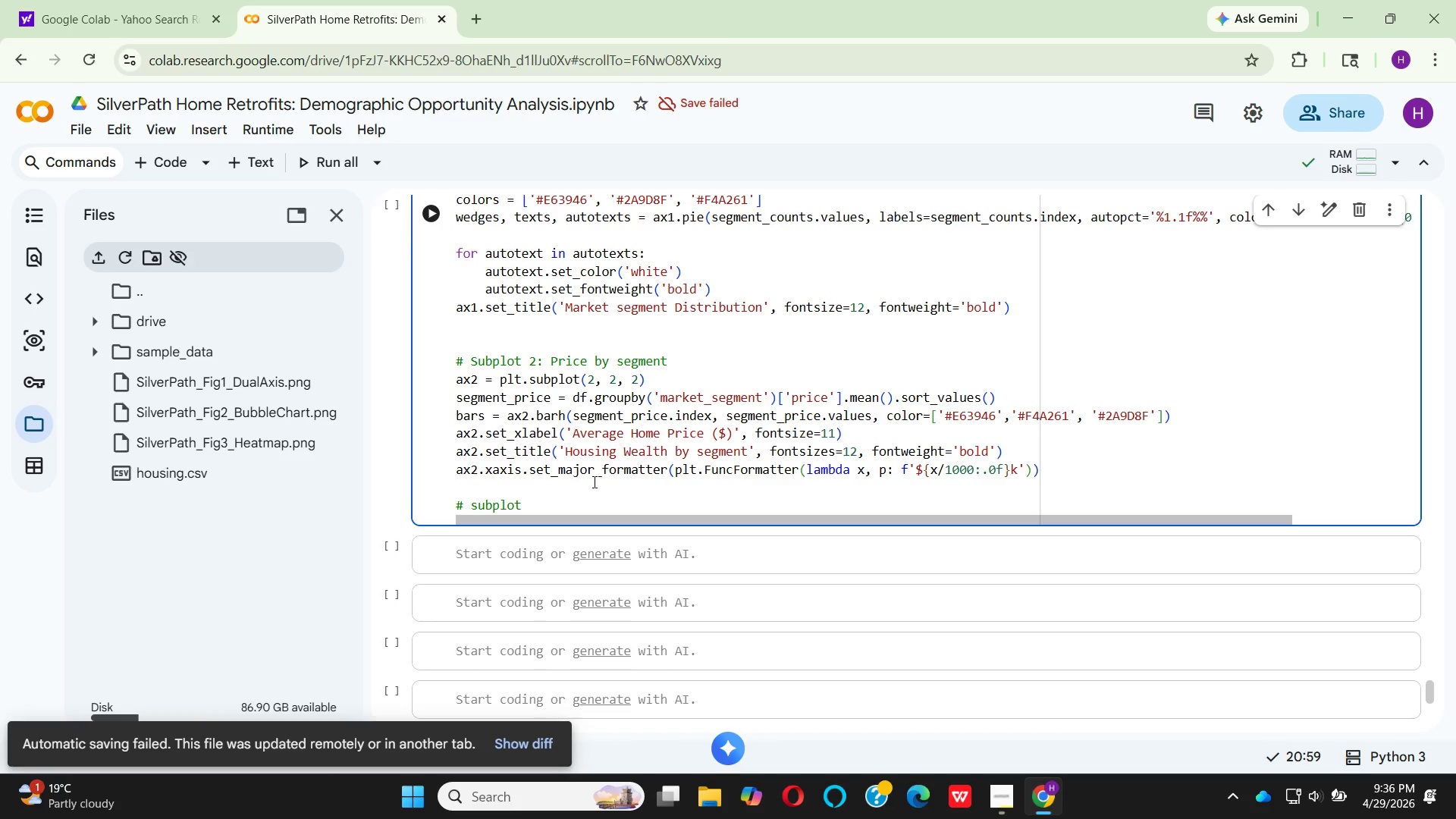 
type(3: senior populatiom)
key(Backspace)
type(n by segment)
 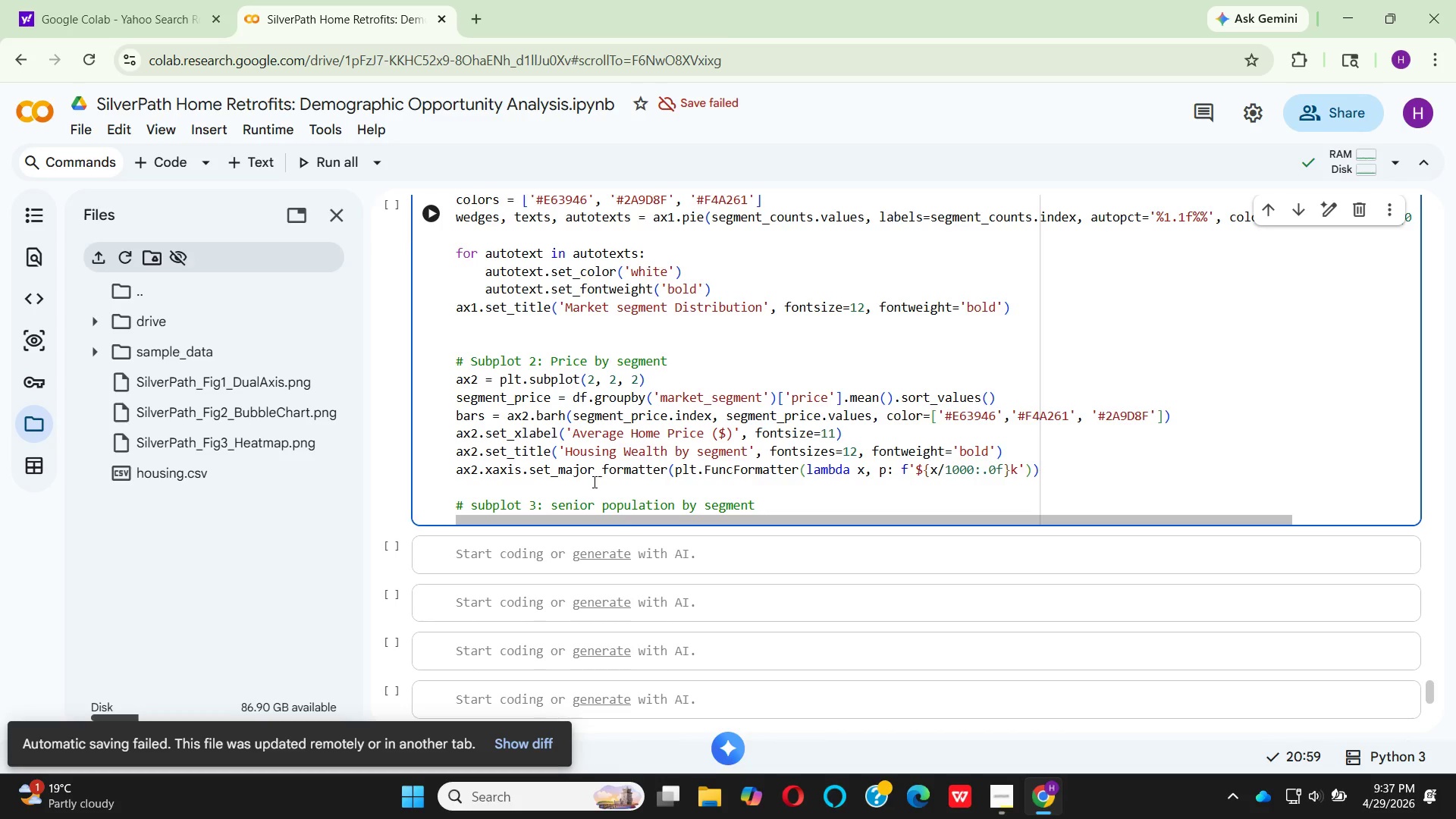 
key(Enter)
 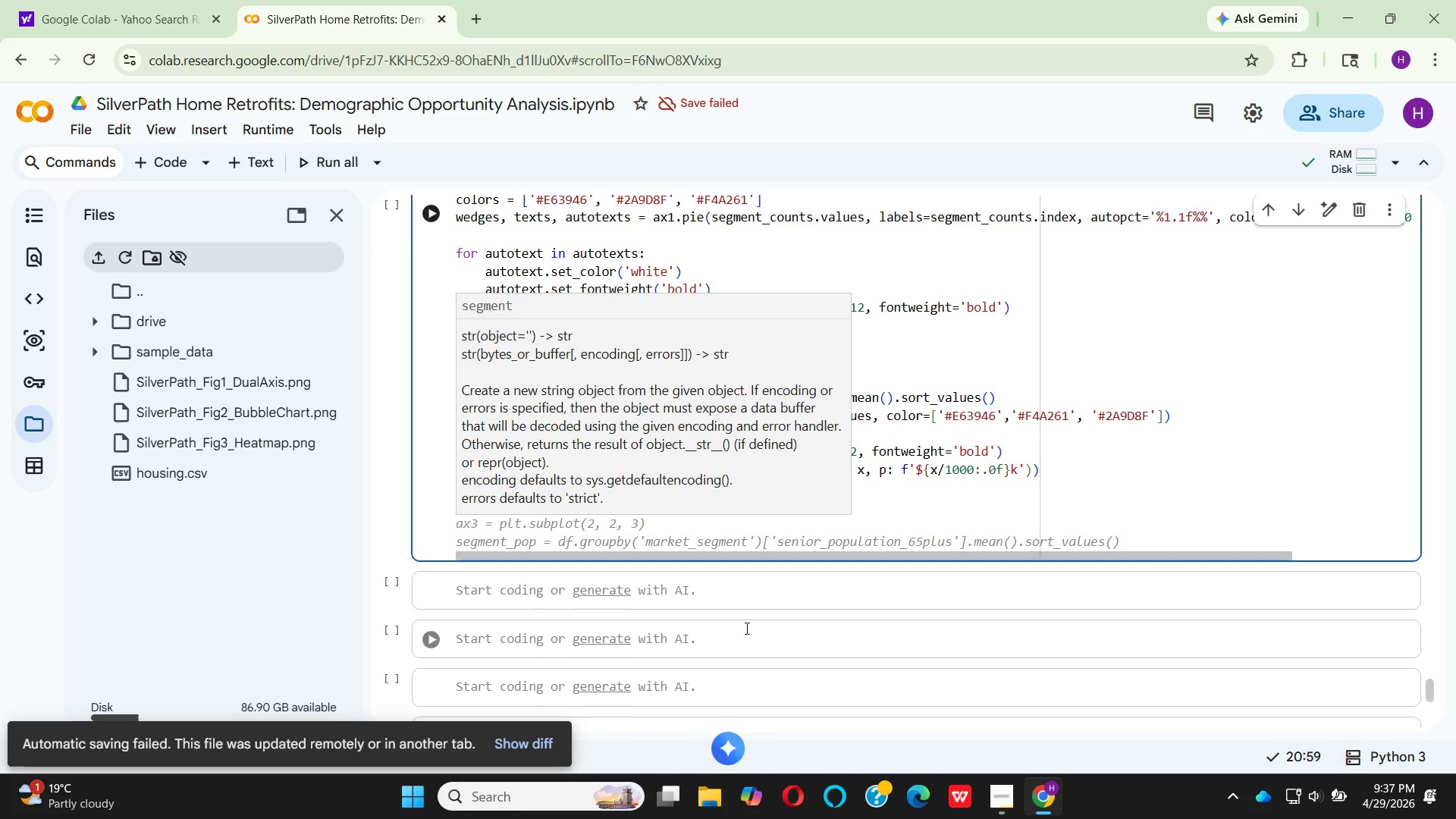 
wait(7.41)
 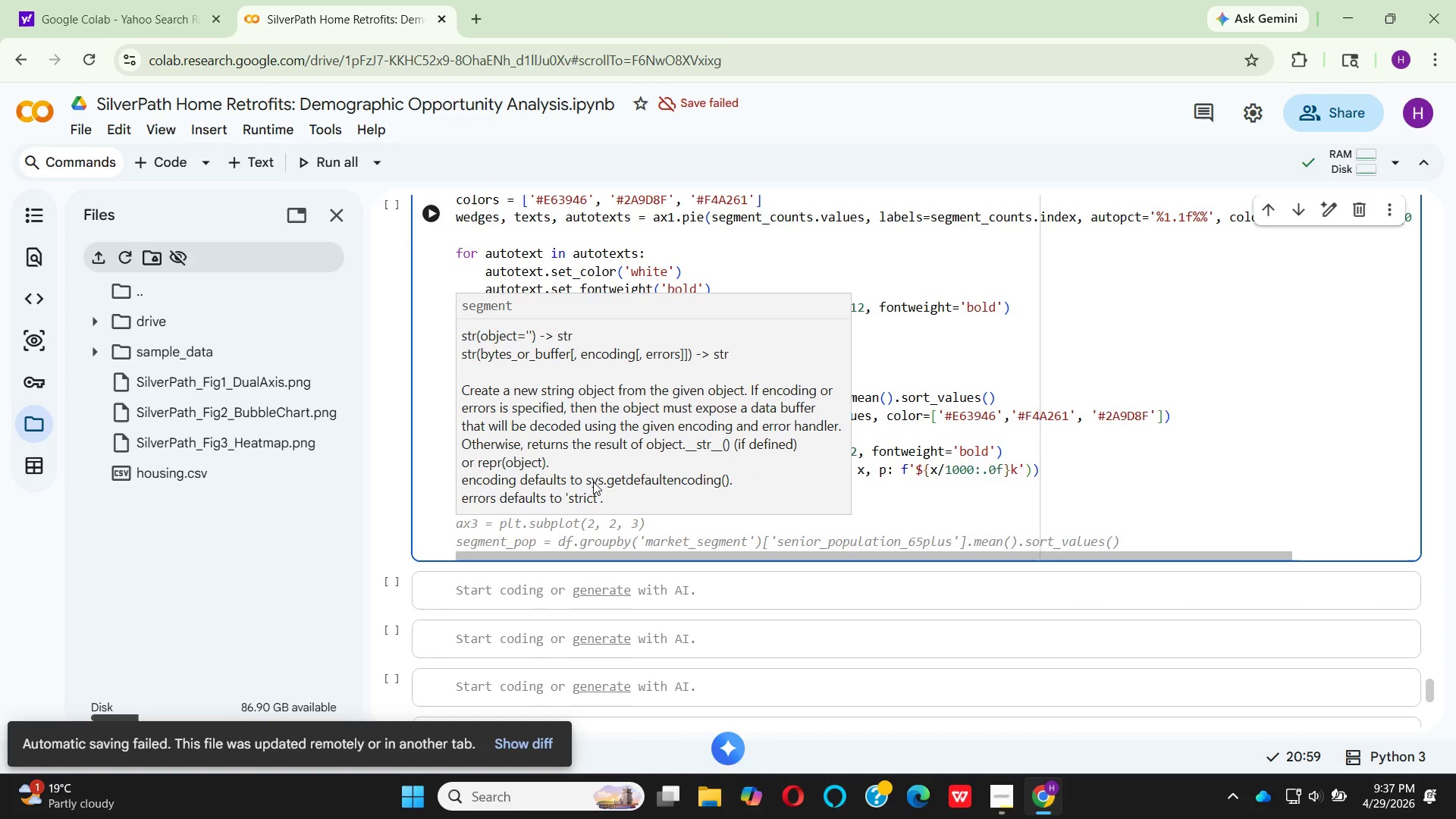 
type(ax3= plt.subplot(2, , 2)
key(Backspace)
type(3)
 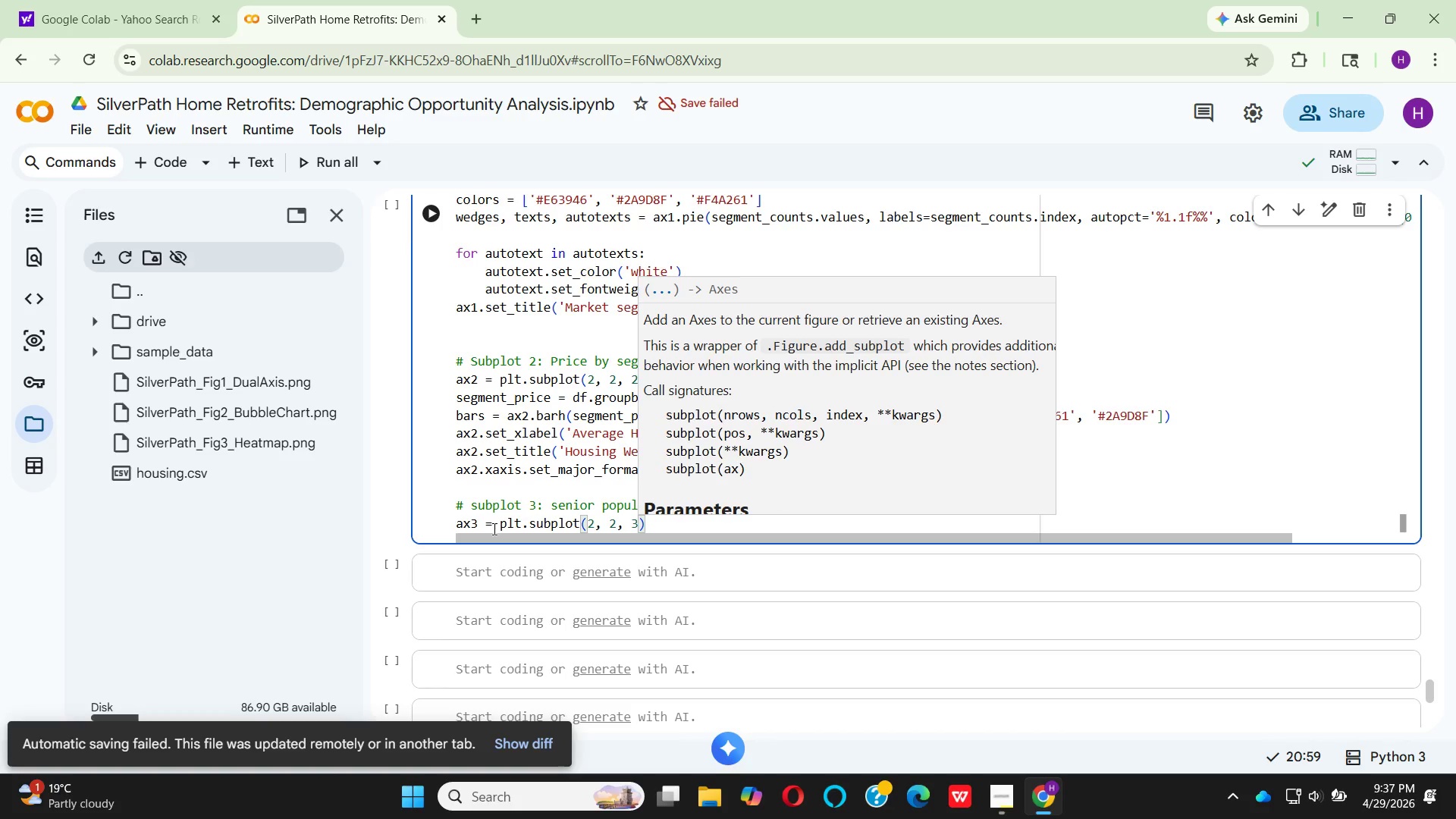 
key(ArrowRight)
 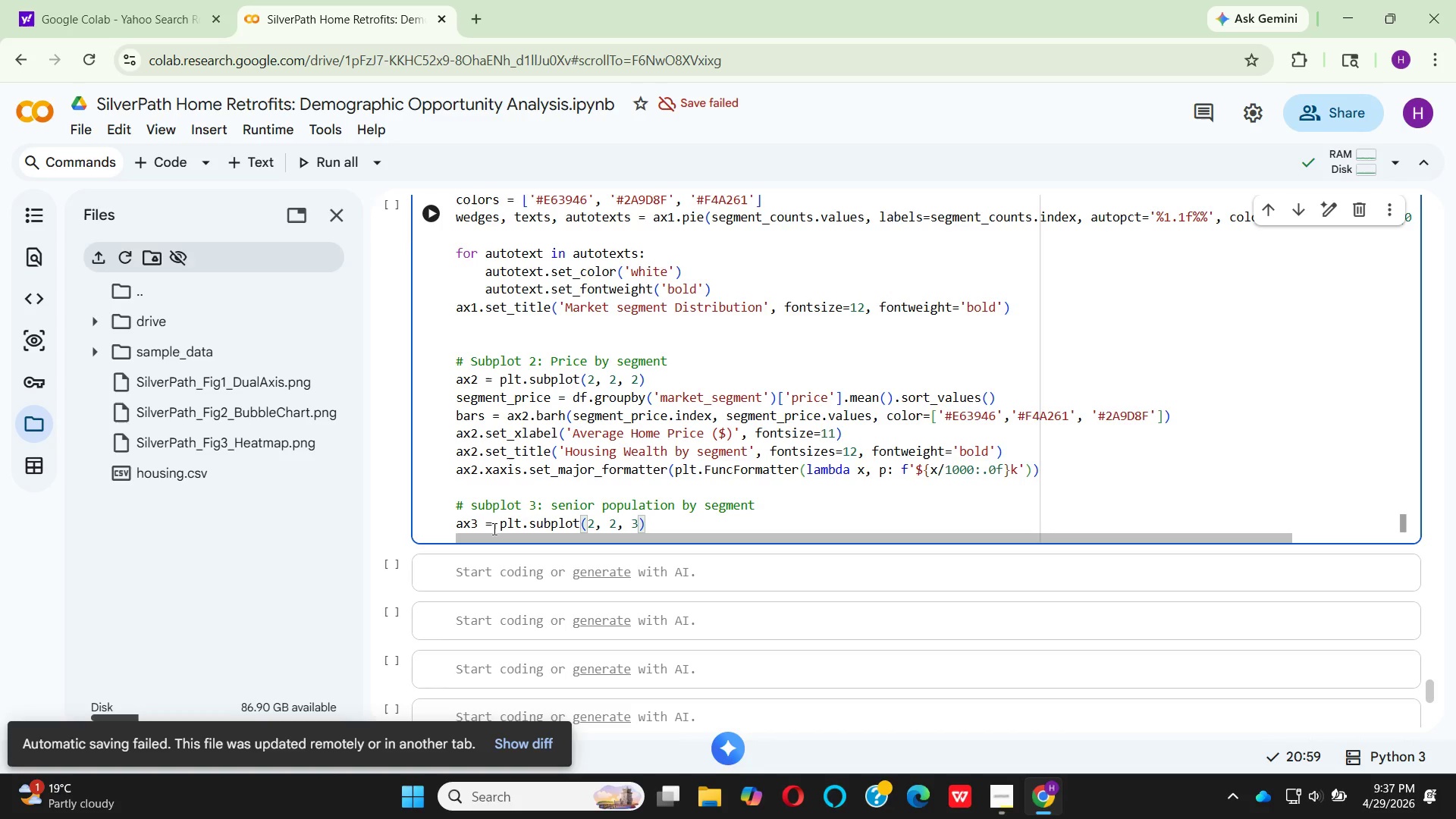 
key(Enter)
 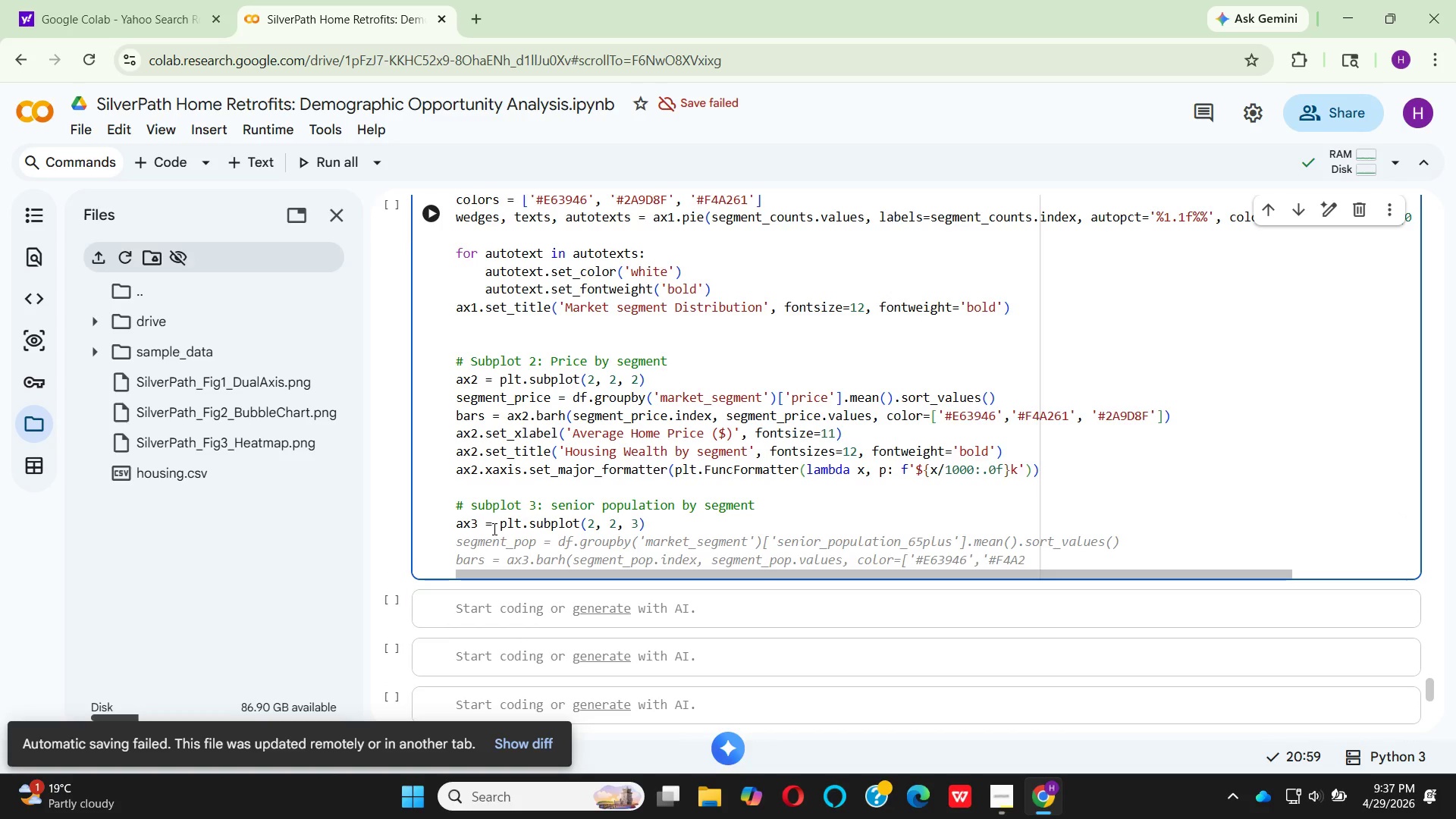 
type(segment_)
 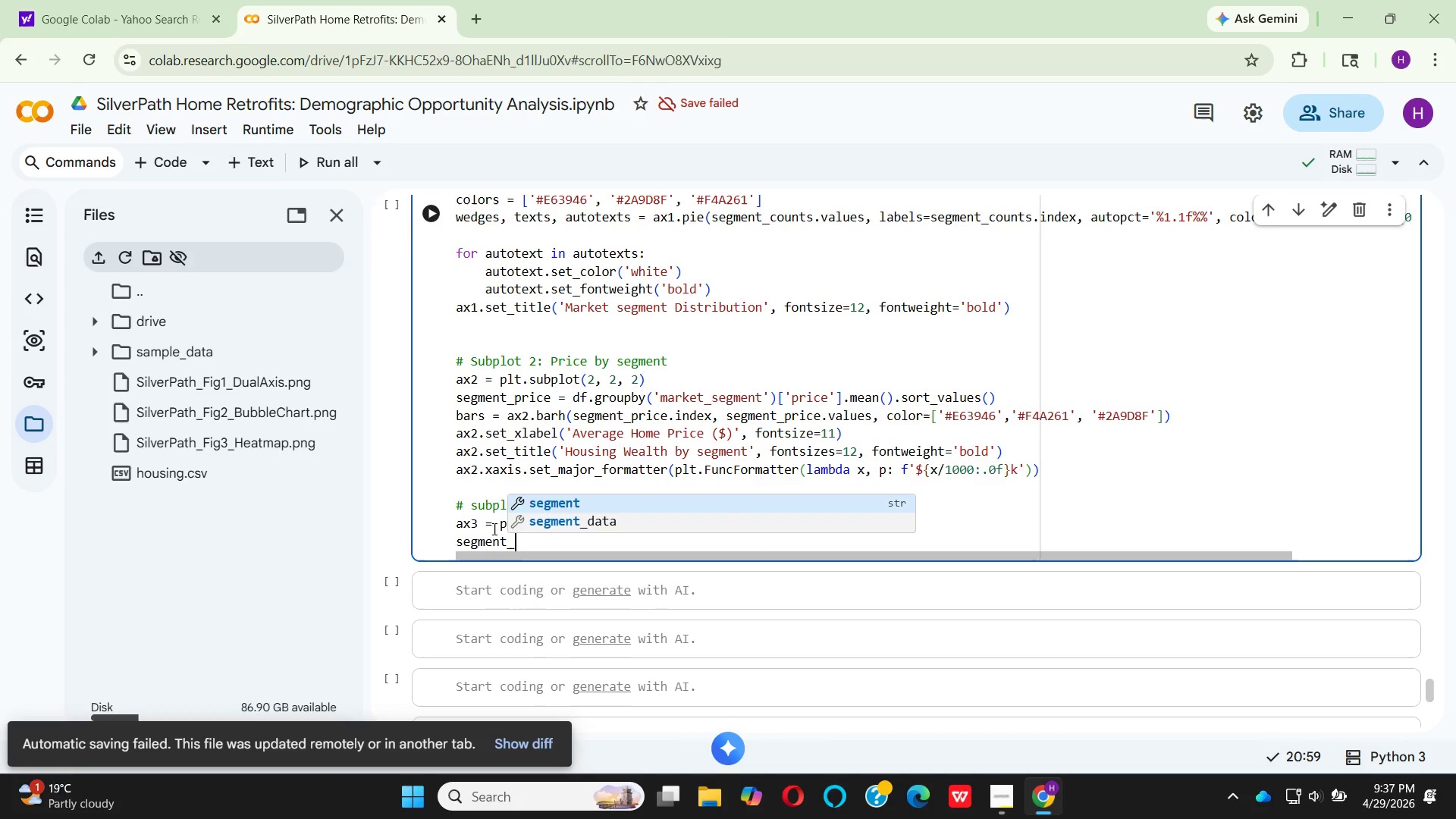 
type(price)
 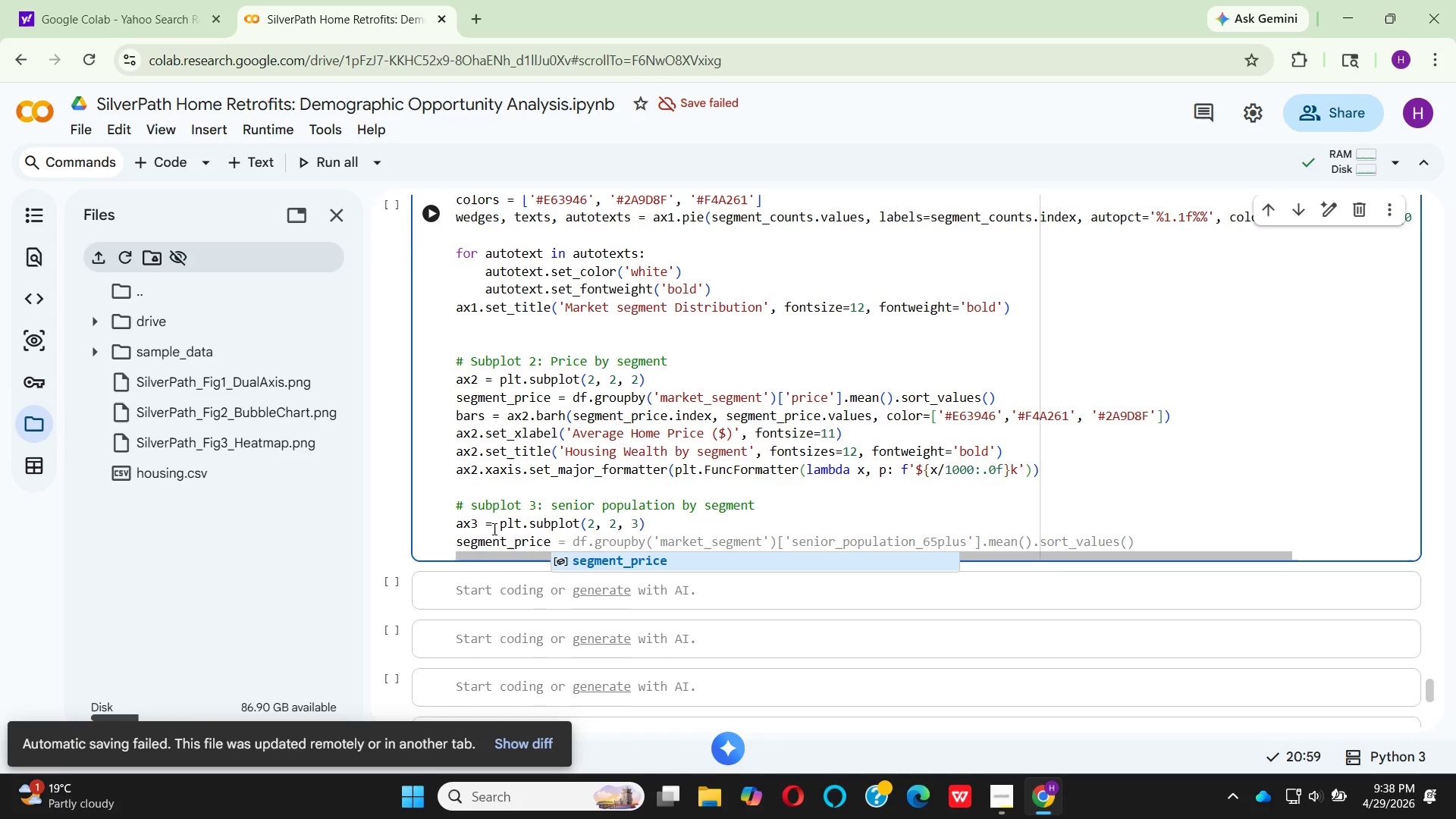 
key(Enter)
 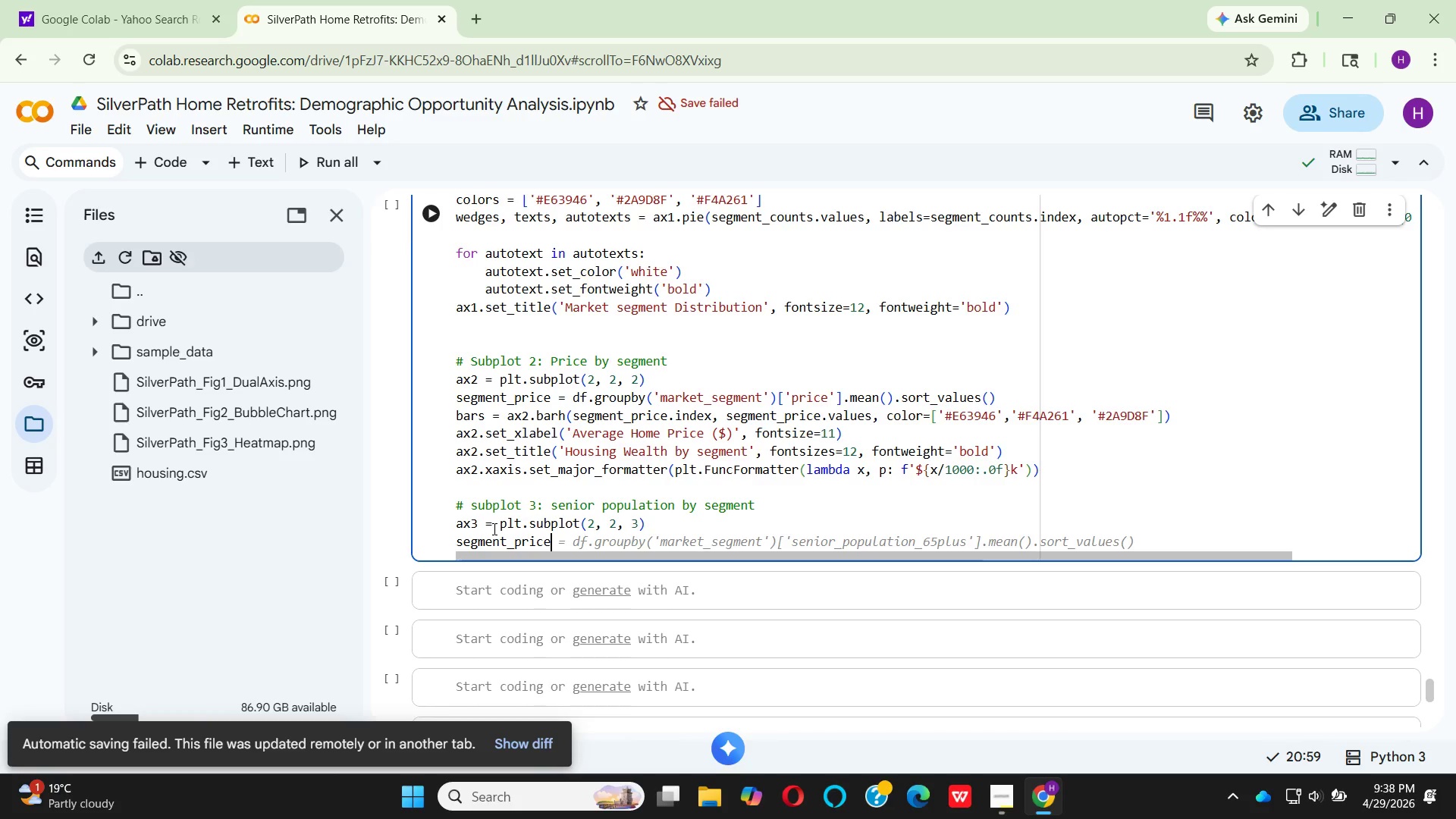 
type( = df.groupby()
 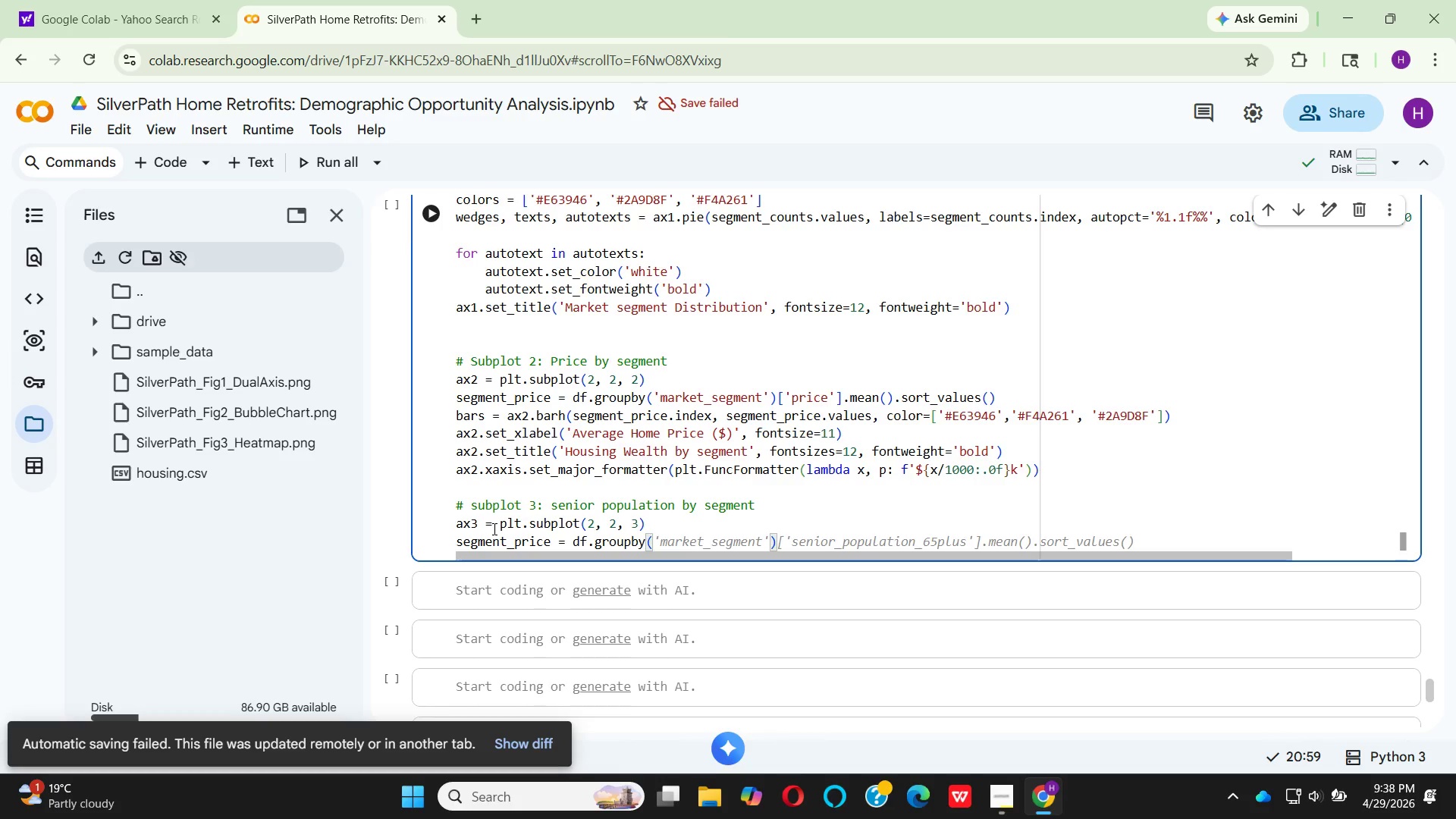 
wait(13.3)
 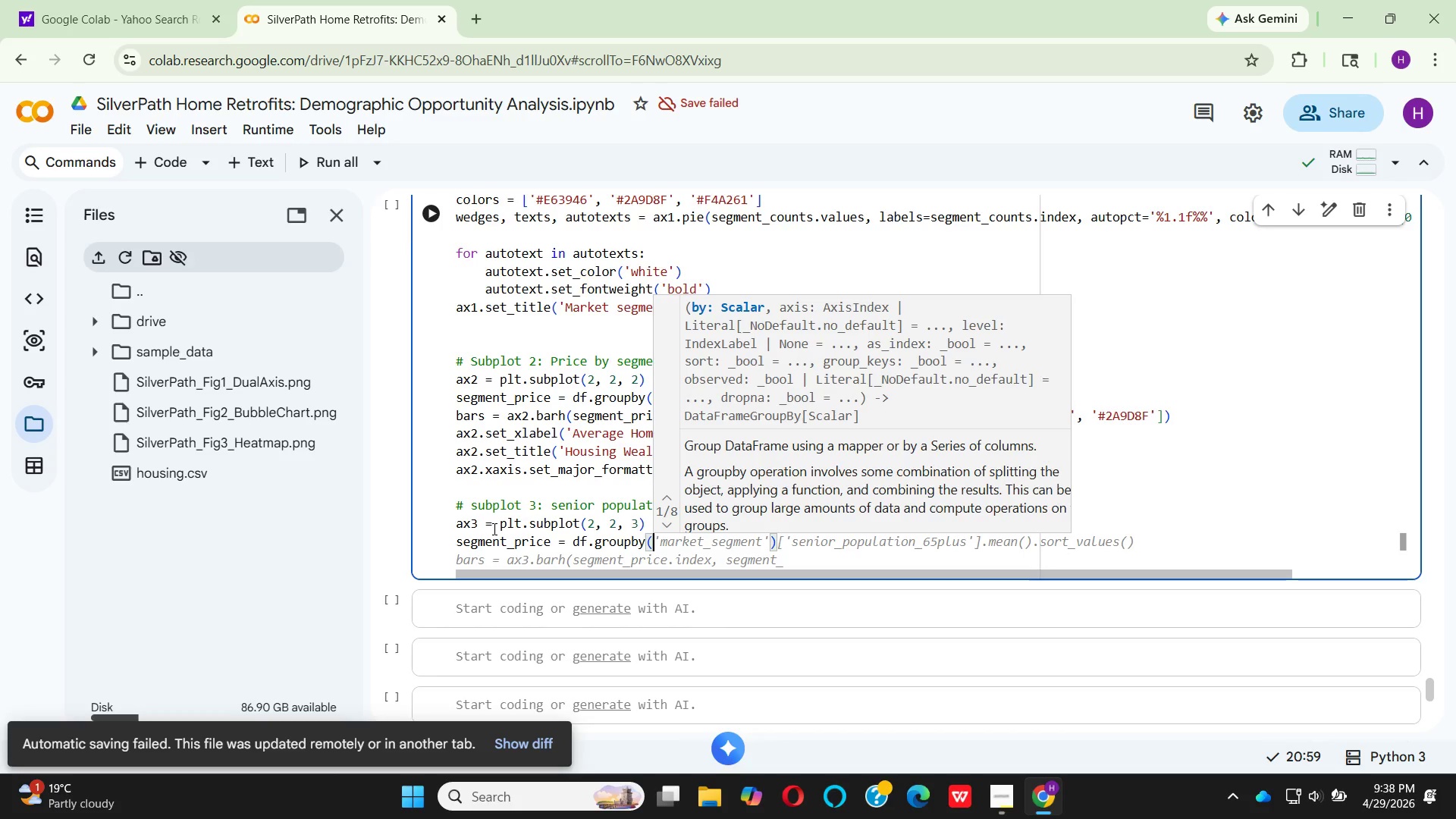 
type('market_segment)
 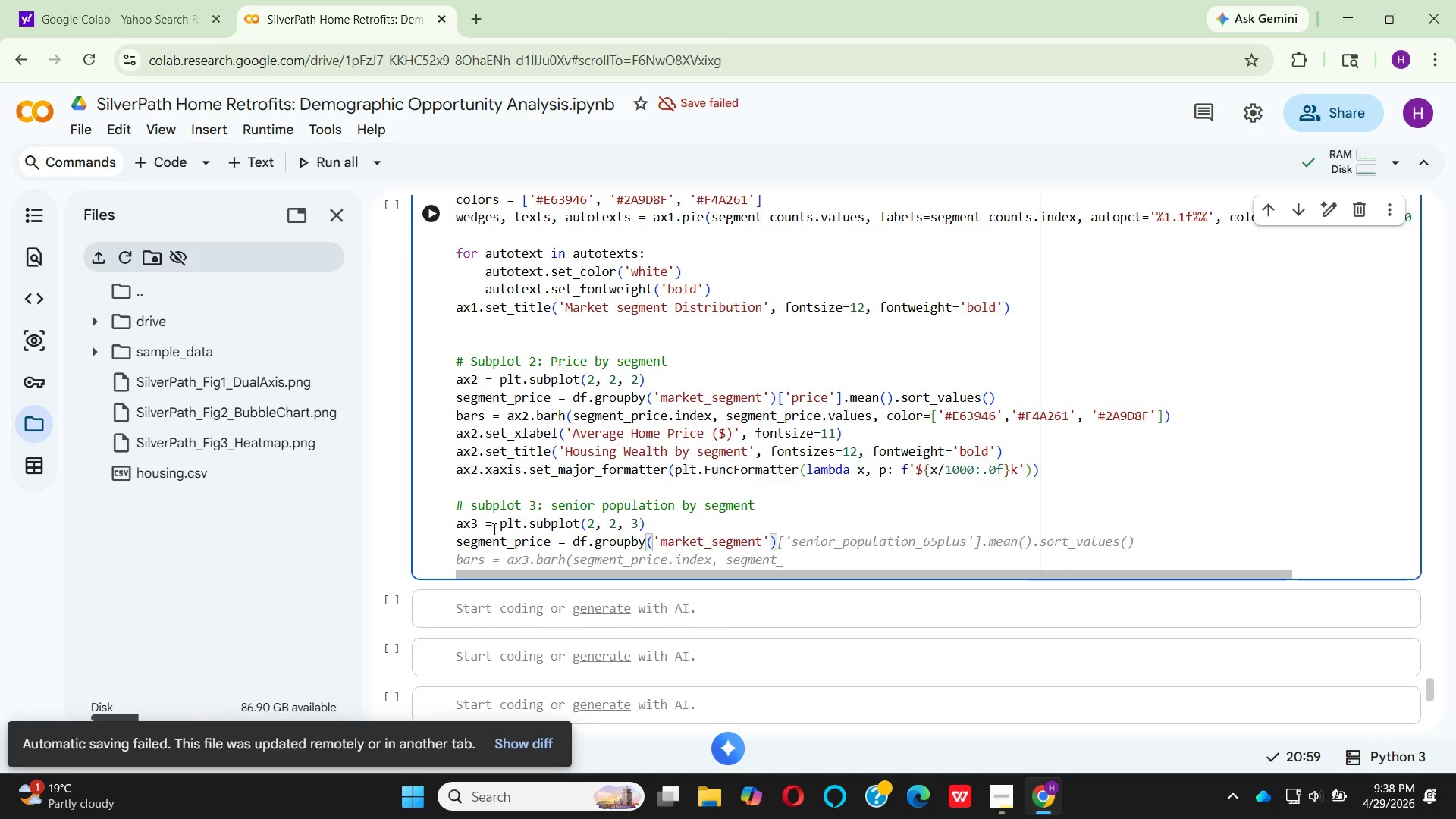 
key(ArrowRight)
 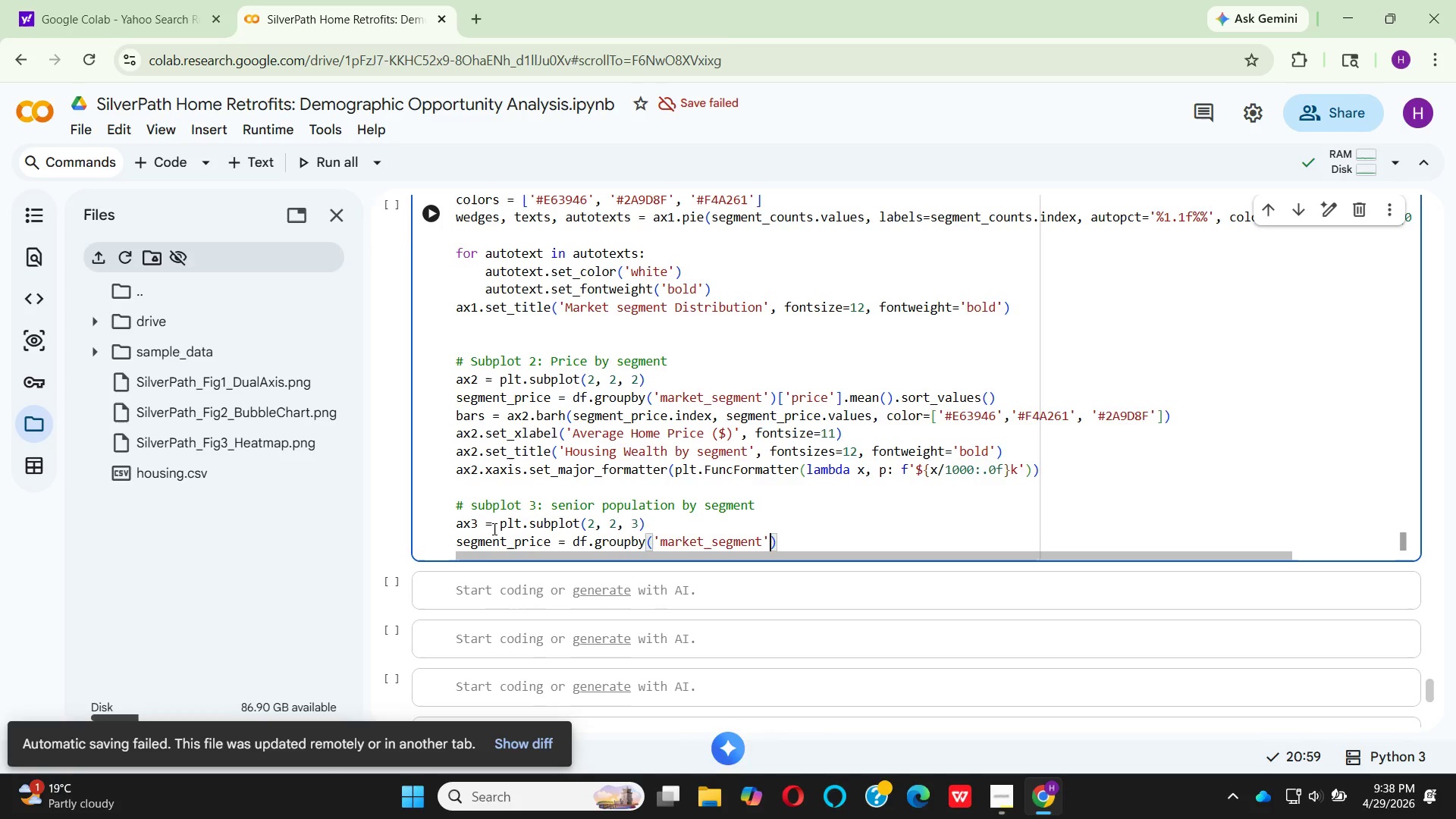 
key(ArrowRight)
 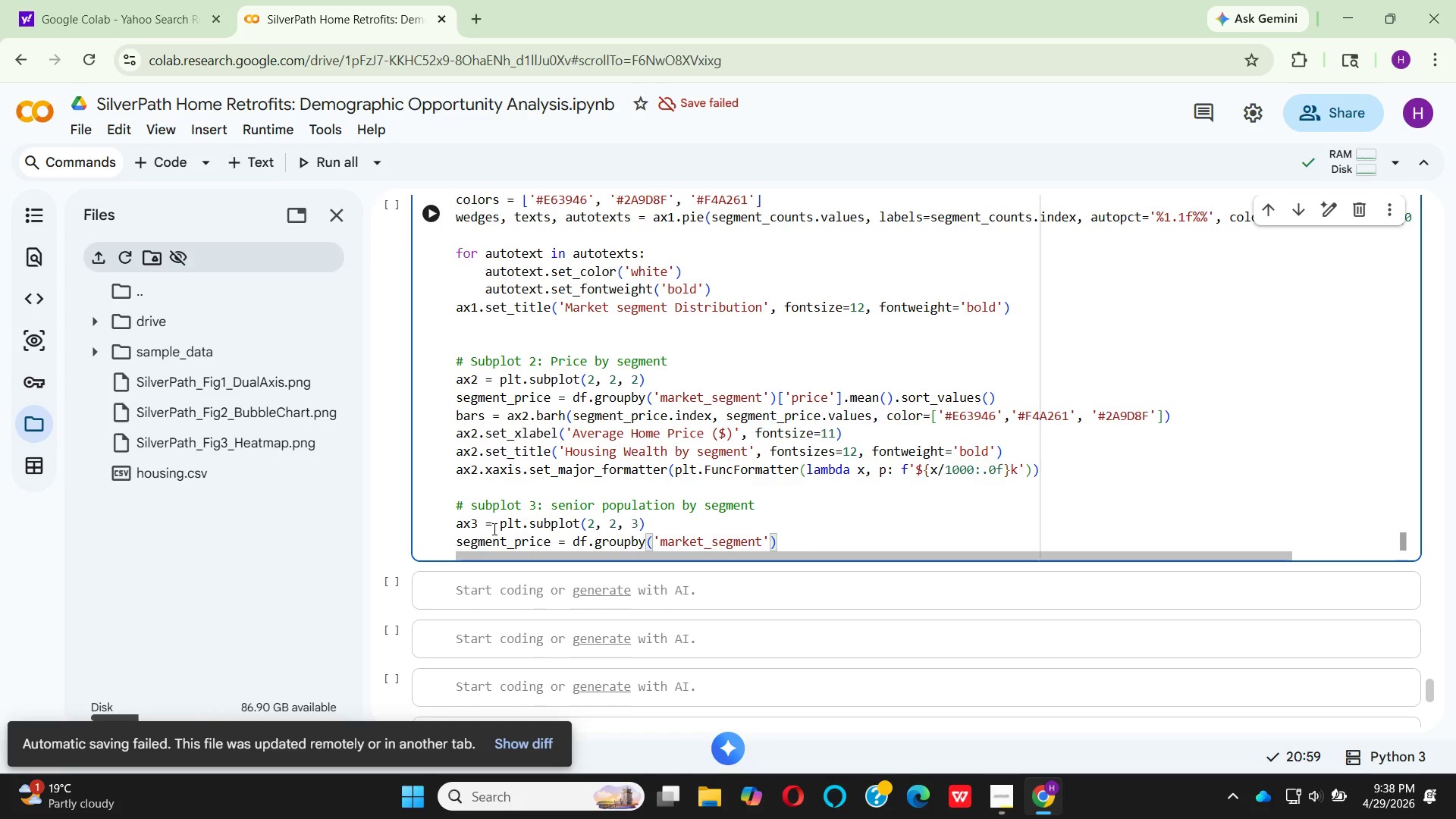 
wait(5.12)
 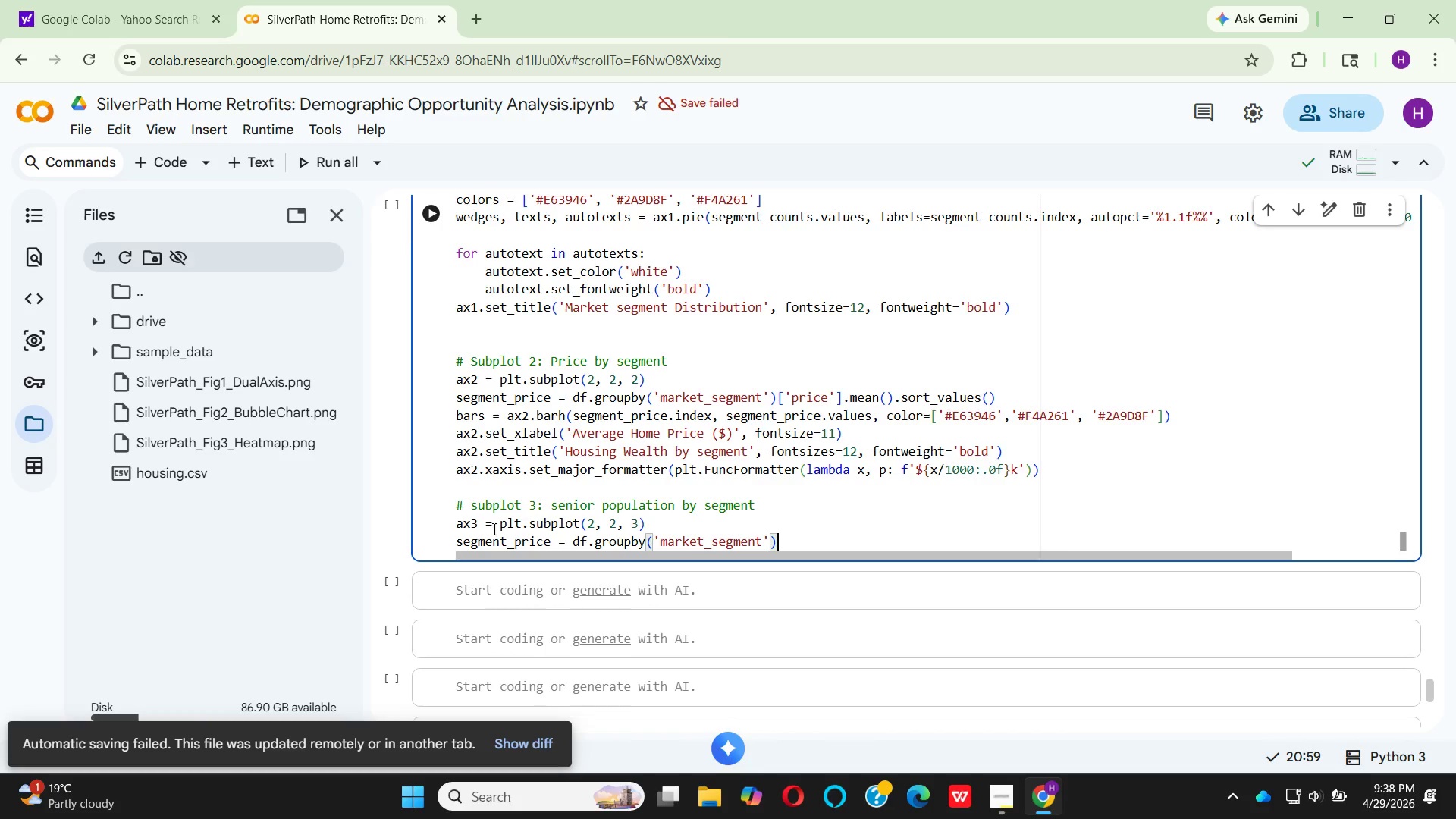 
type(['senio)
 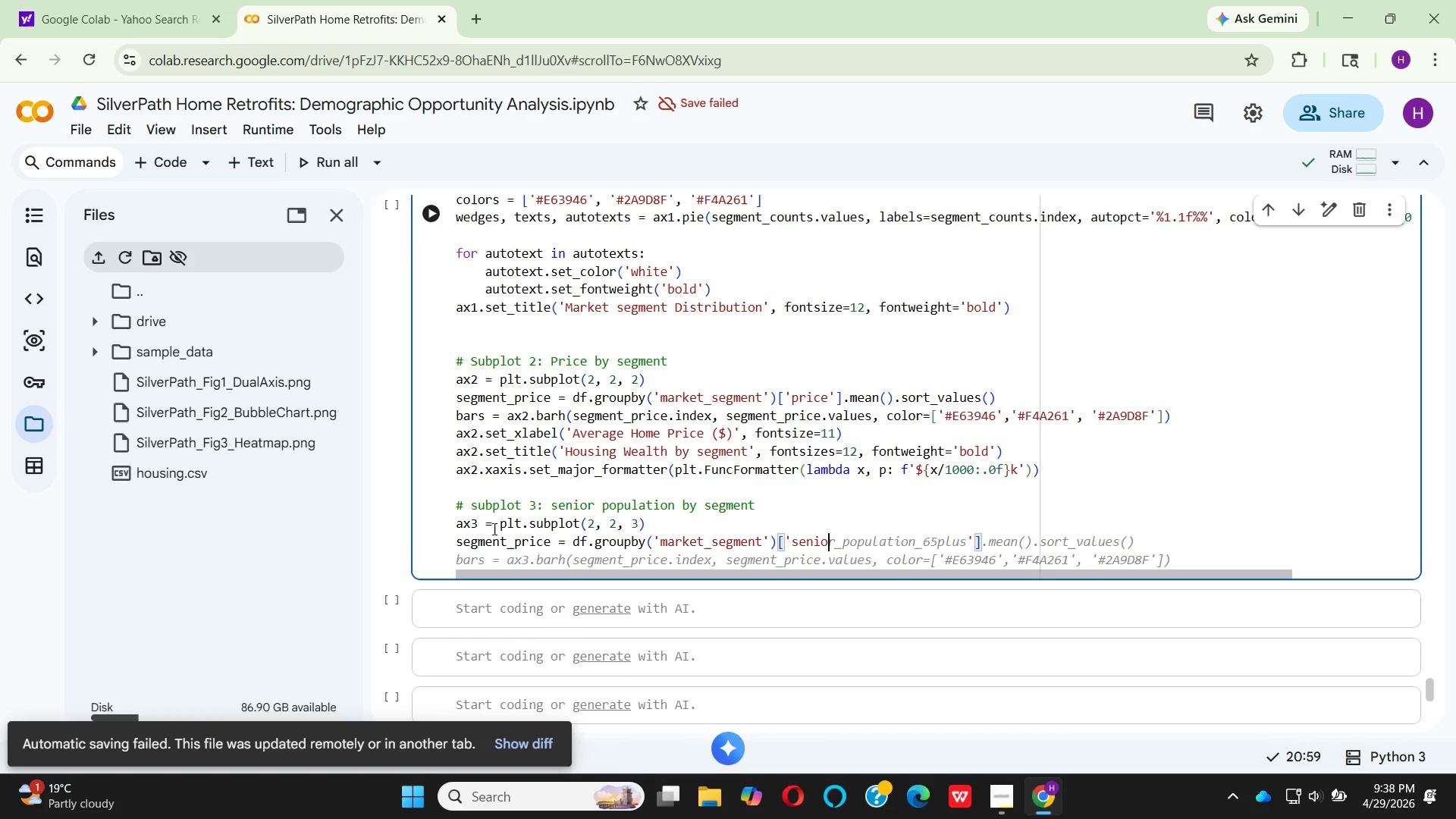 
wait(8.03)
 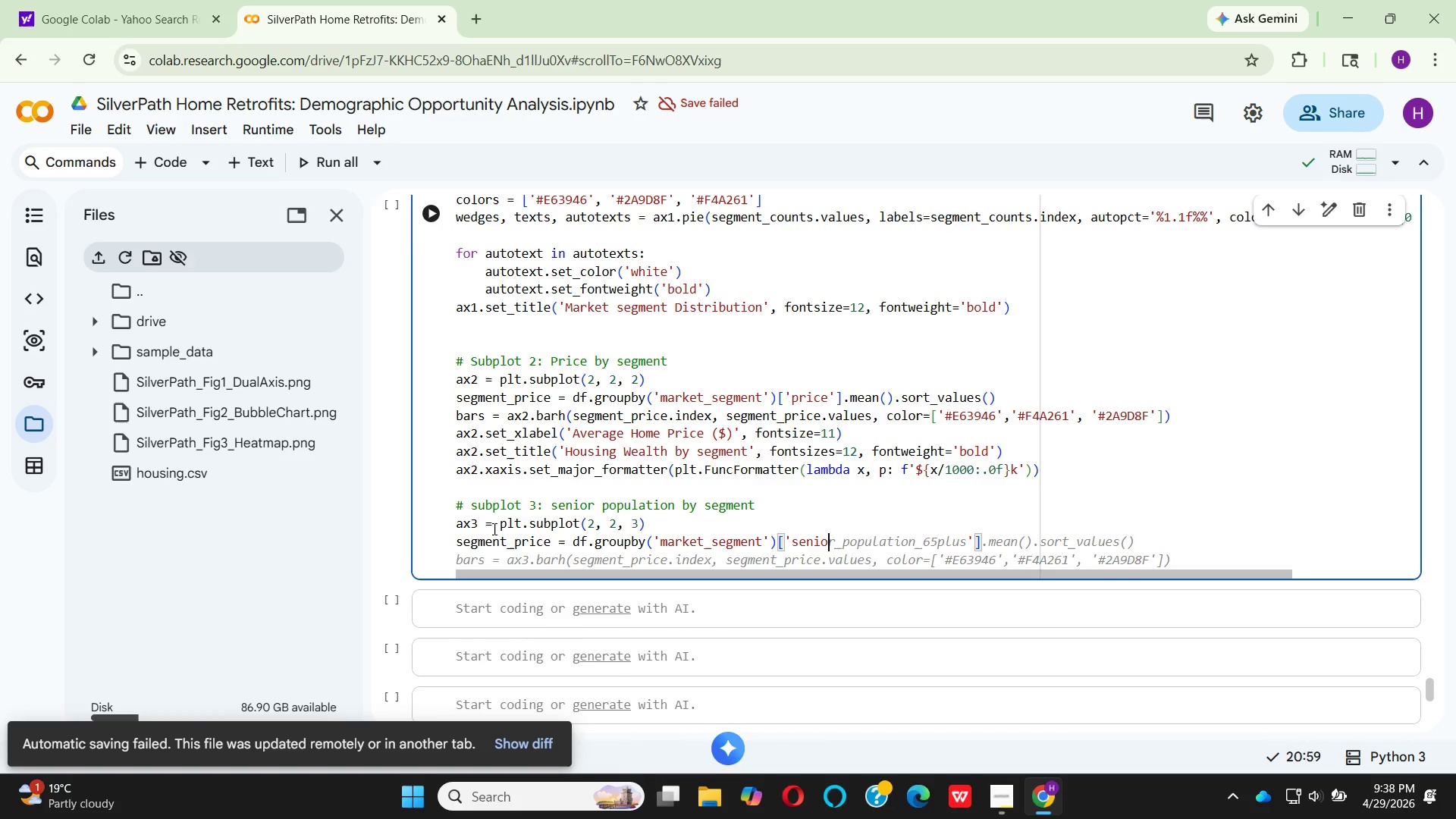 
left_click([908, 522])
 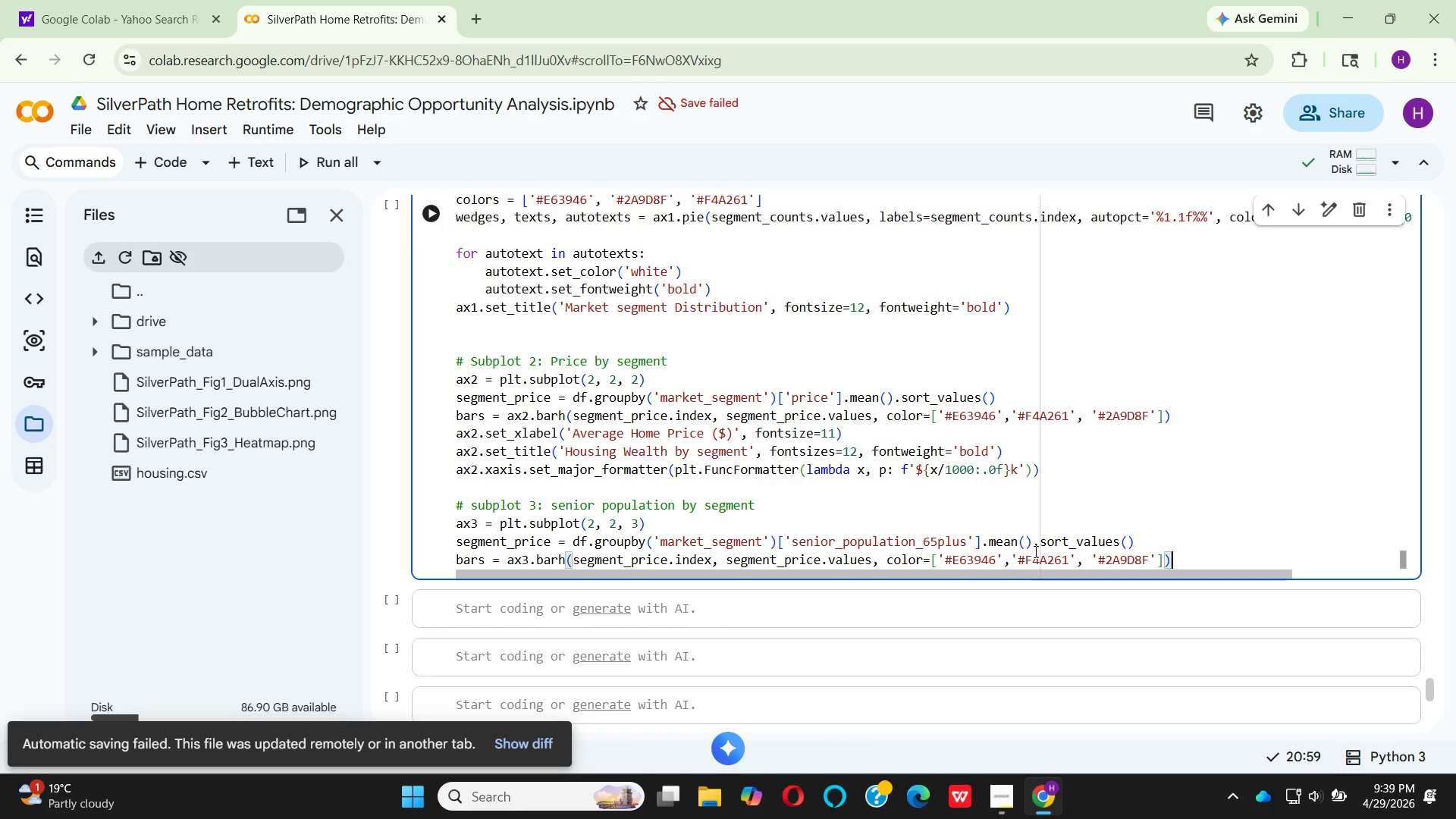 
wait(7.33)
 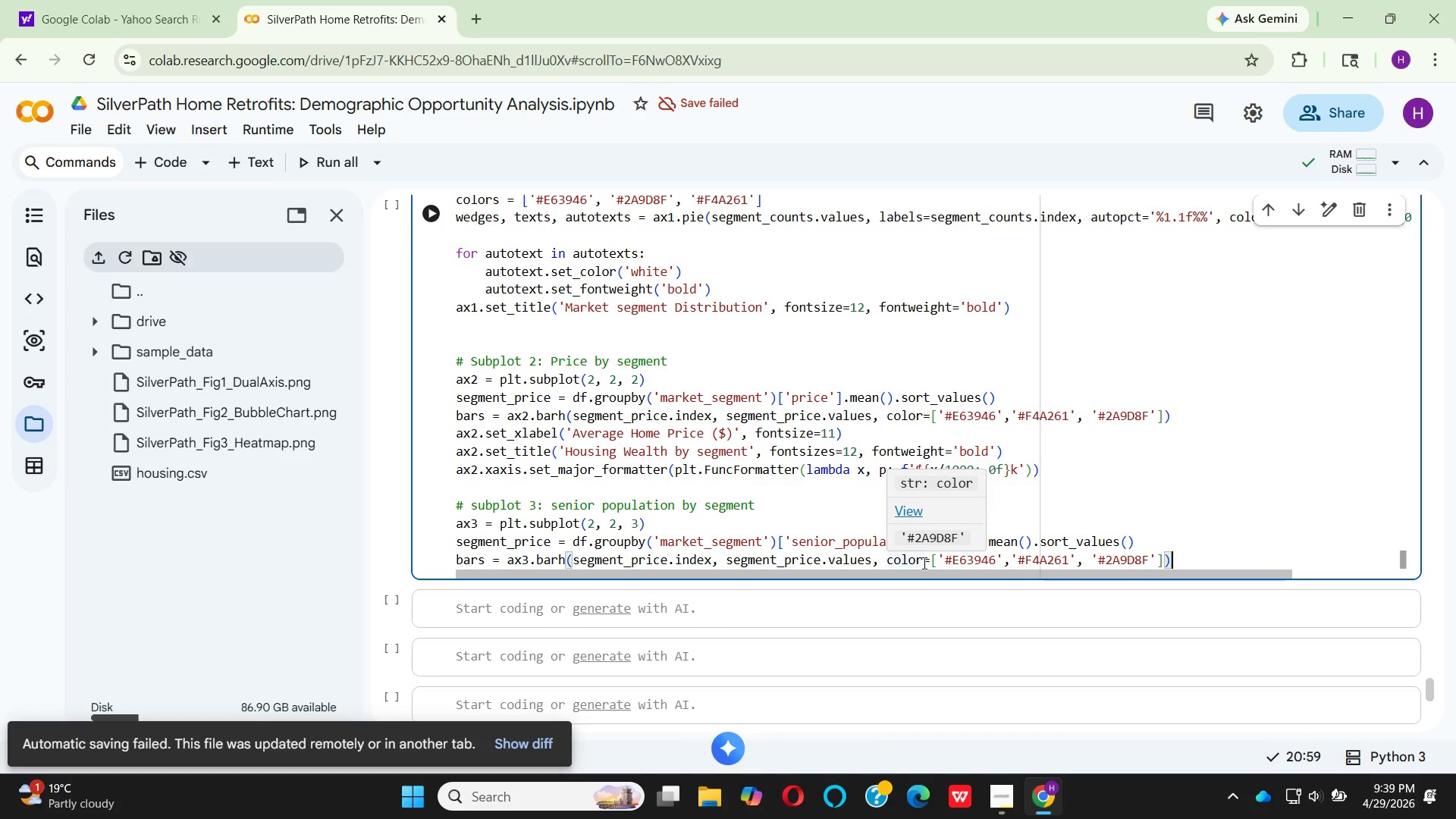 
left_click([1136, 540])
 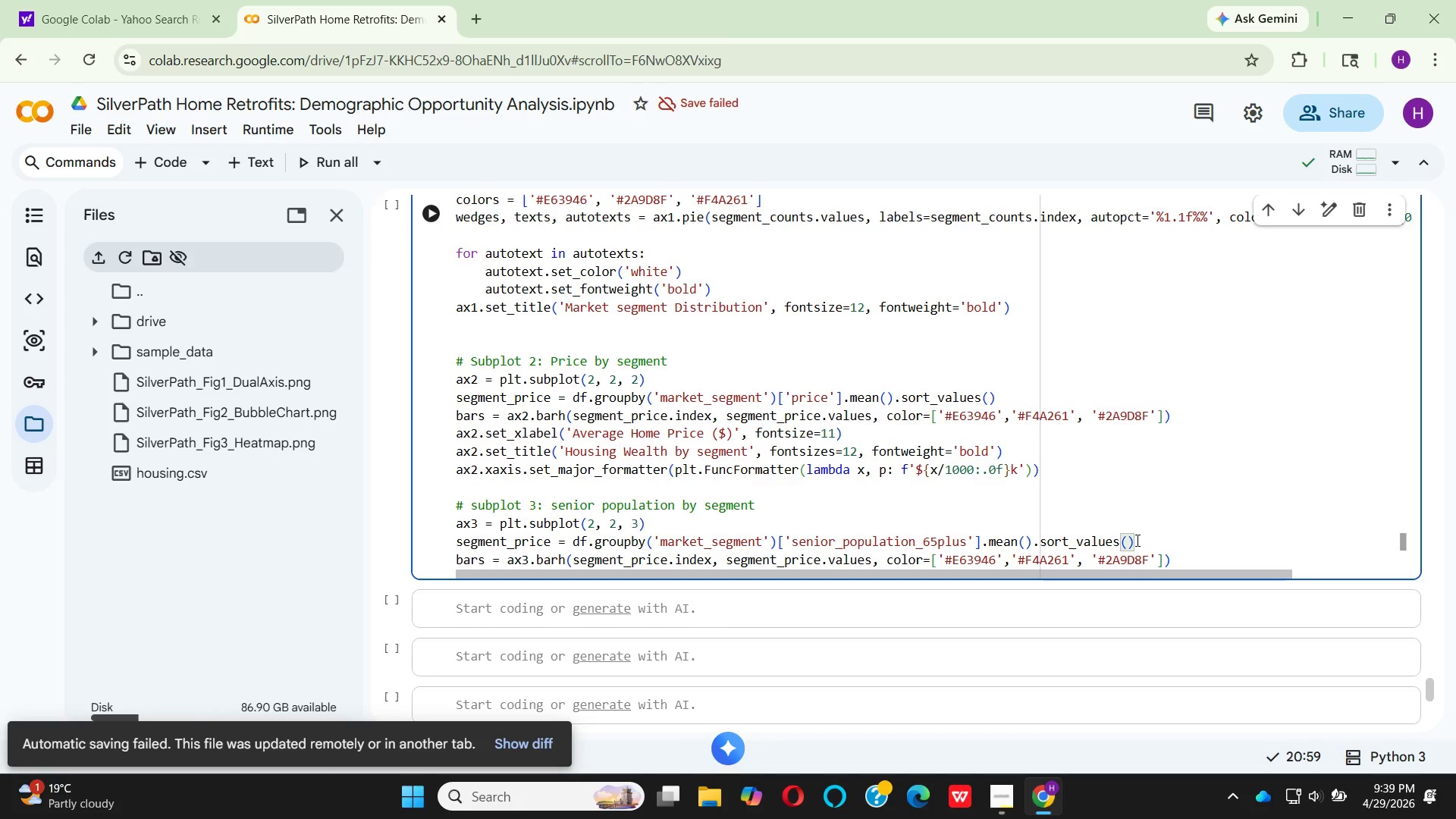 
key(Backspace)
 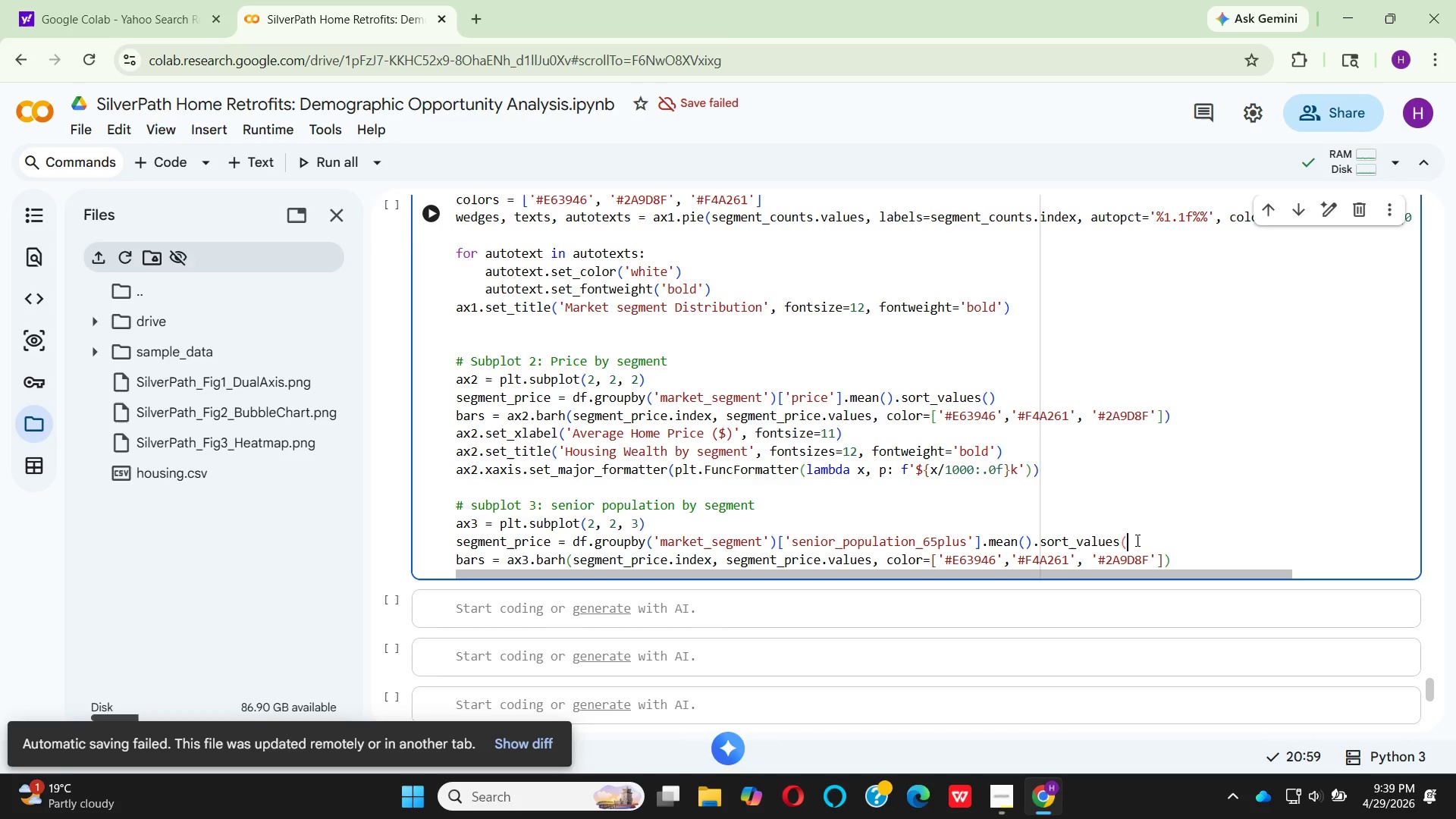 
key(Backspace)
 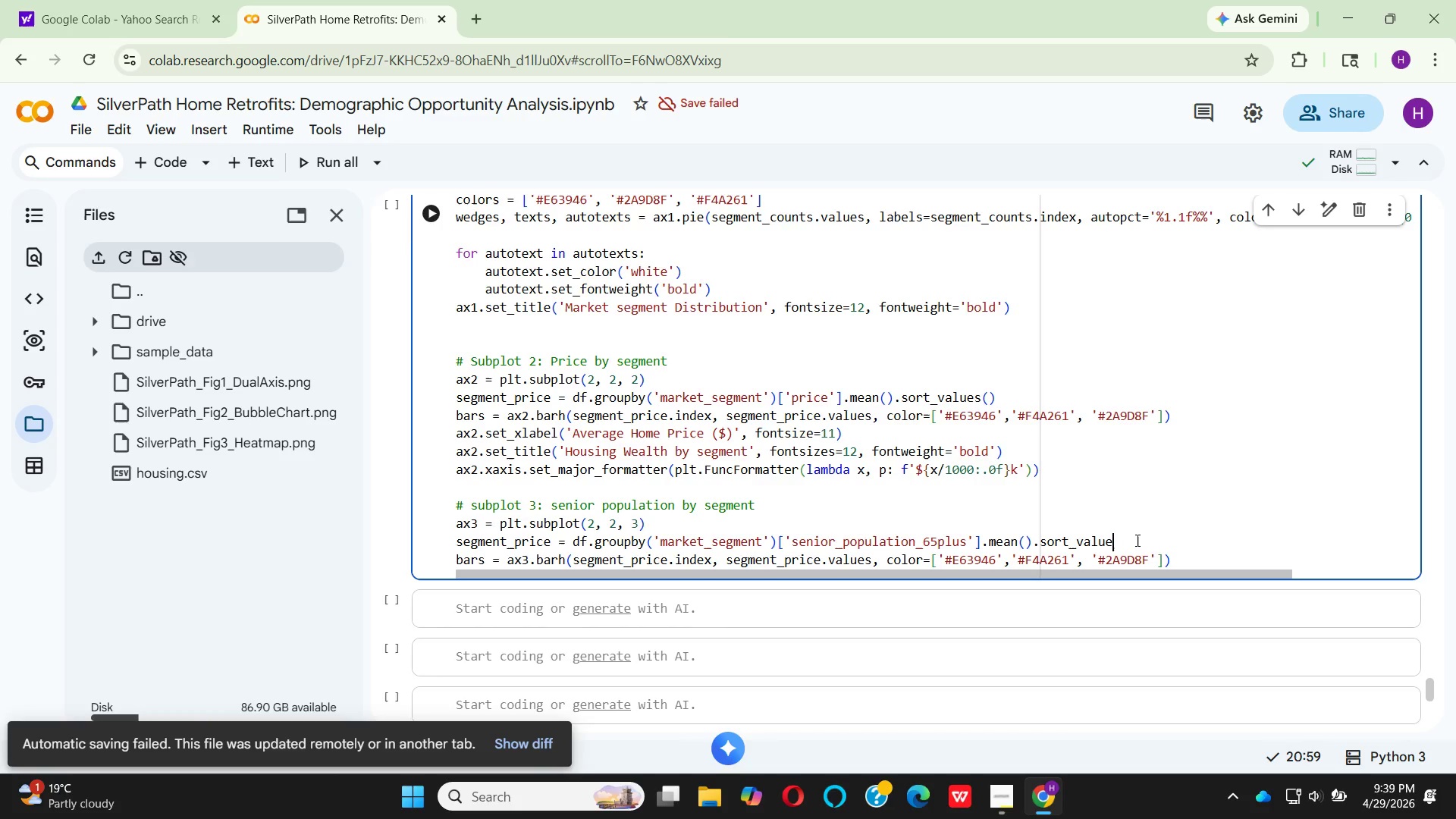 
key(Backspace)
 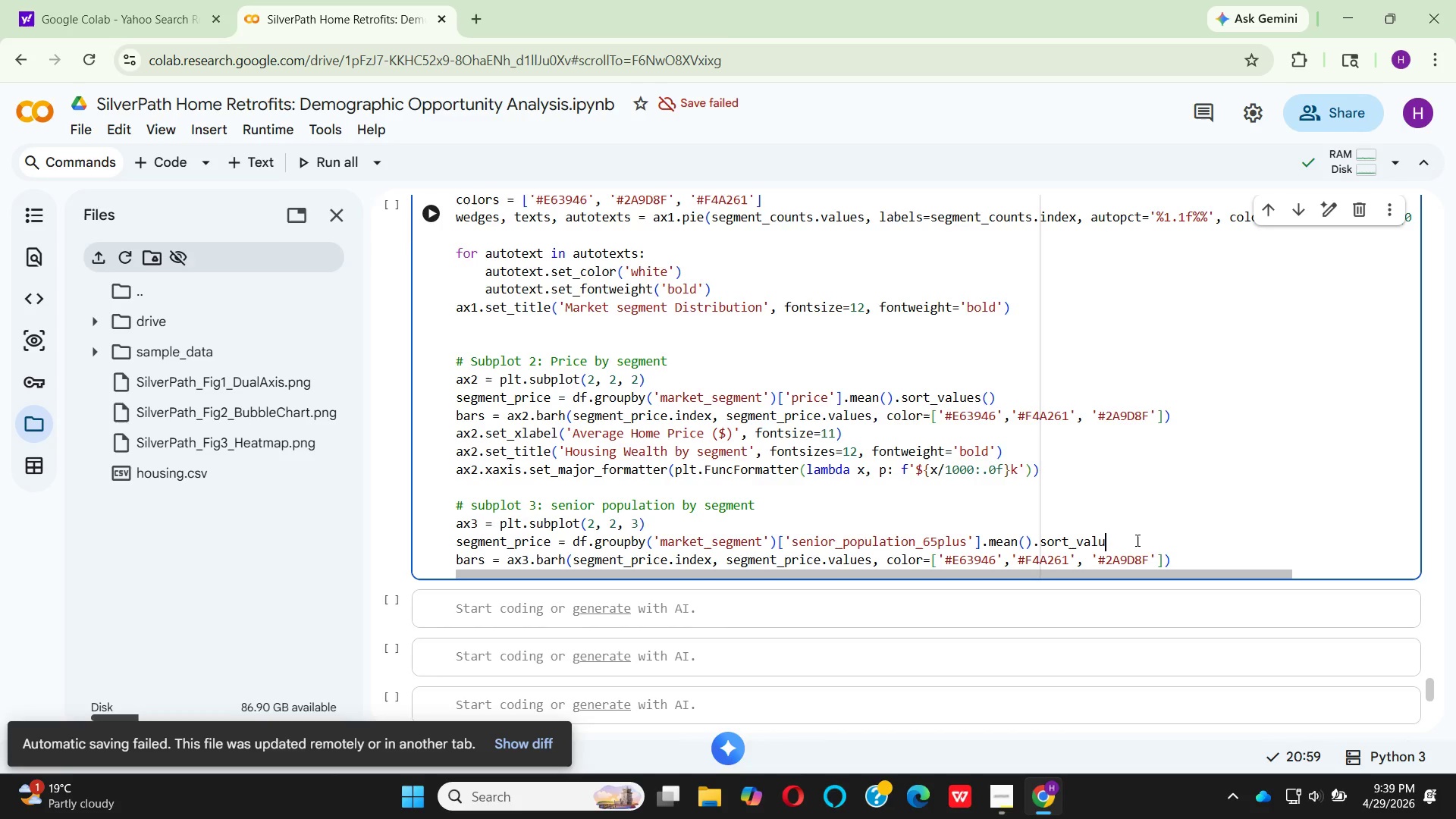 
key(Backspace)
 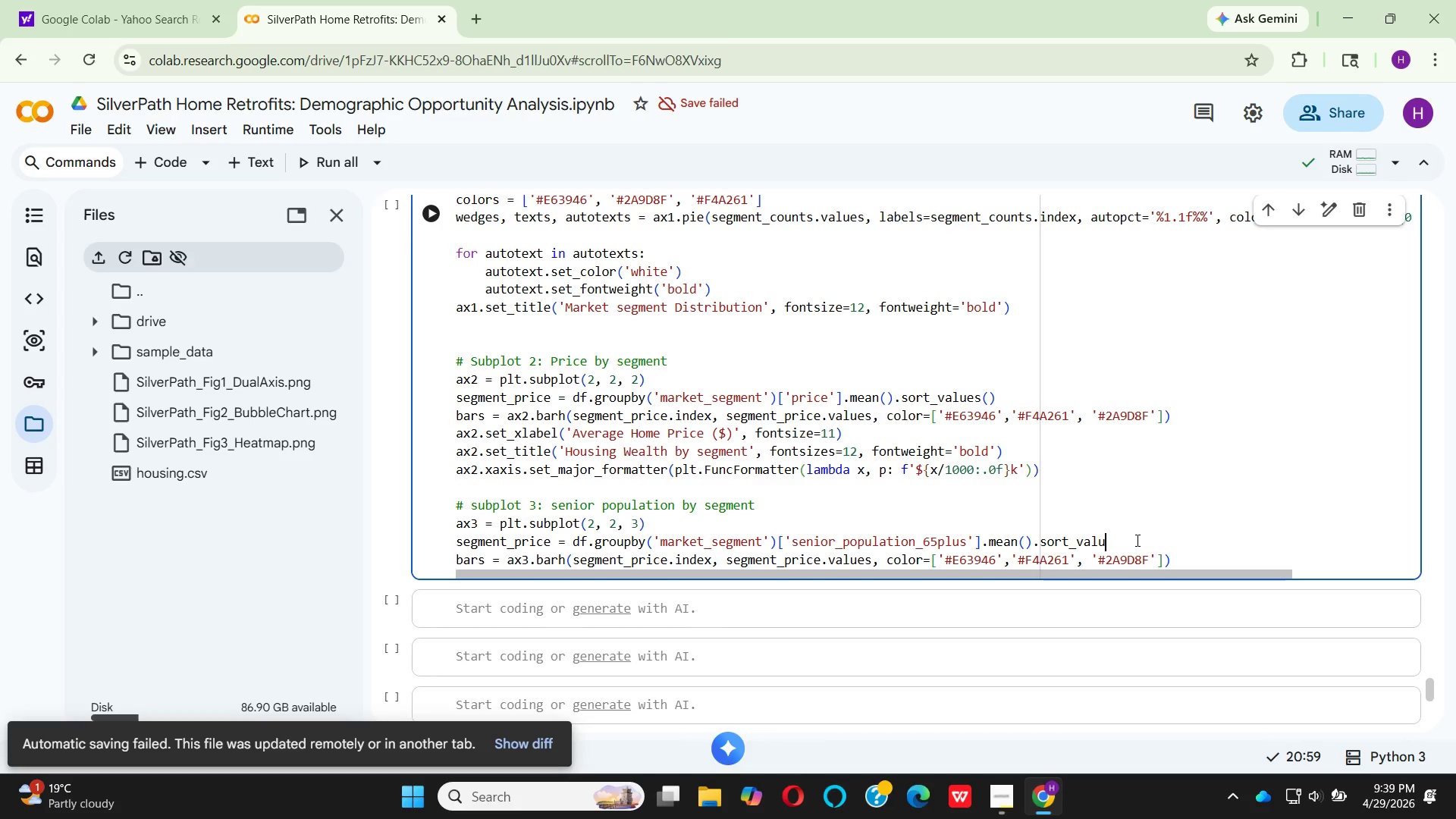 
key(Backspace)
 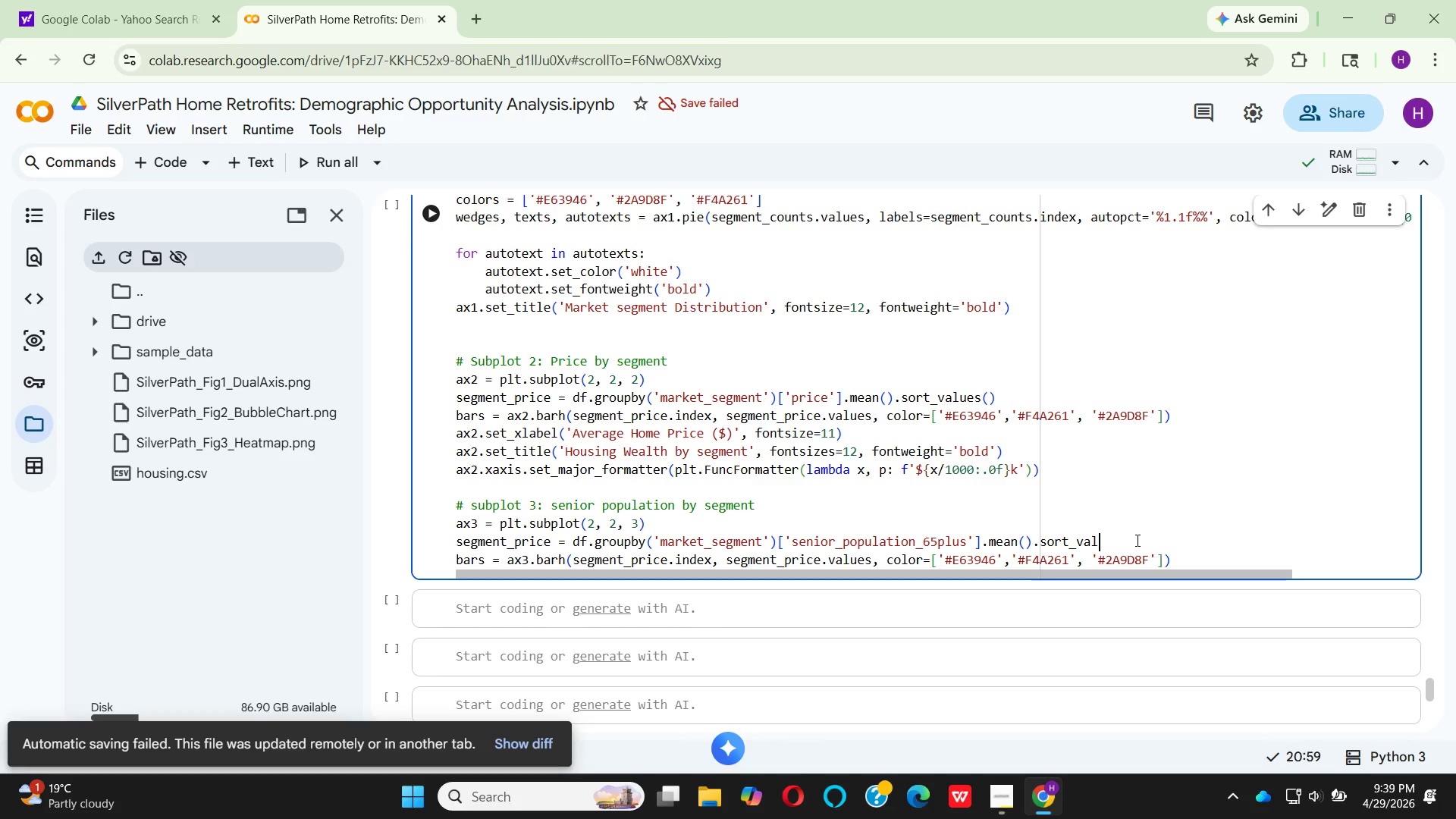 
key(Backspace)
 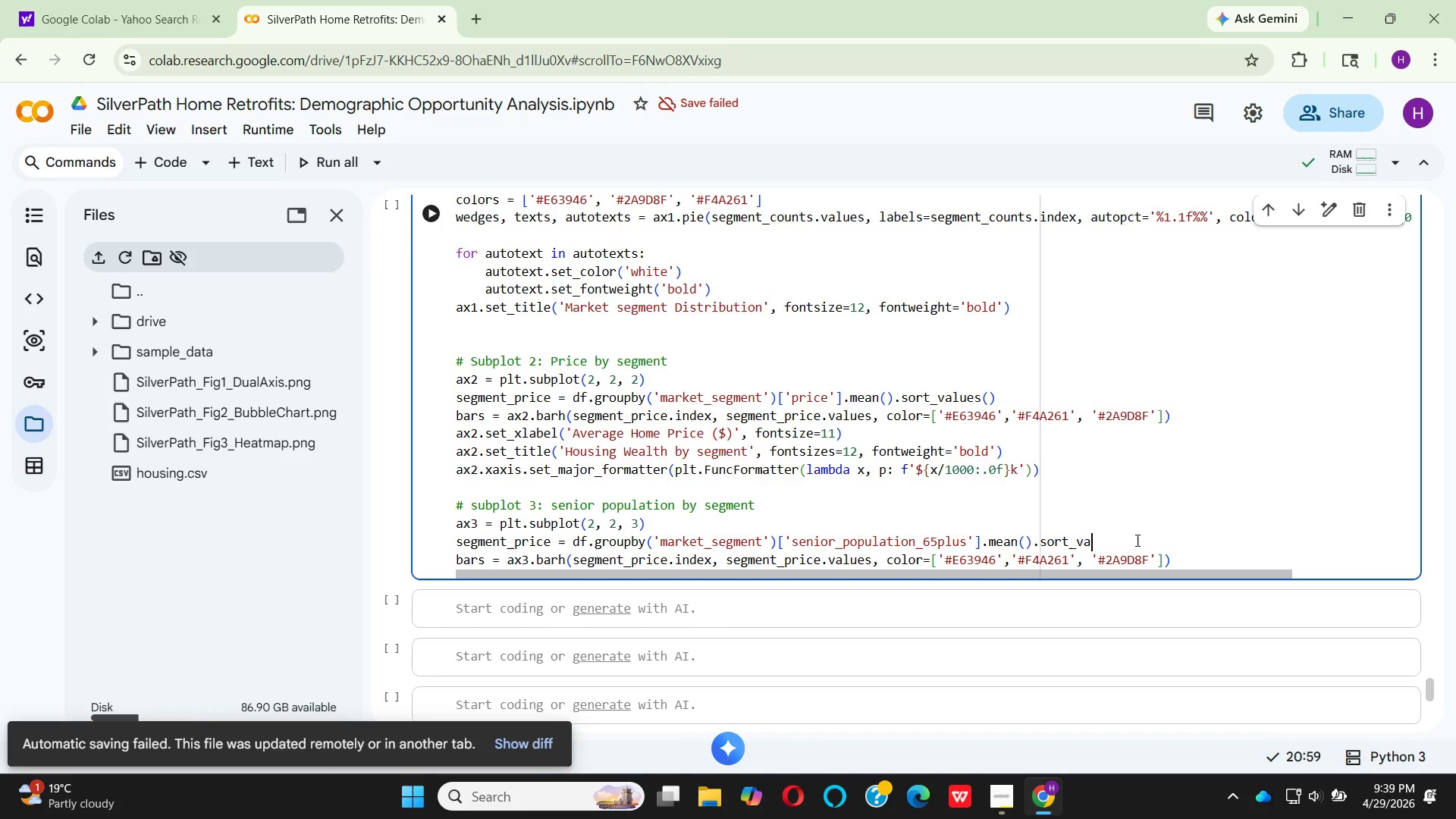 
key(Backspace)
 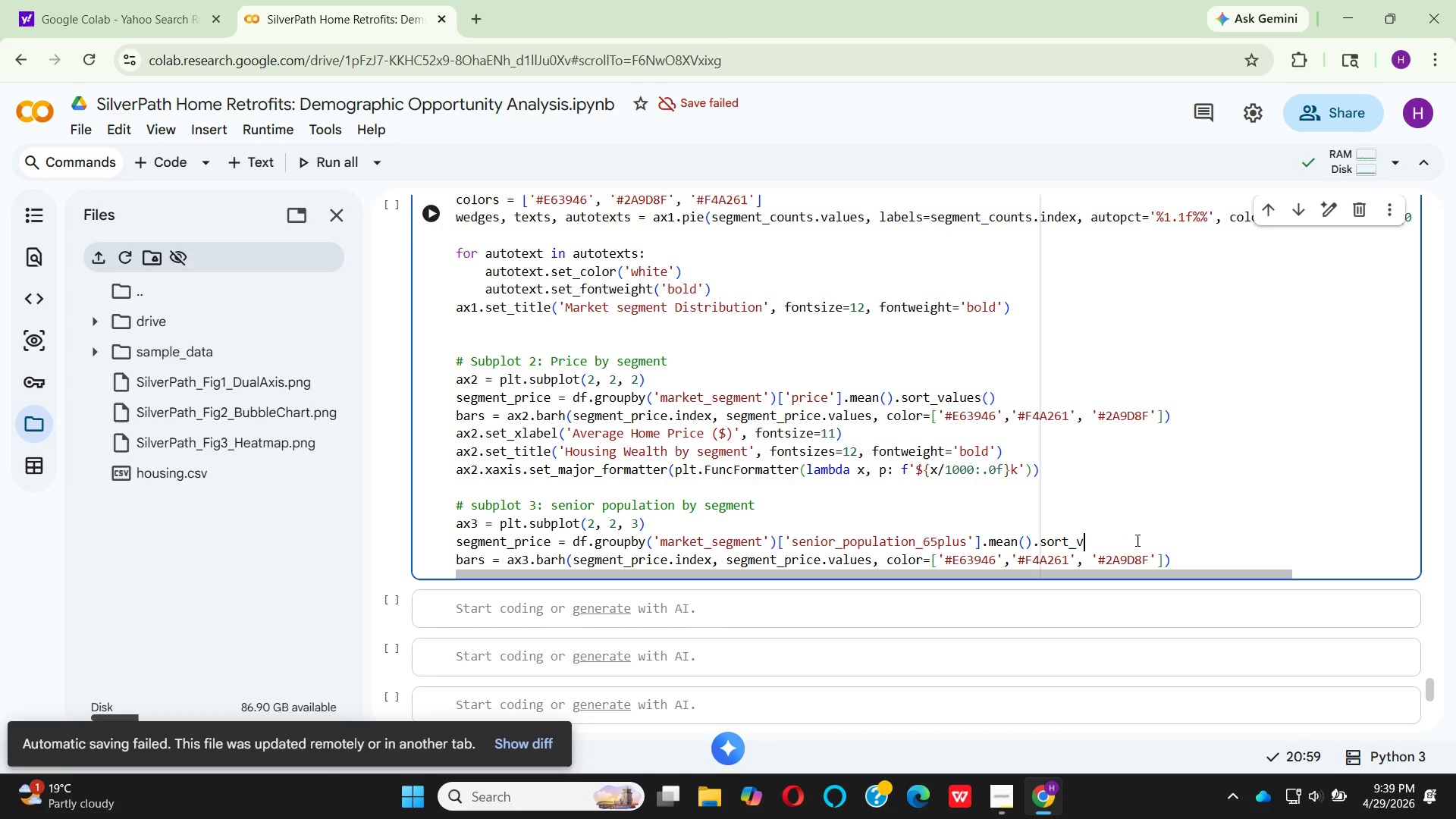 
key(Backspace)
 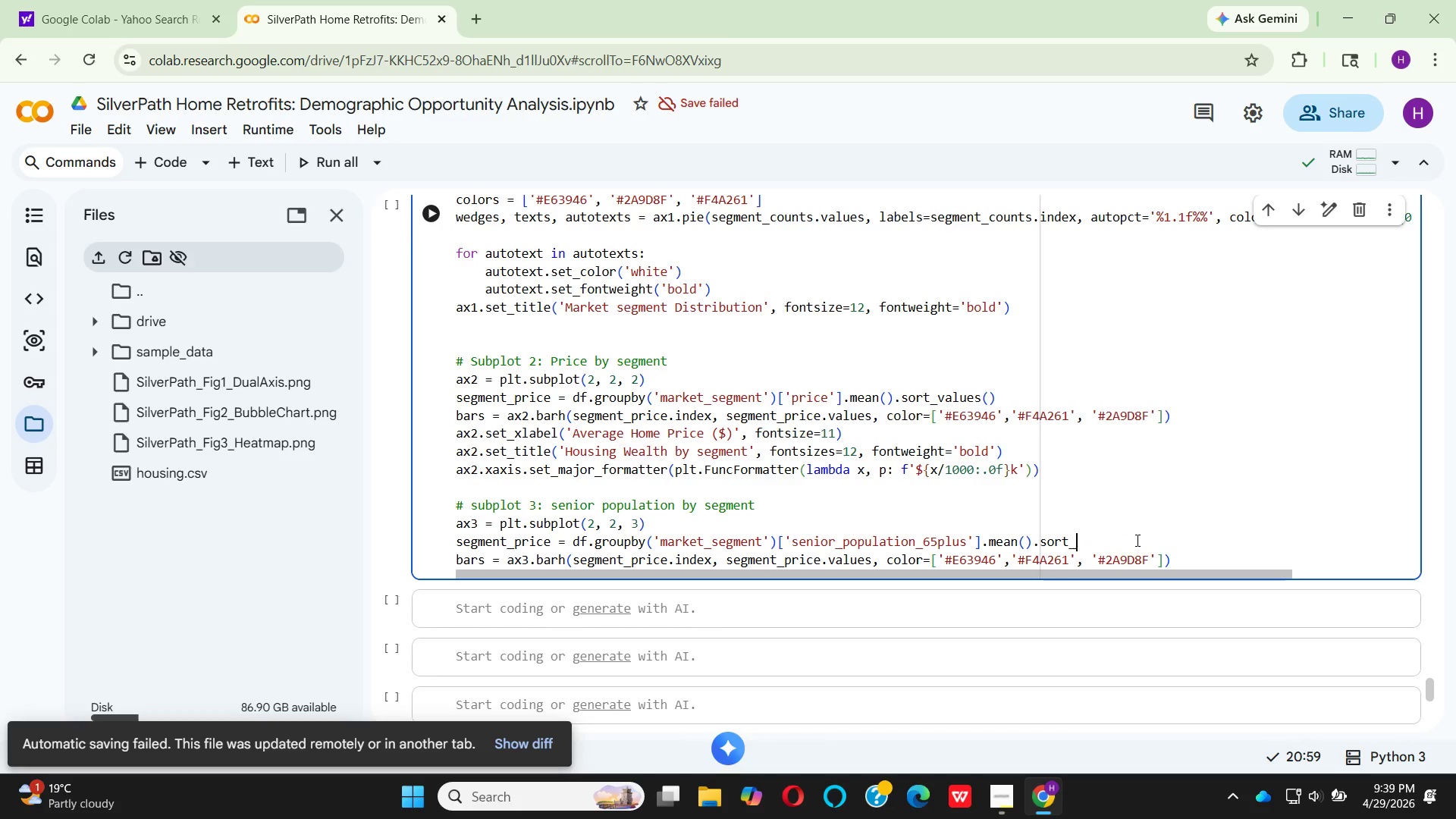 
key(Backspace)
 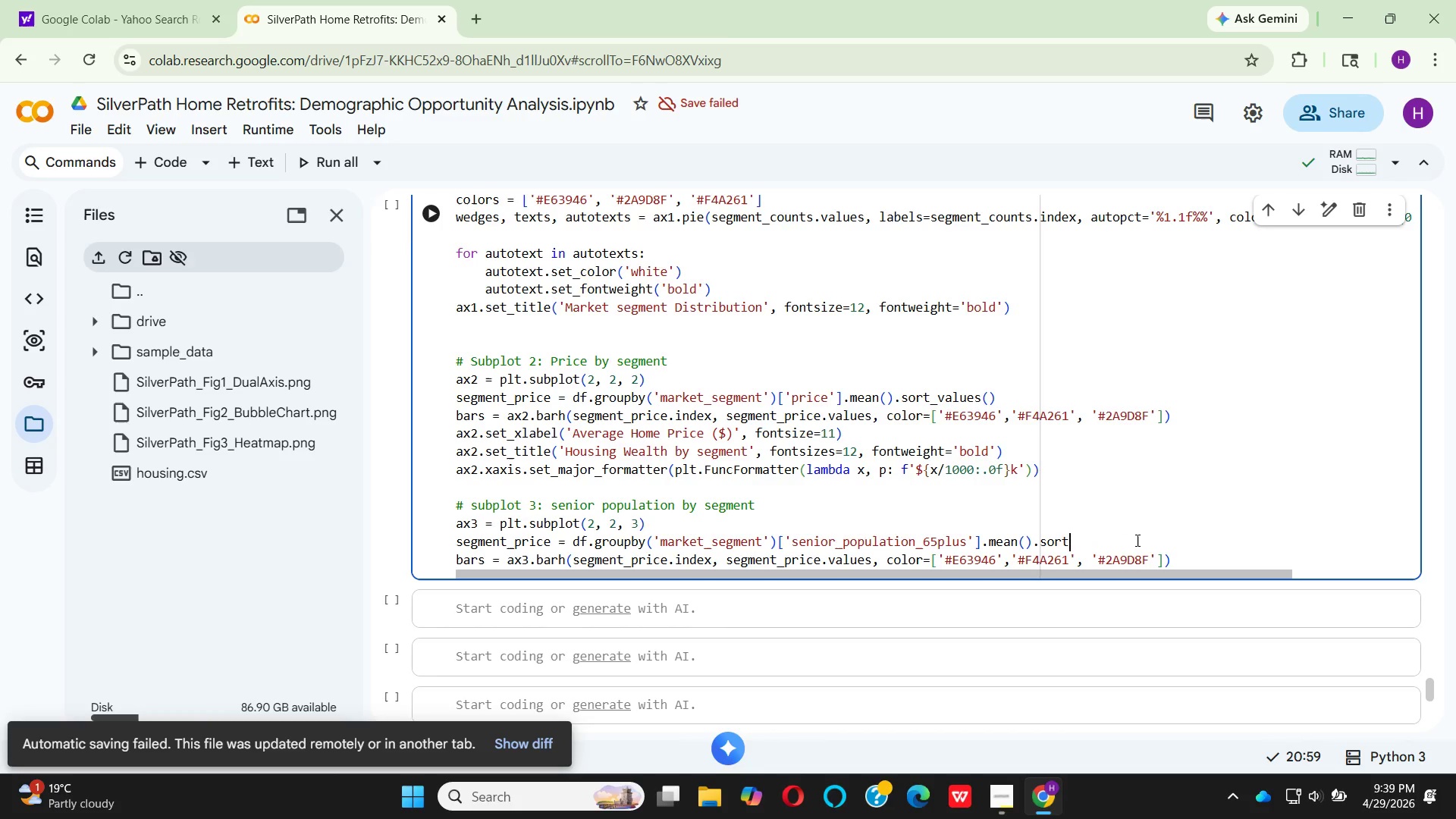 
key(Backspace)
 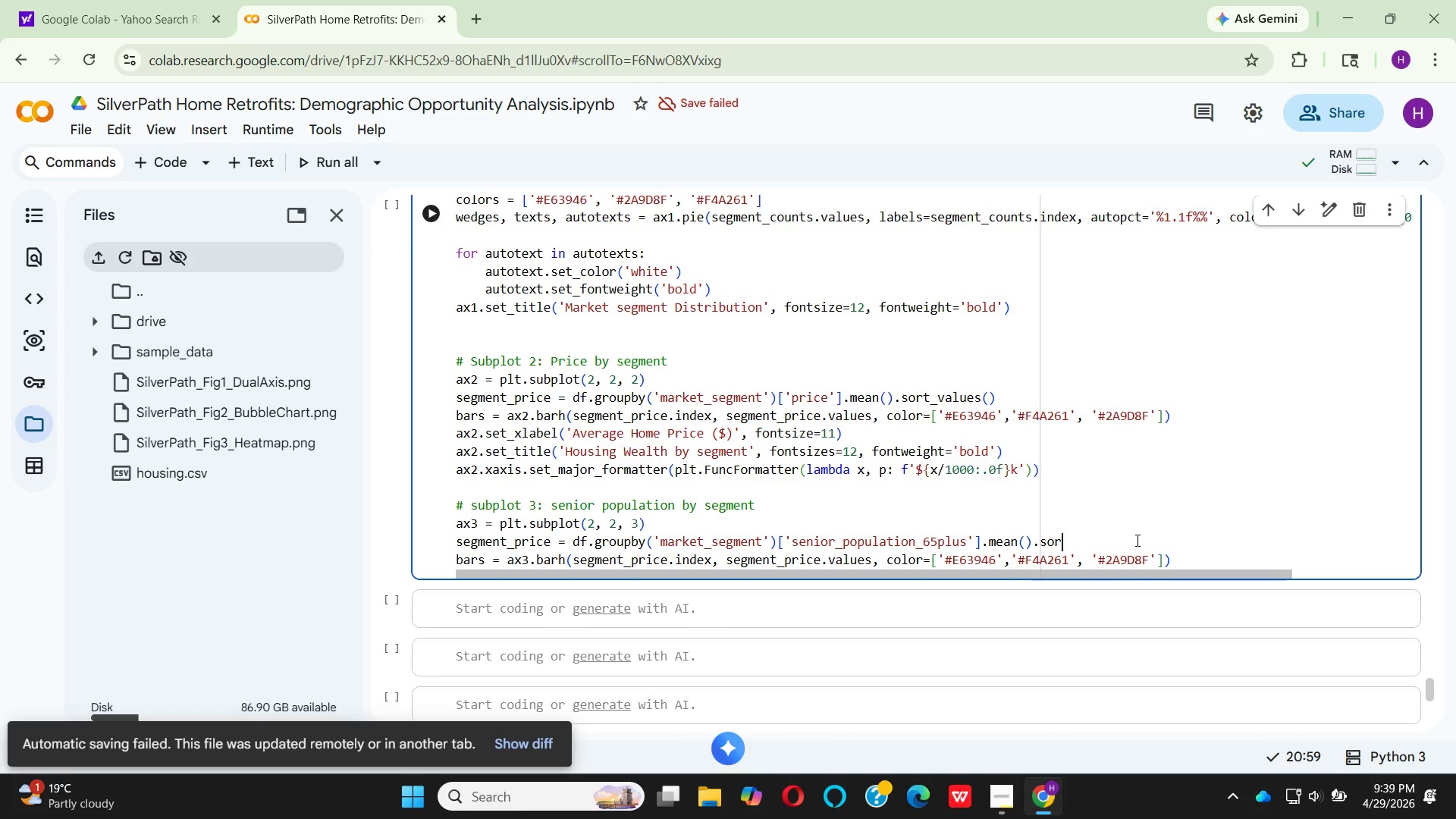 
key(Backspace)
 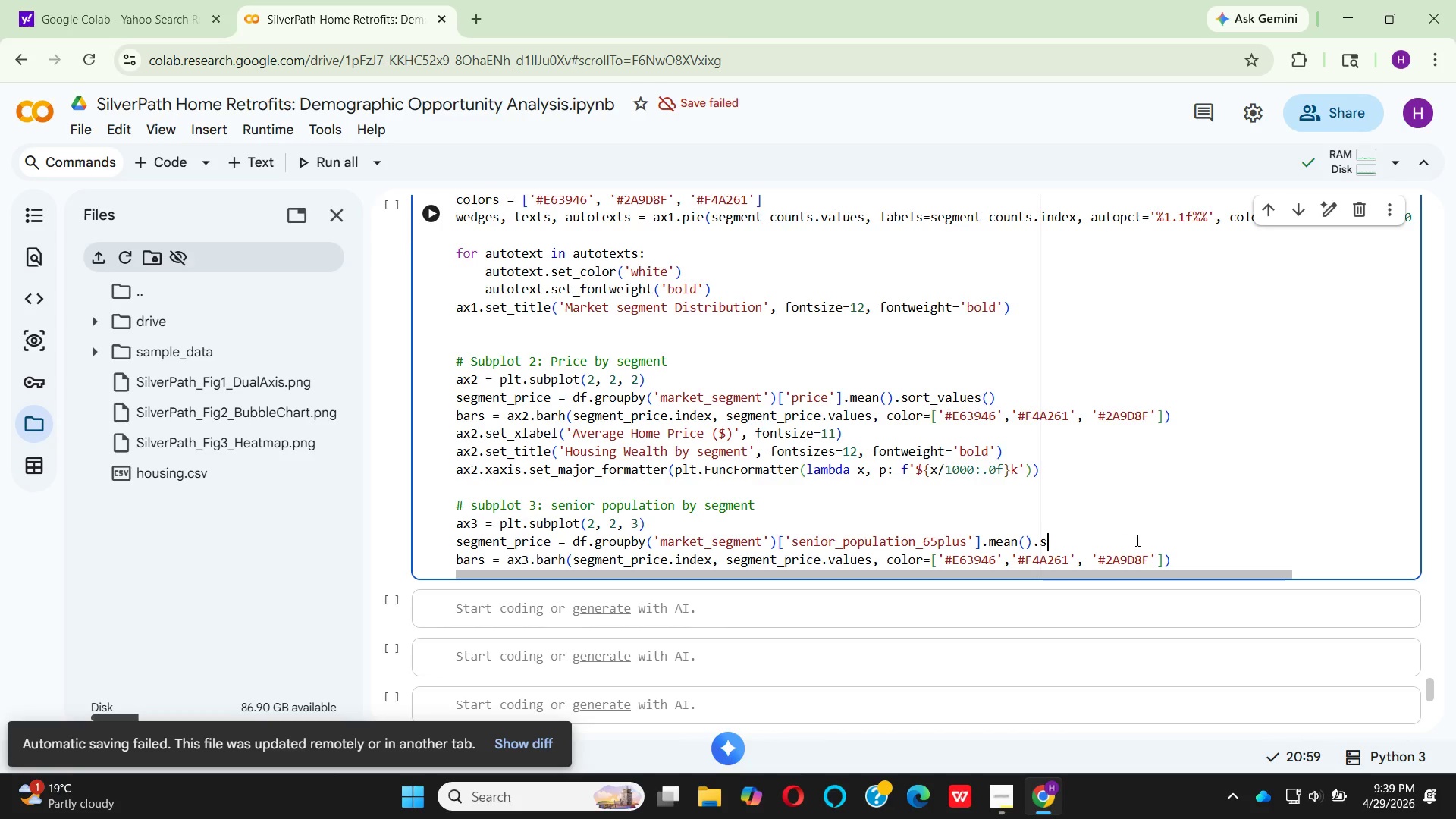 
key(Backspace)
 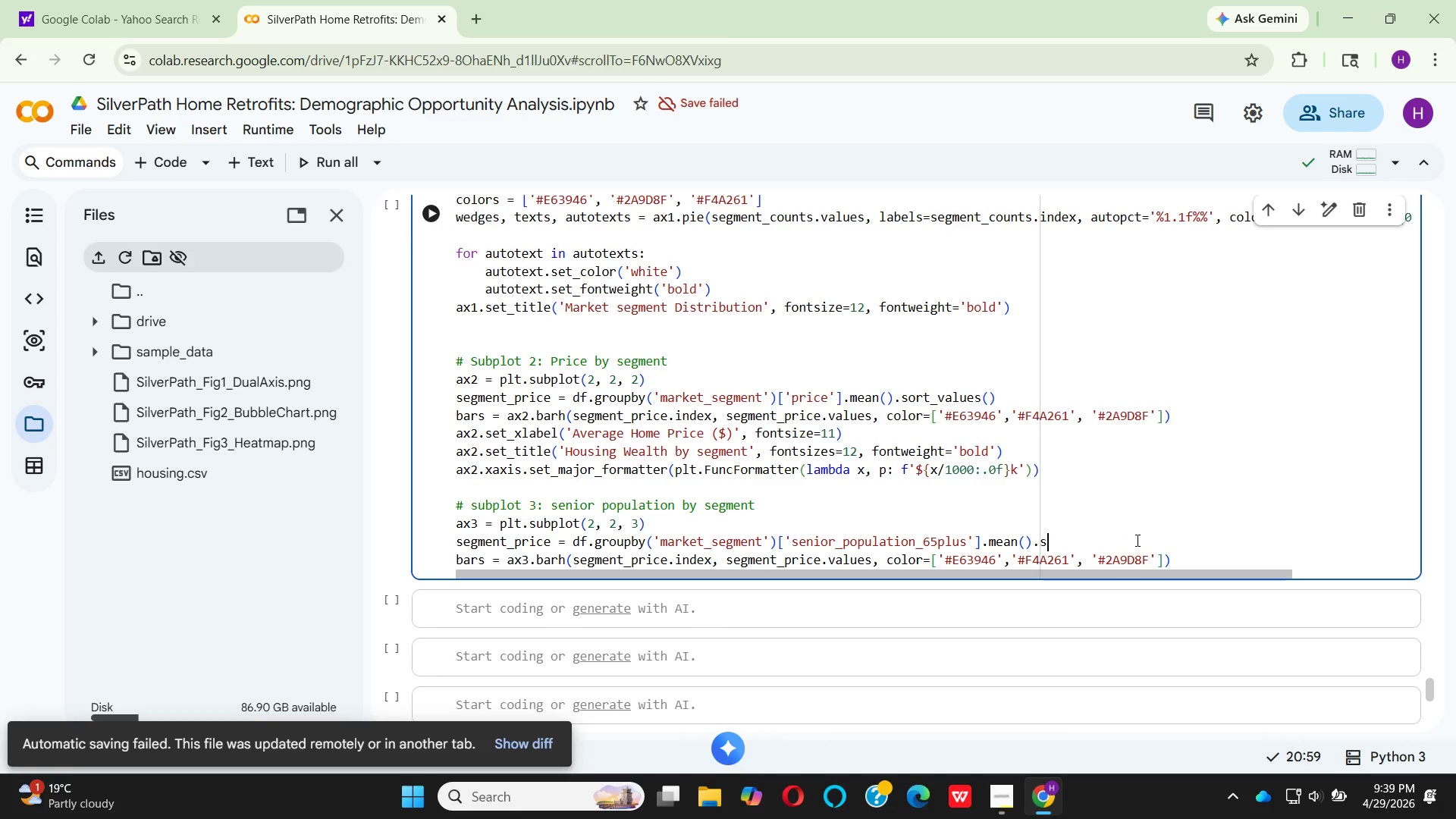 
key(Backspace)
 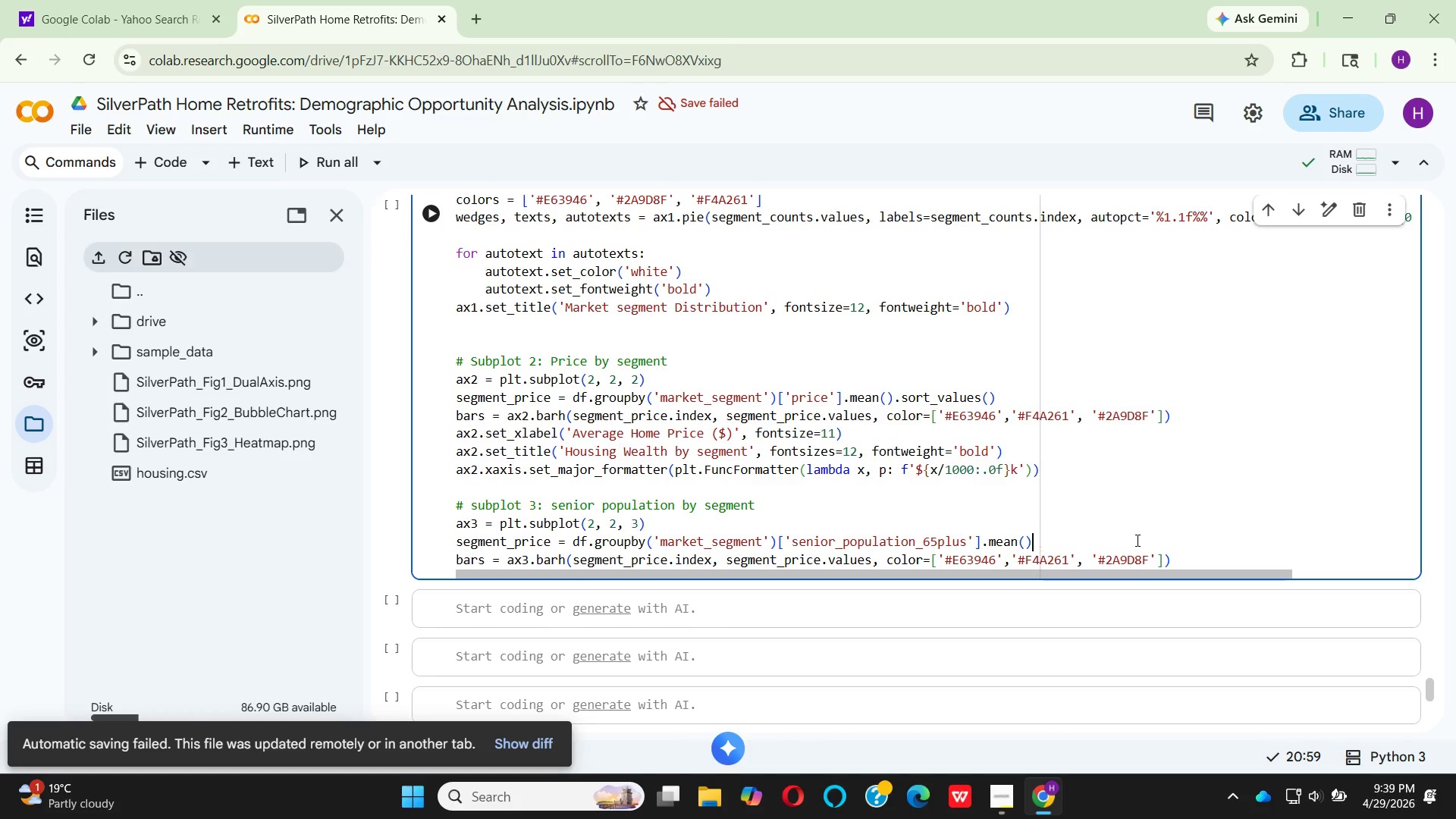 
key(Backspace)
 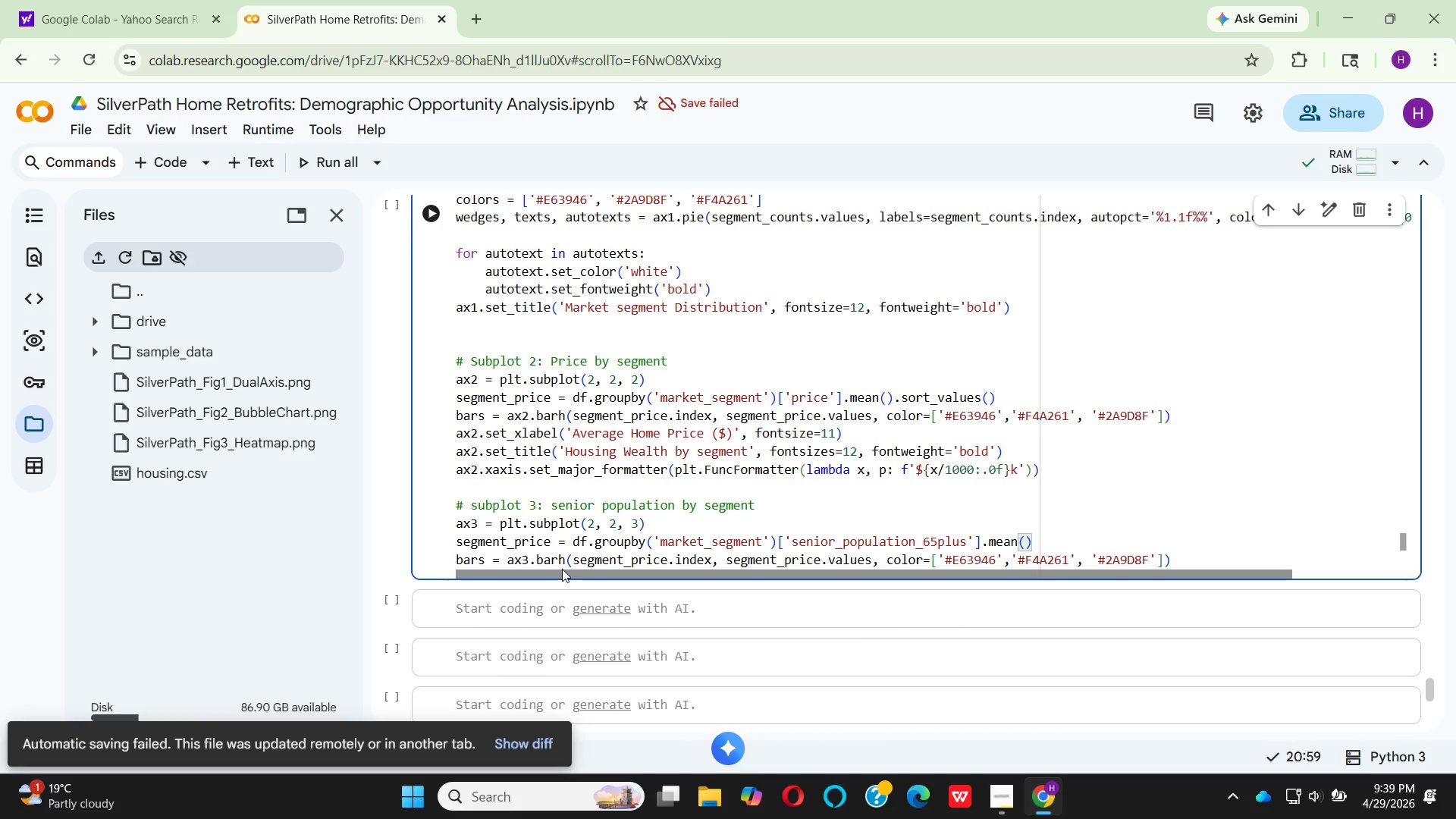 
wait(7.88)
 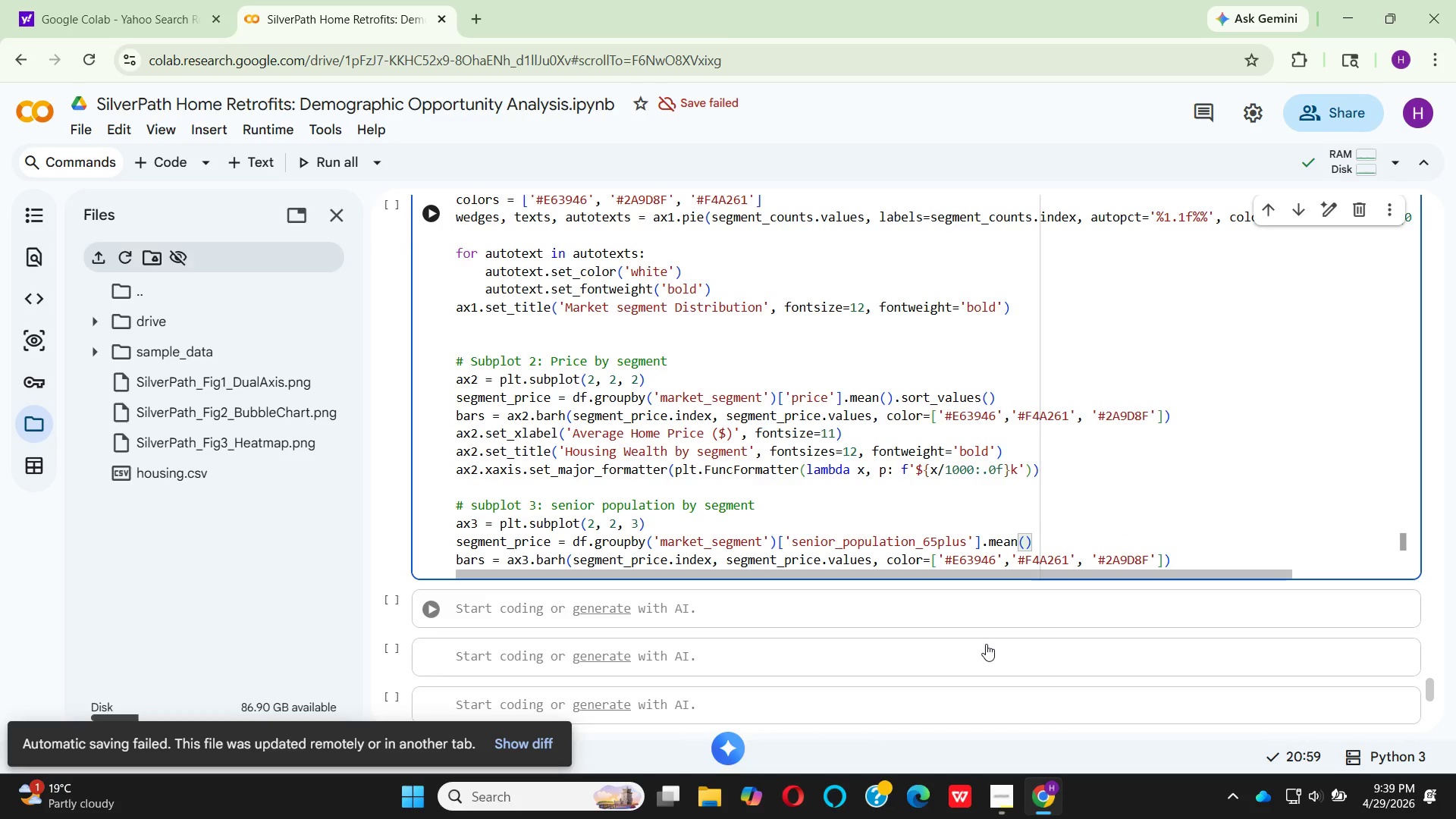 
left_click([566, 552])
 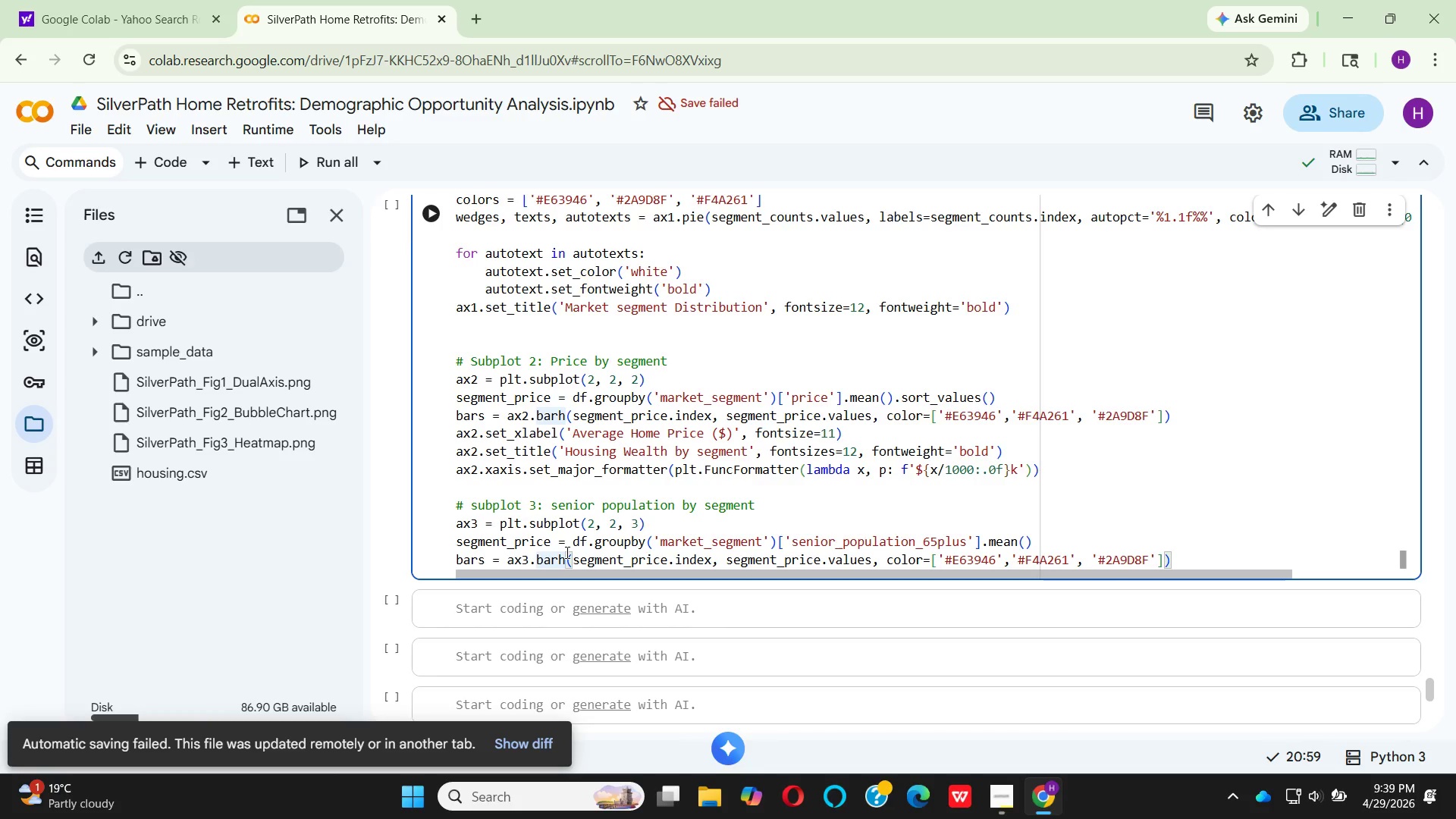 
key(Backspace)
 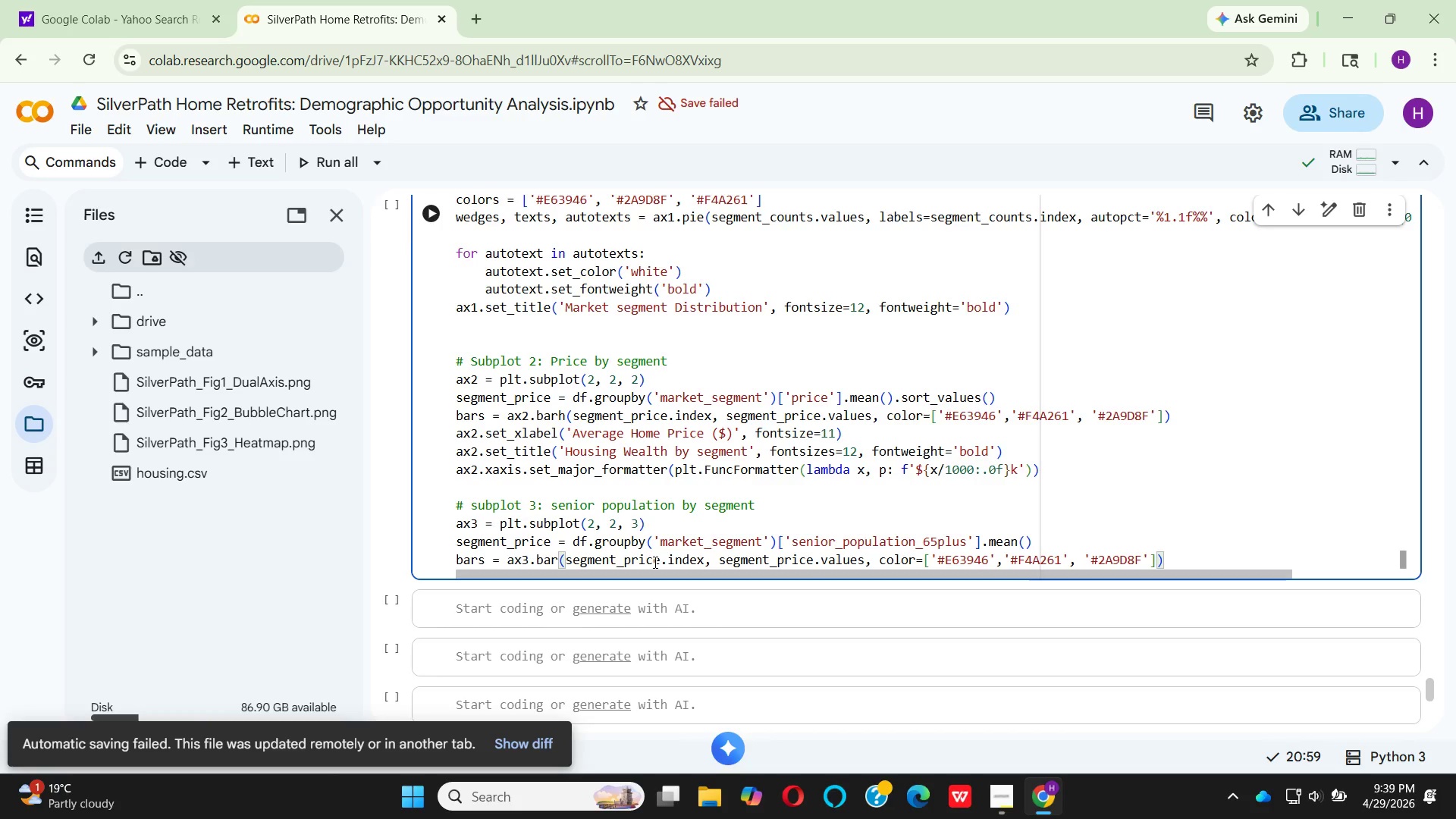 
wait(7.36)
 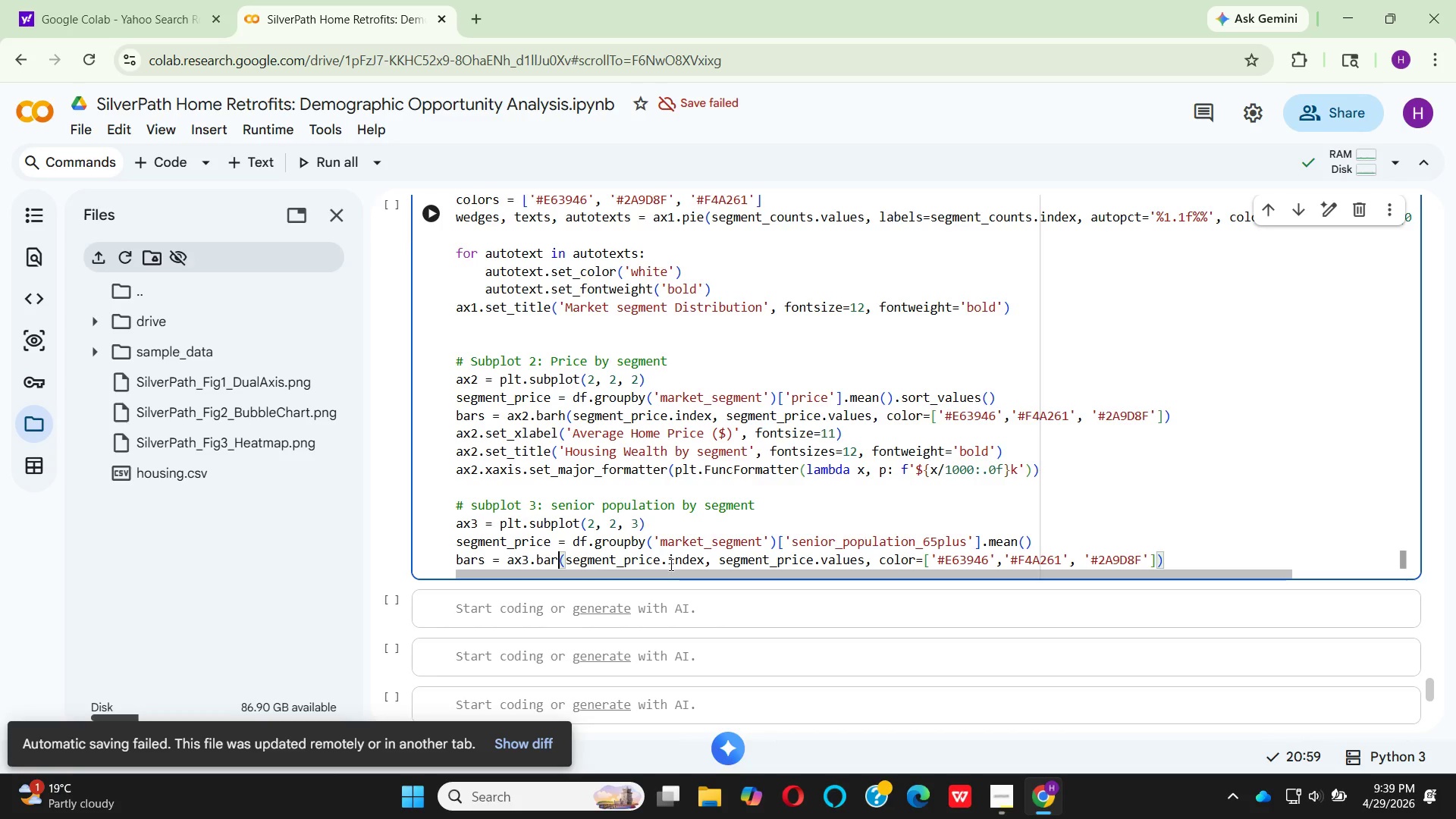 
left_click([657, 560])
 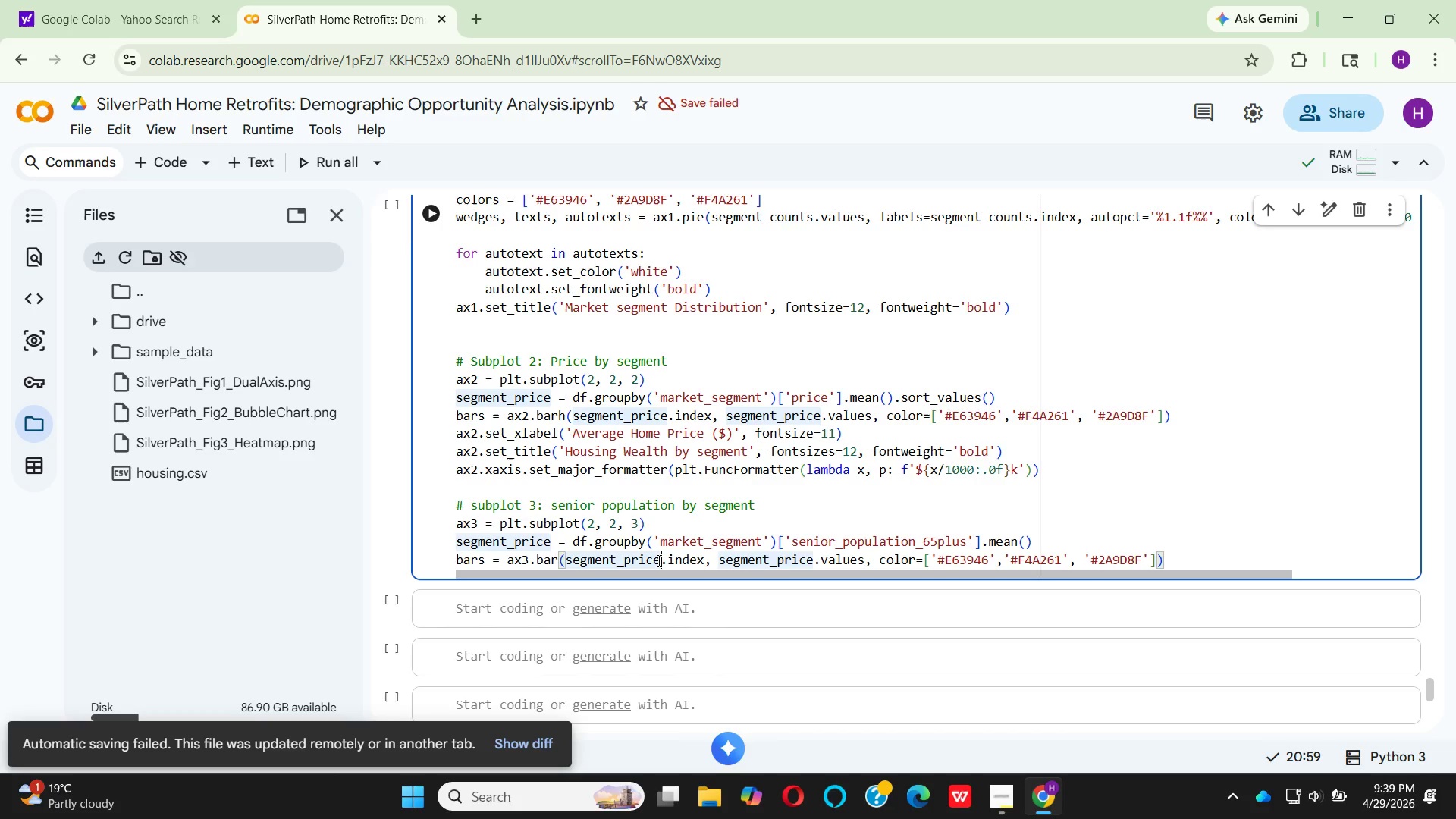 
key(Backspace)
key(Backspace)
key(Backspace)
key(Backspace)
key(Backspace)
type(senior)
 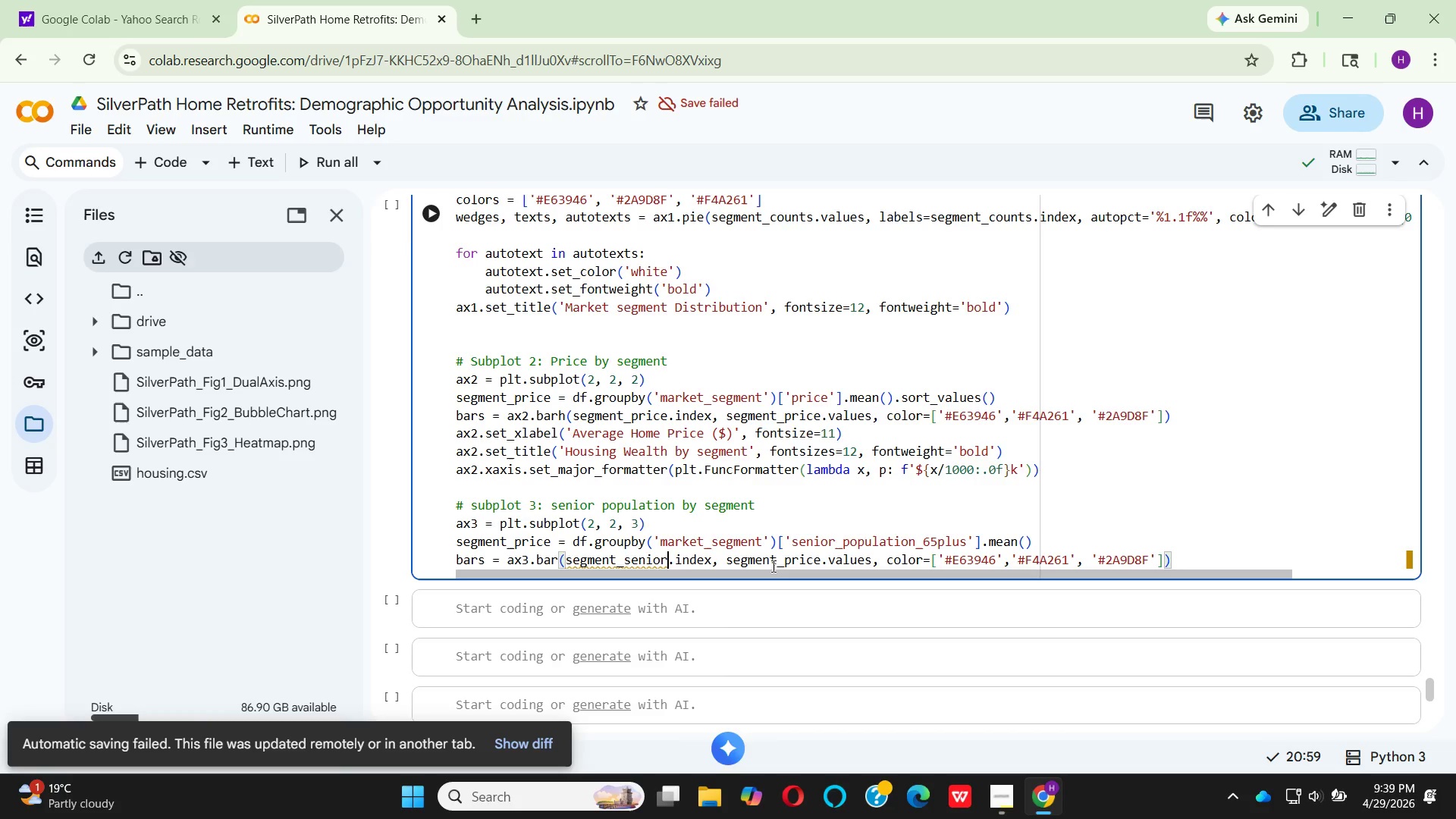 
wait(18.33)
 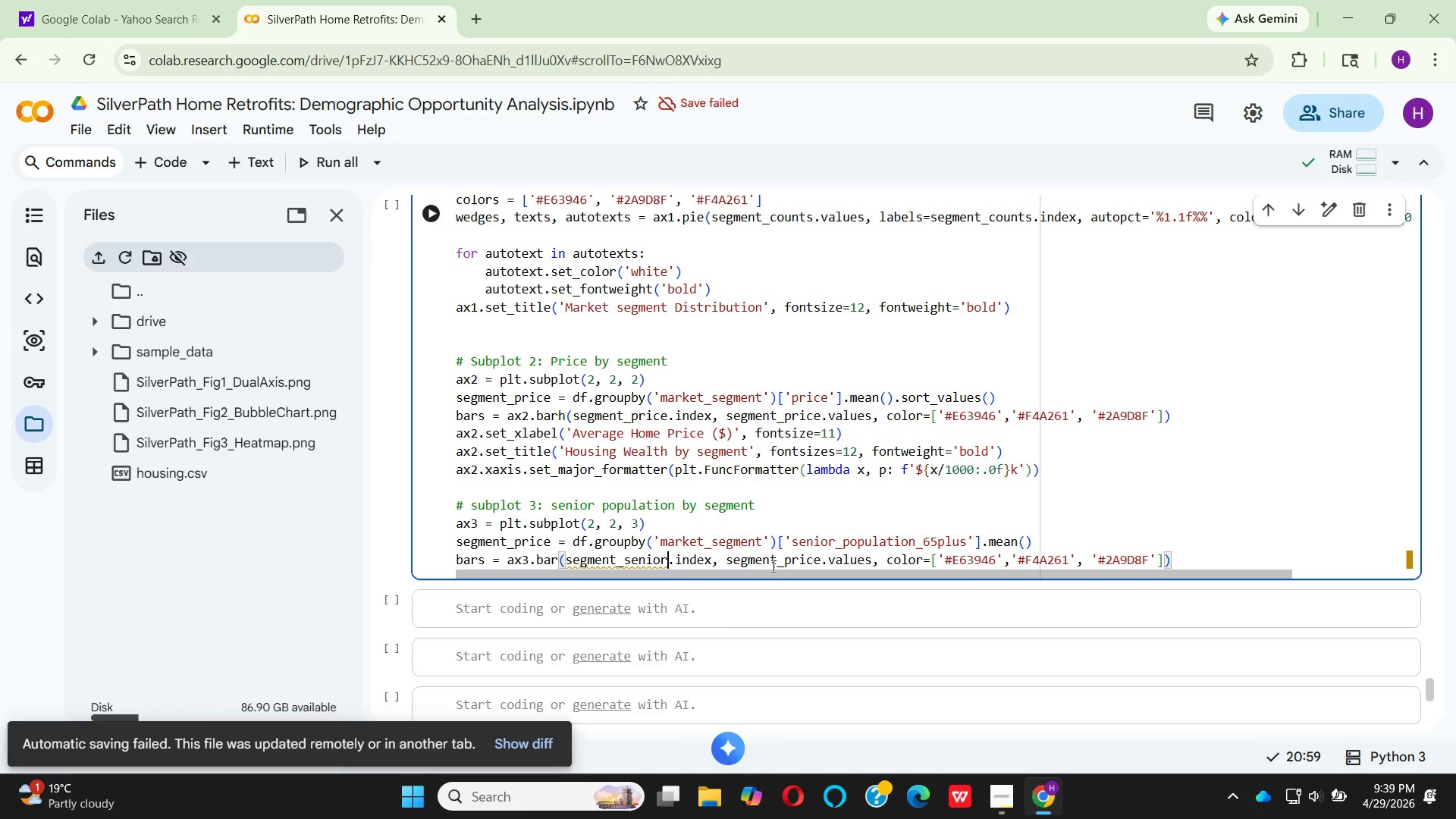 
left_click([821, 560])
 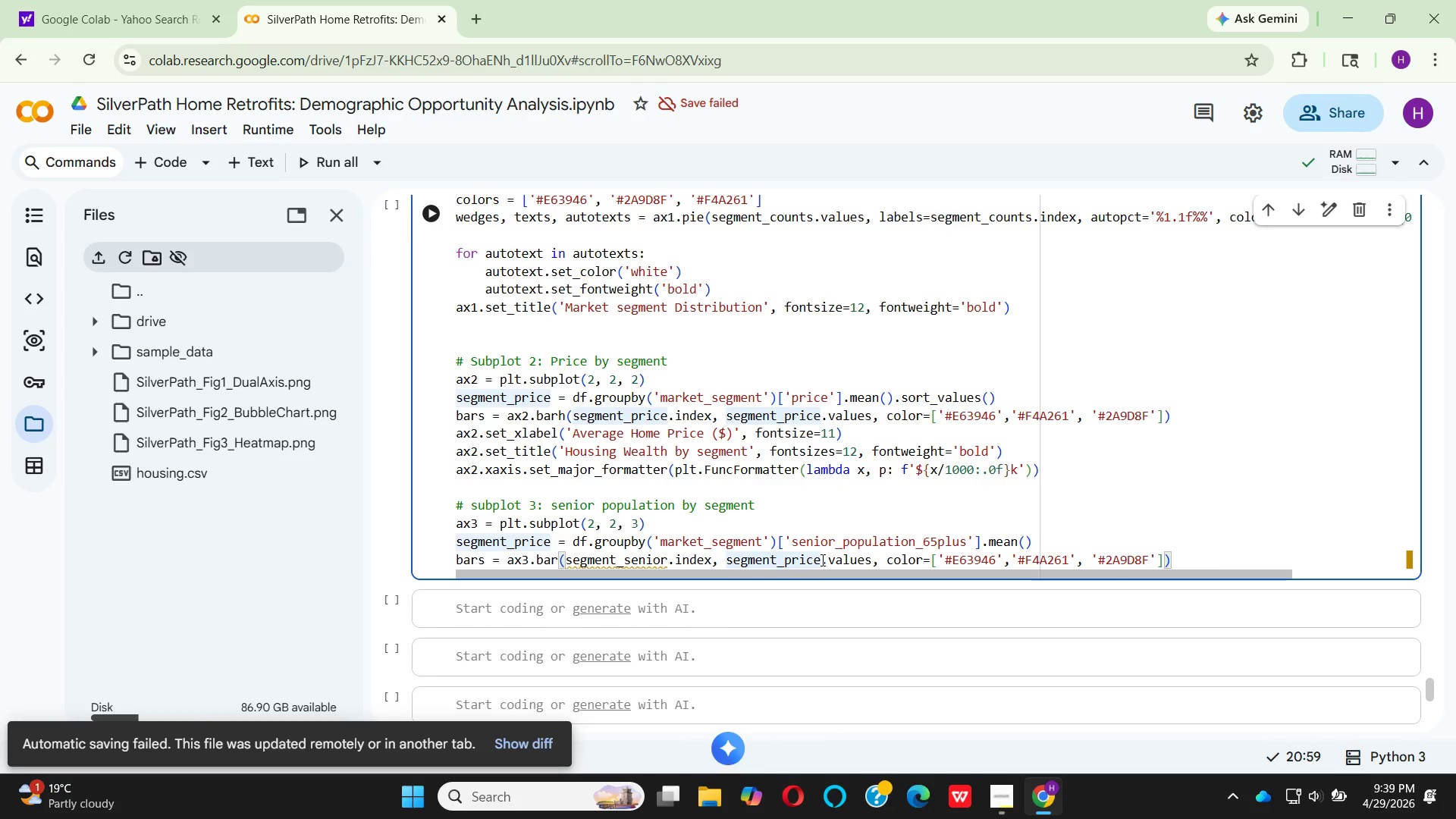 
key(Backspace)
key(Backspace)
key(Backspace)
key(Backspace)
key(Backspace)
type(senior)
 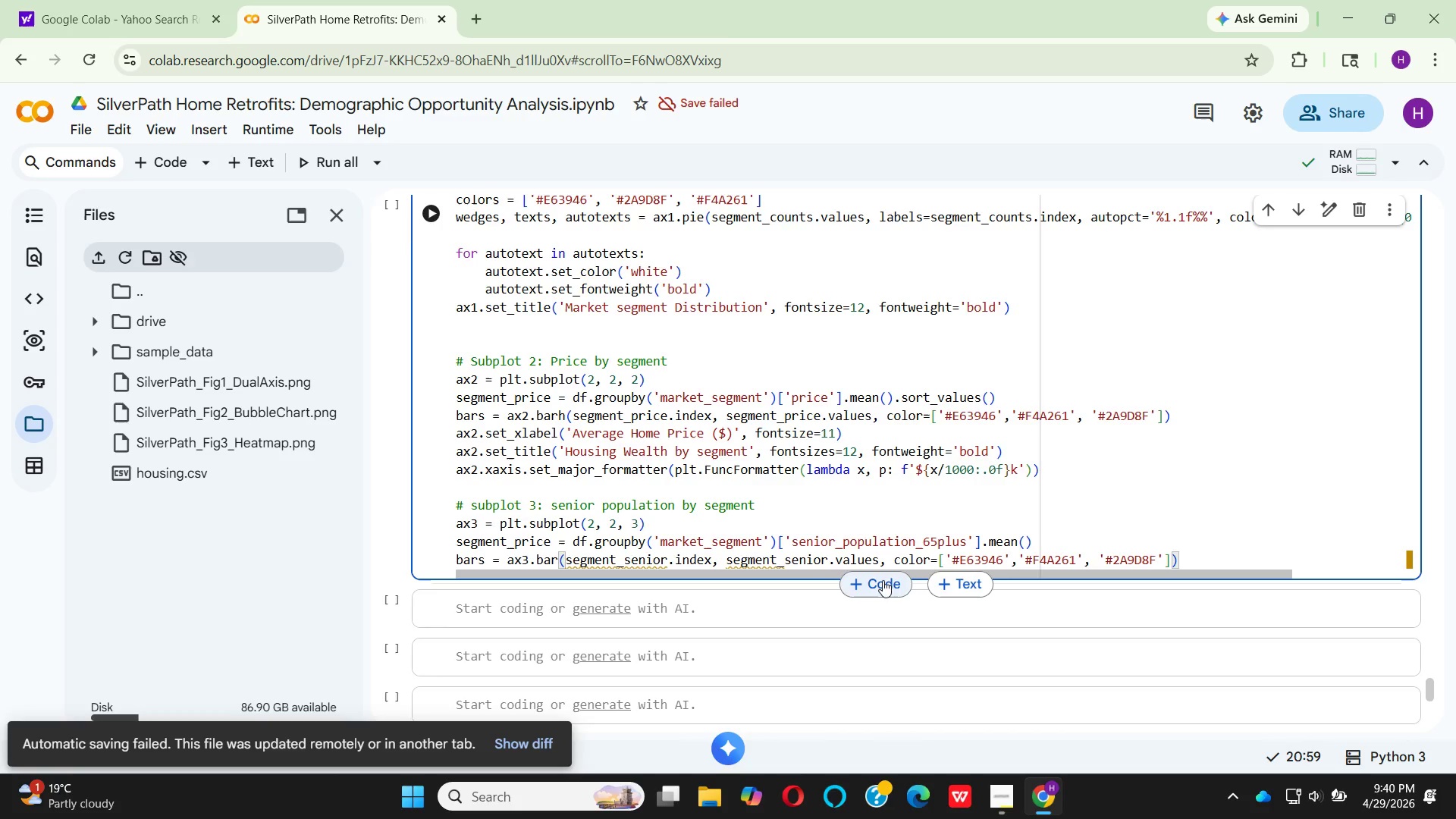 
mouse_move([935, 560])
 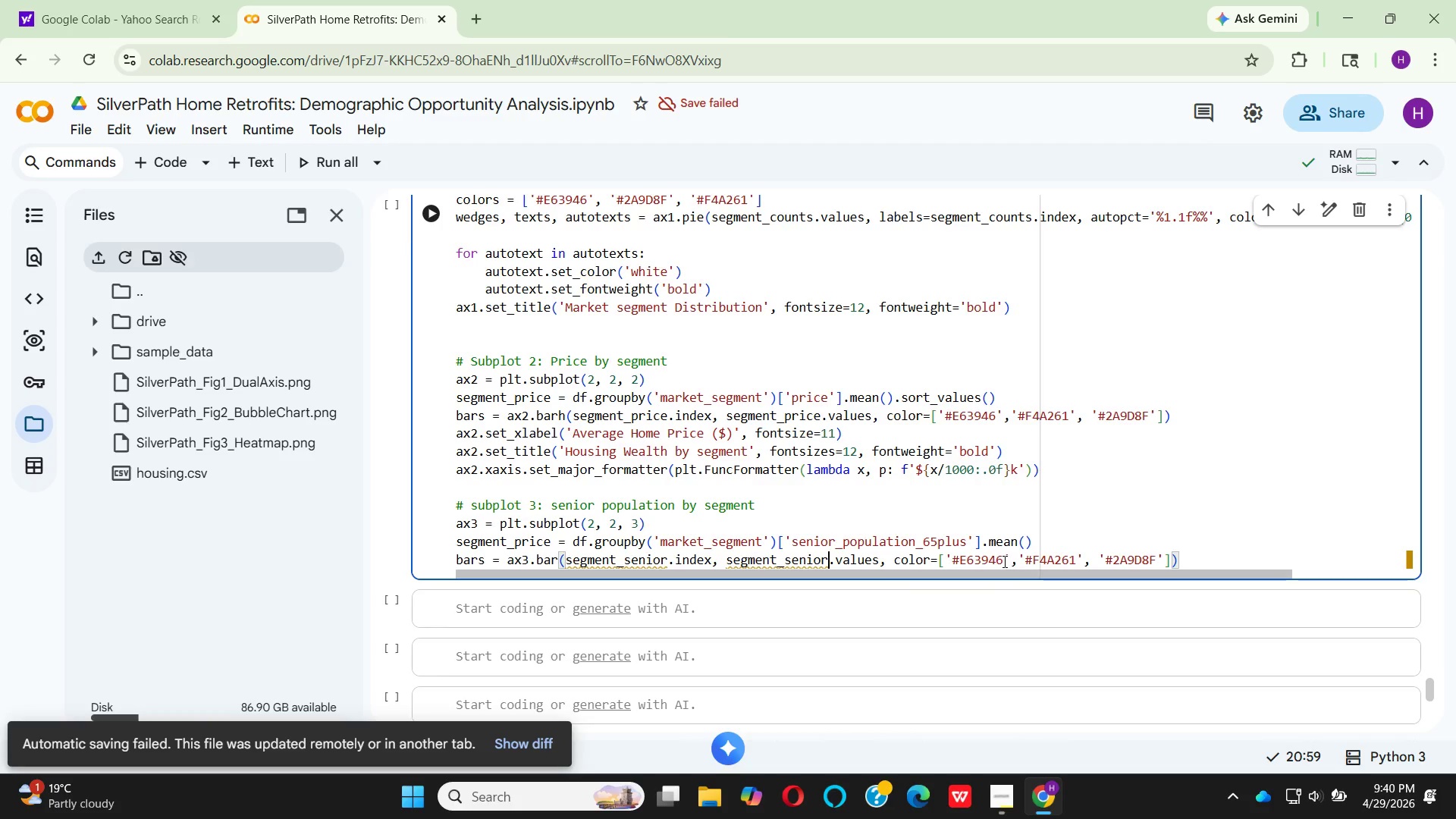 
left_click([1003, 561])
 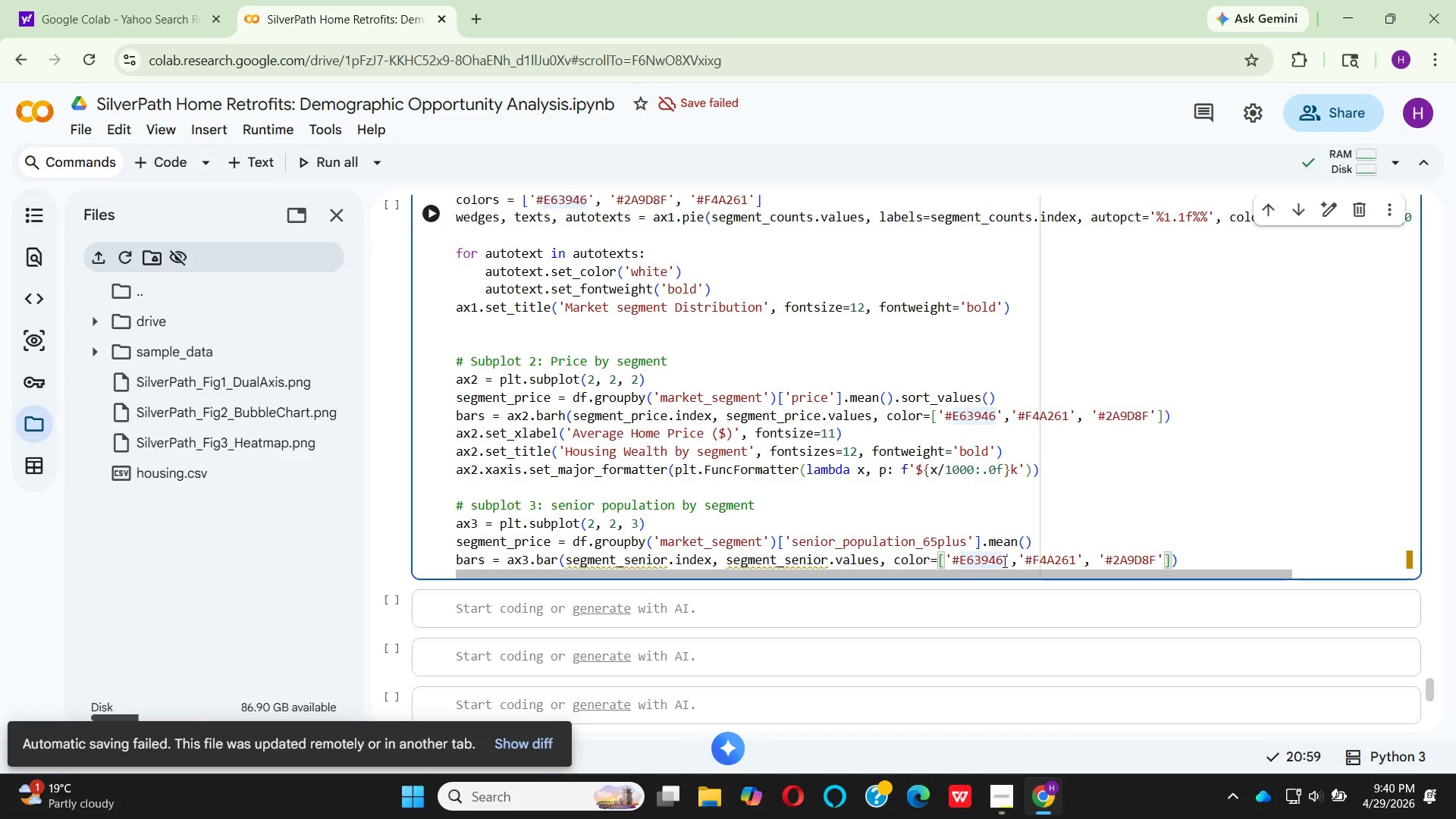 
key(Backspace)
key(Backspace)
key(Backspace)
key(Backspace)
key(Backspace)
key(Backspace)
type(2A)
 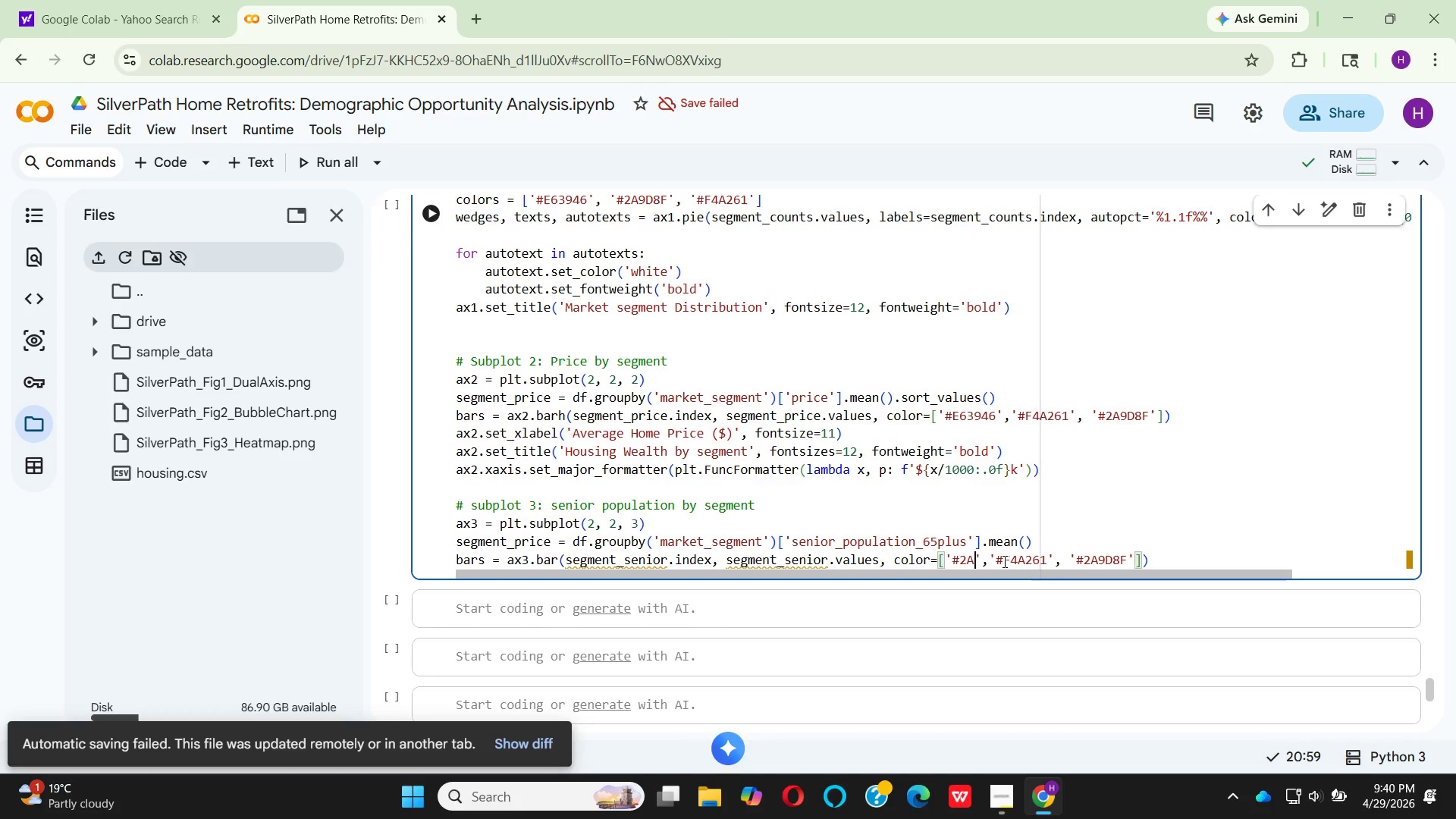 
type(9D8F)
 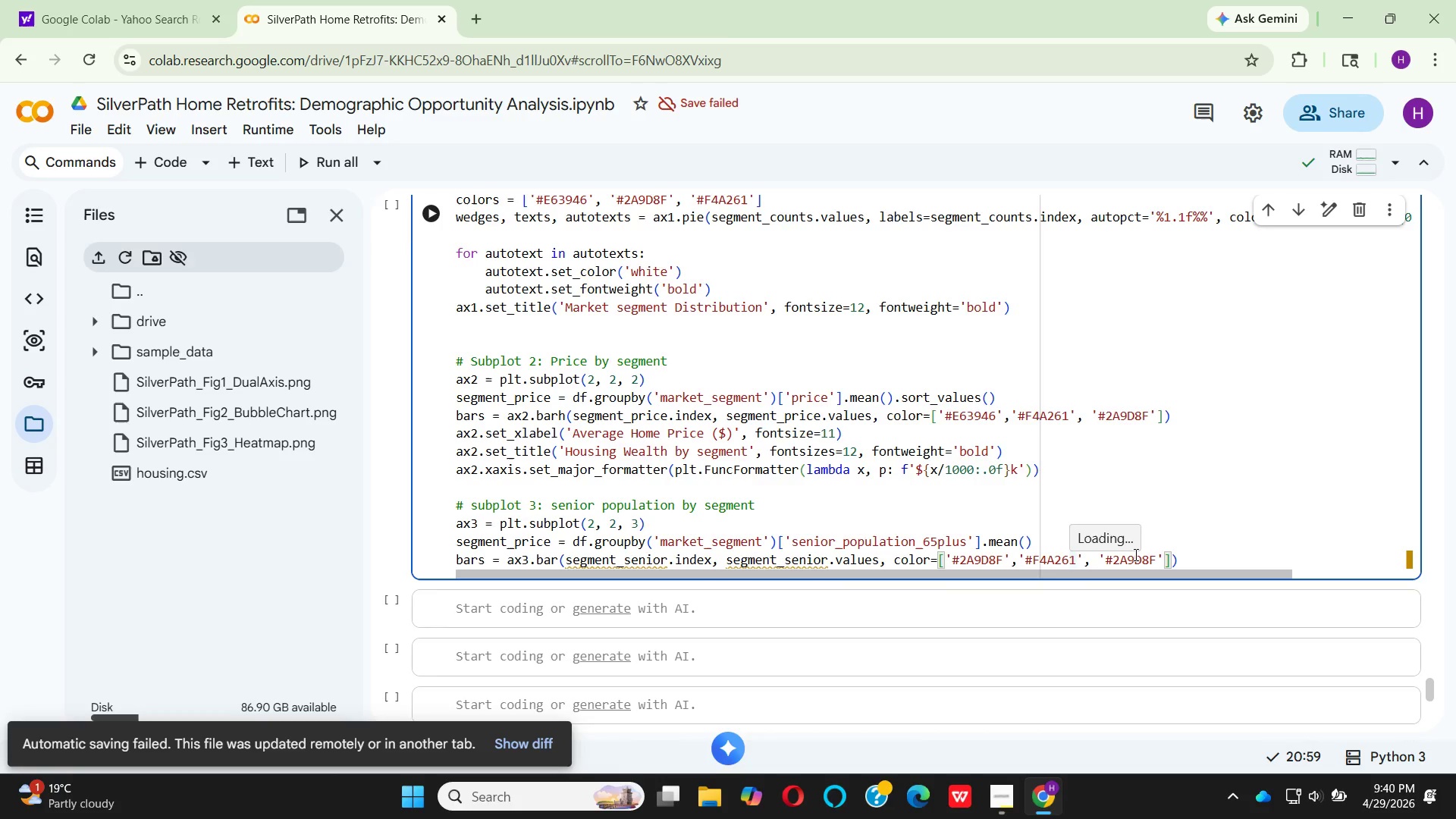 
wait(7.8)
 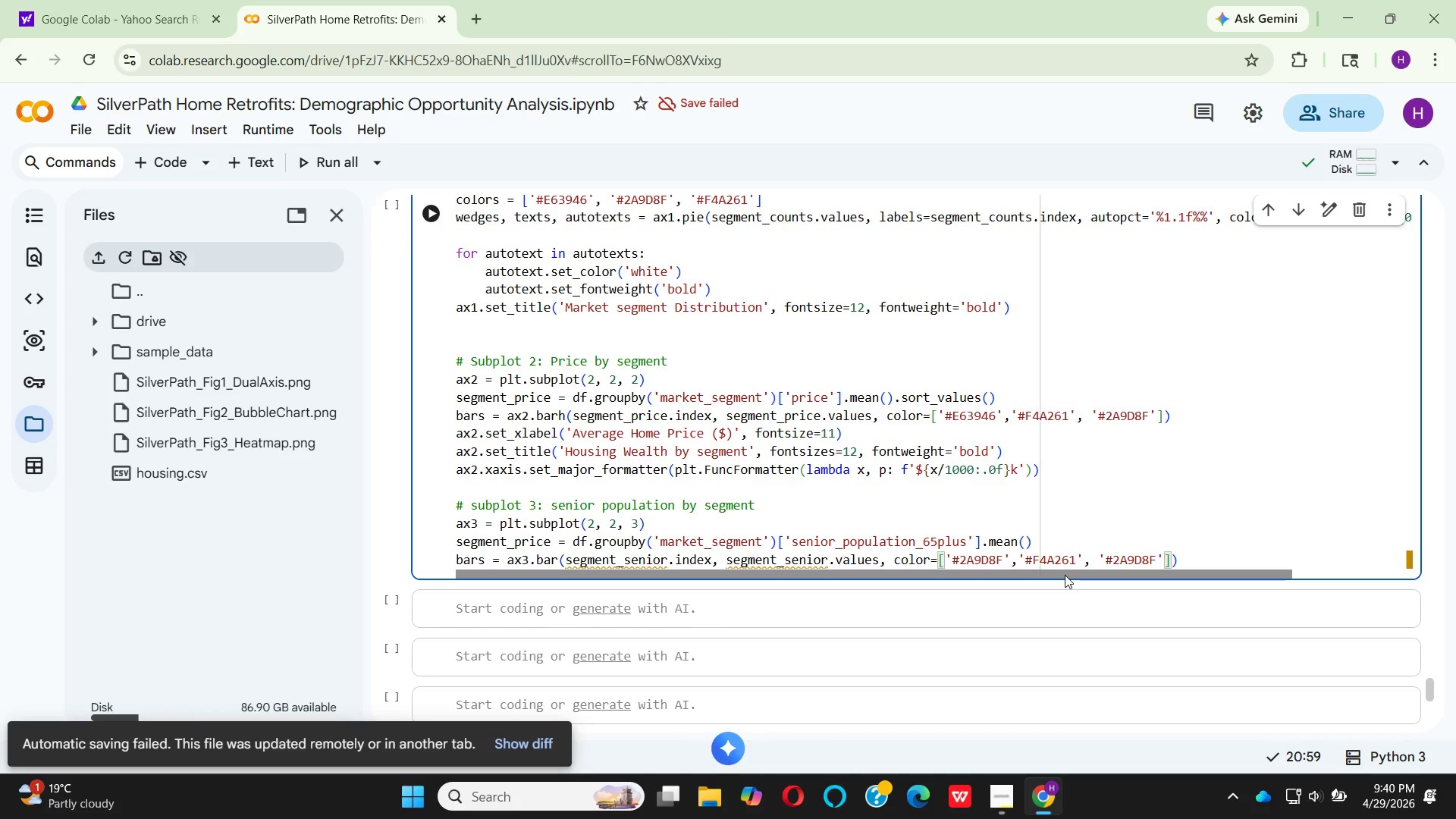 
left_click([1153, 561])
 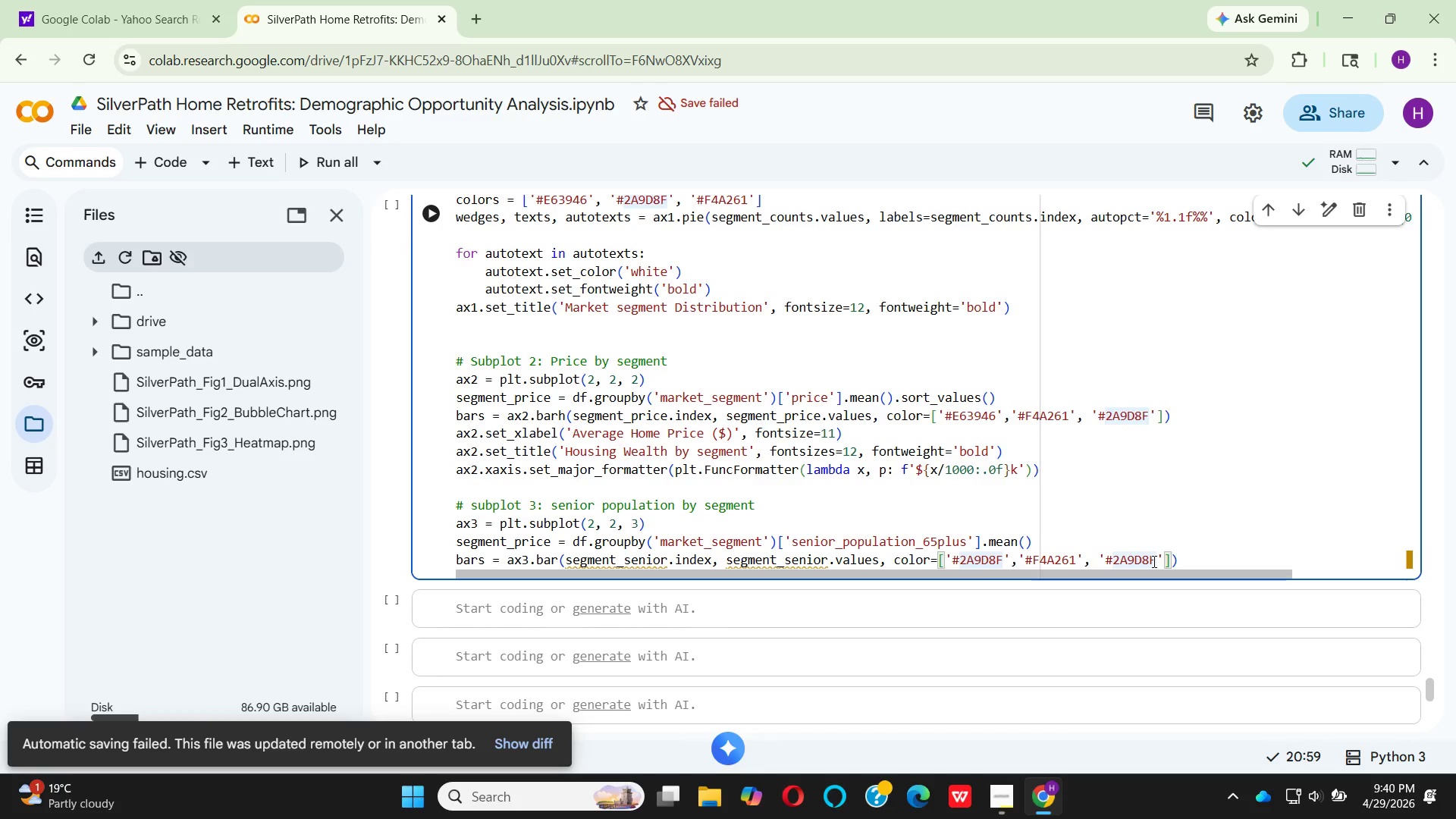 
key(Backspace)
 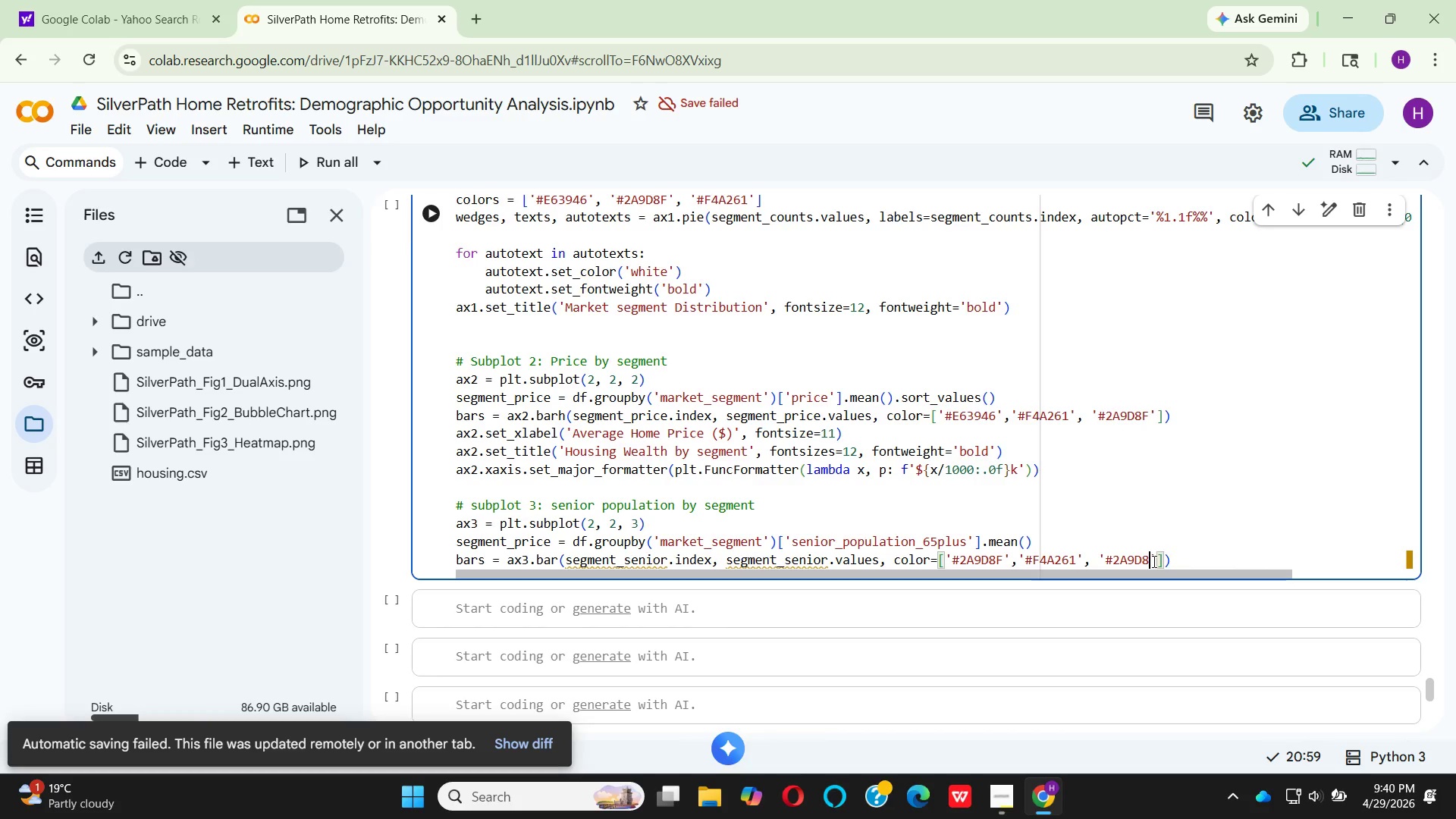 
key(Backspace)
 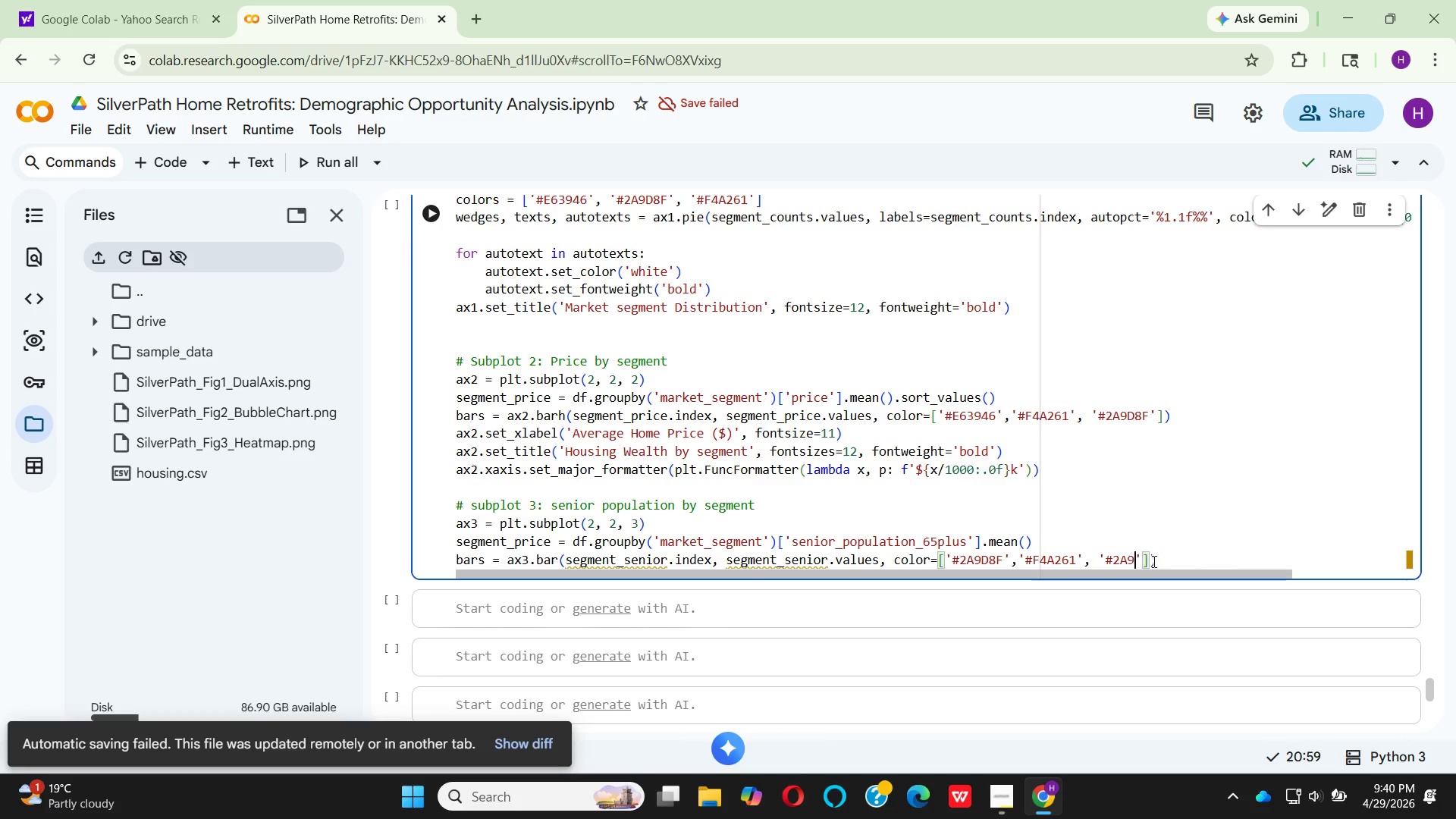 
key(Backspace)
 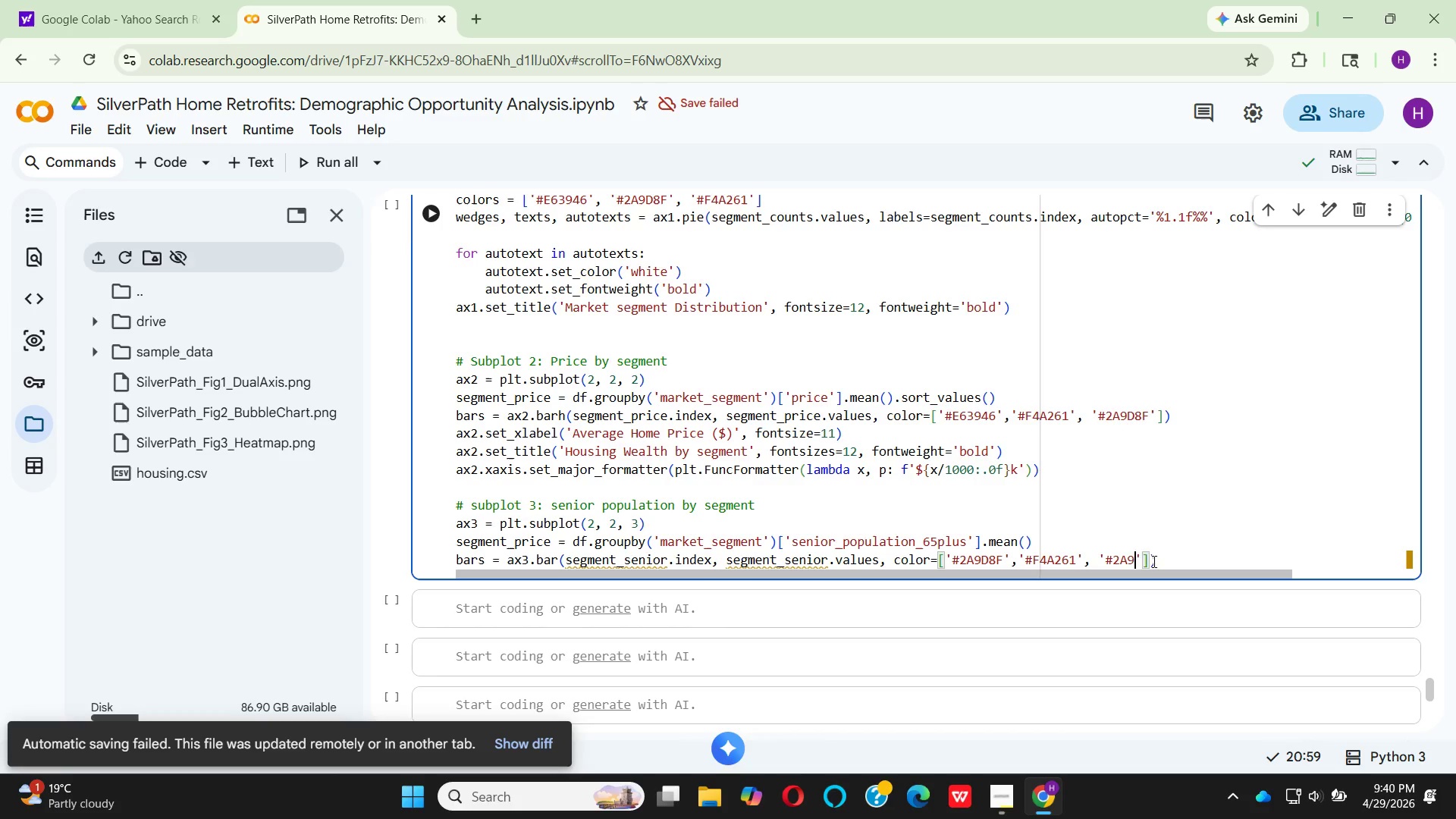 
key(Backspace)
 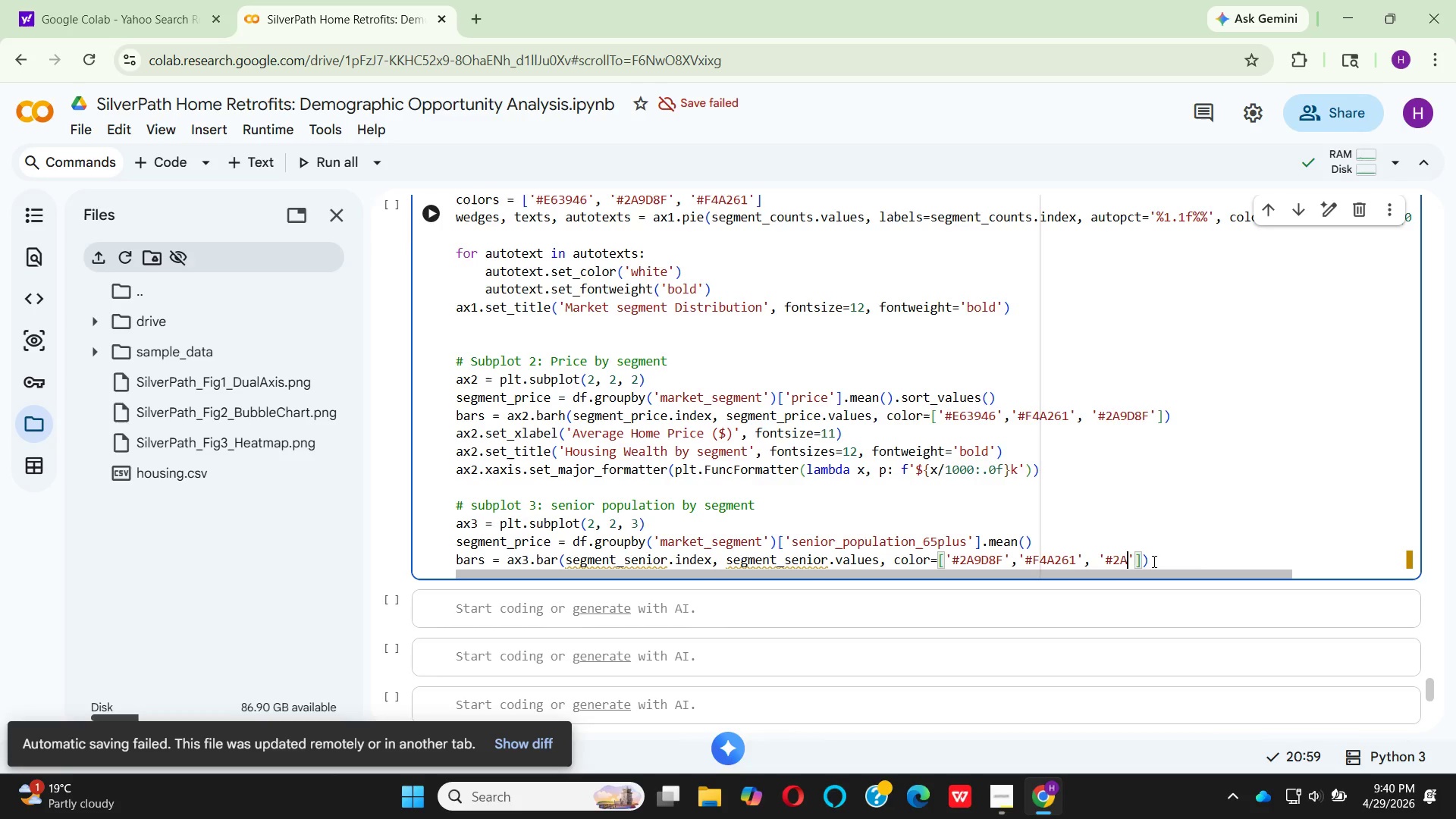 
key(Backspace)
 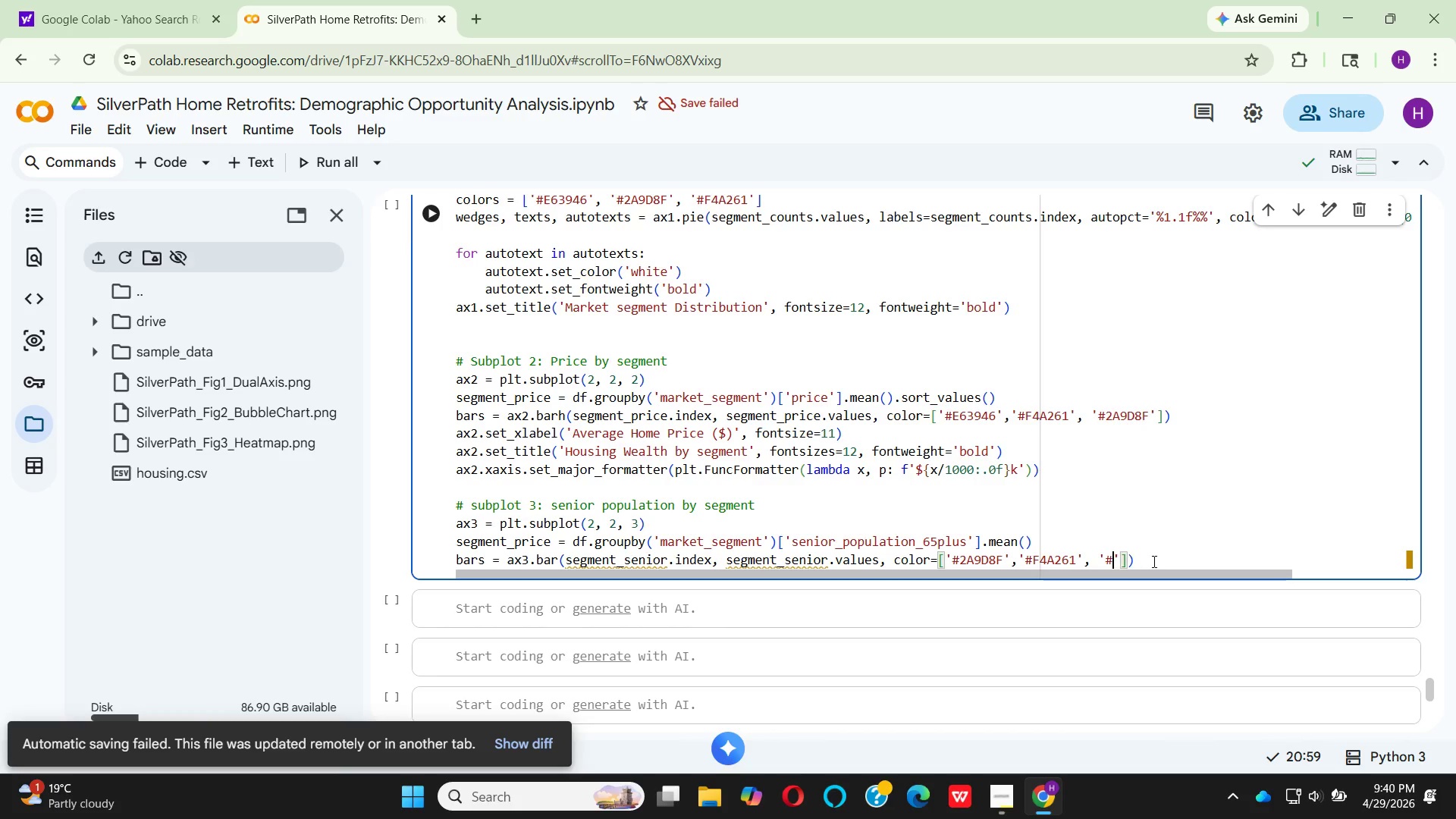 
key(Backspace)
 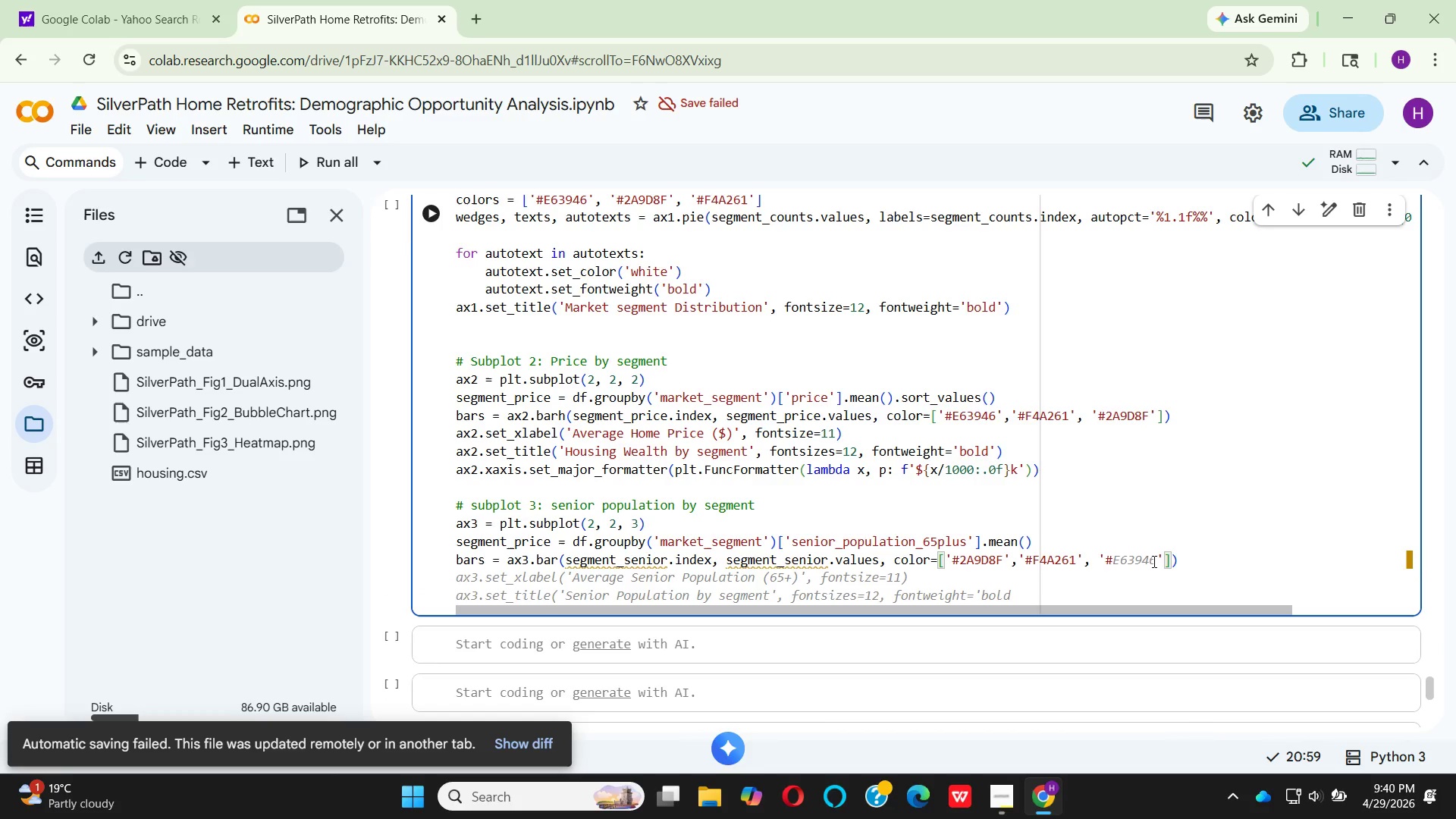 
key(E)
 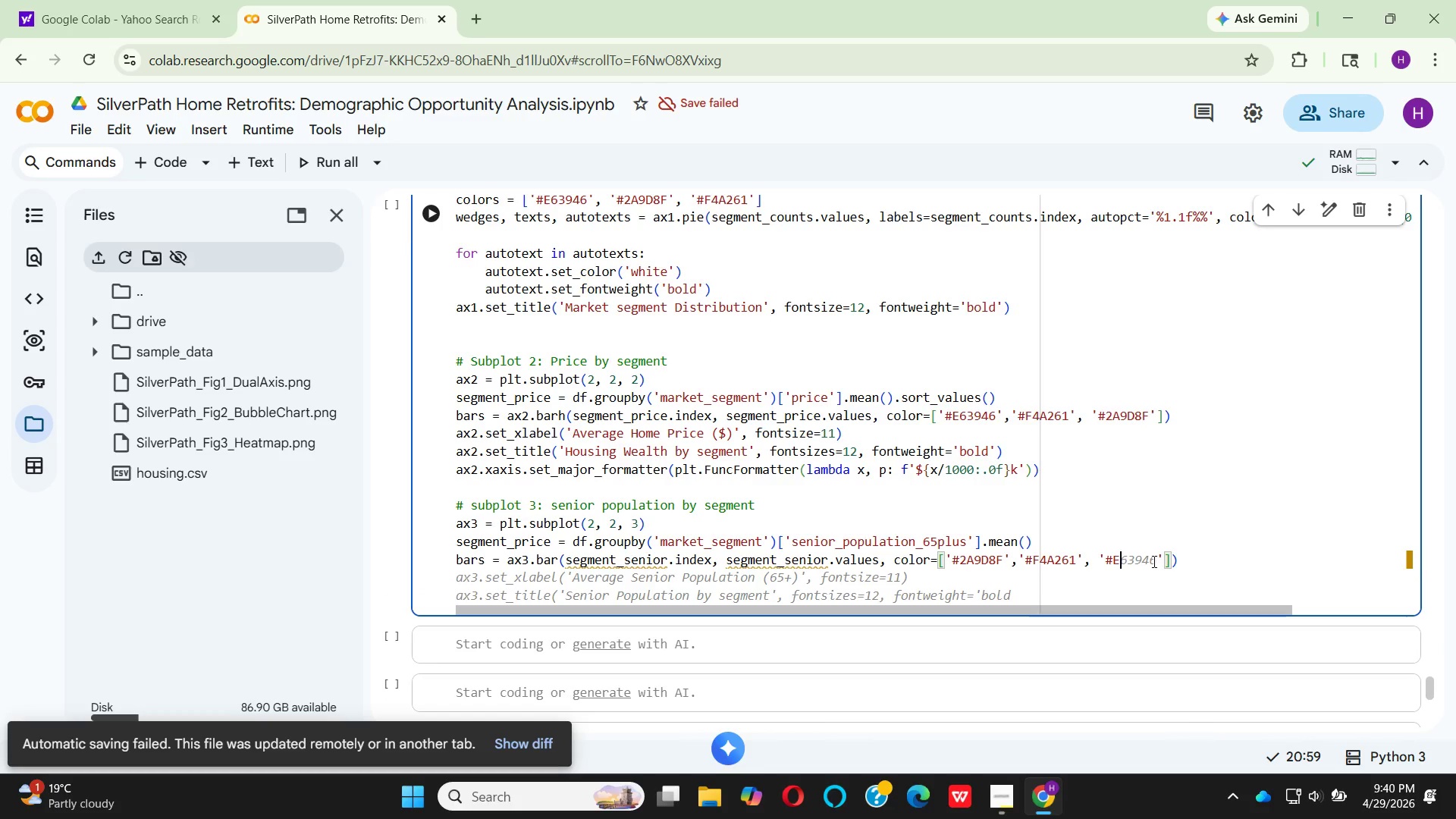 
type(63946)
 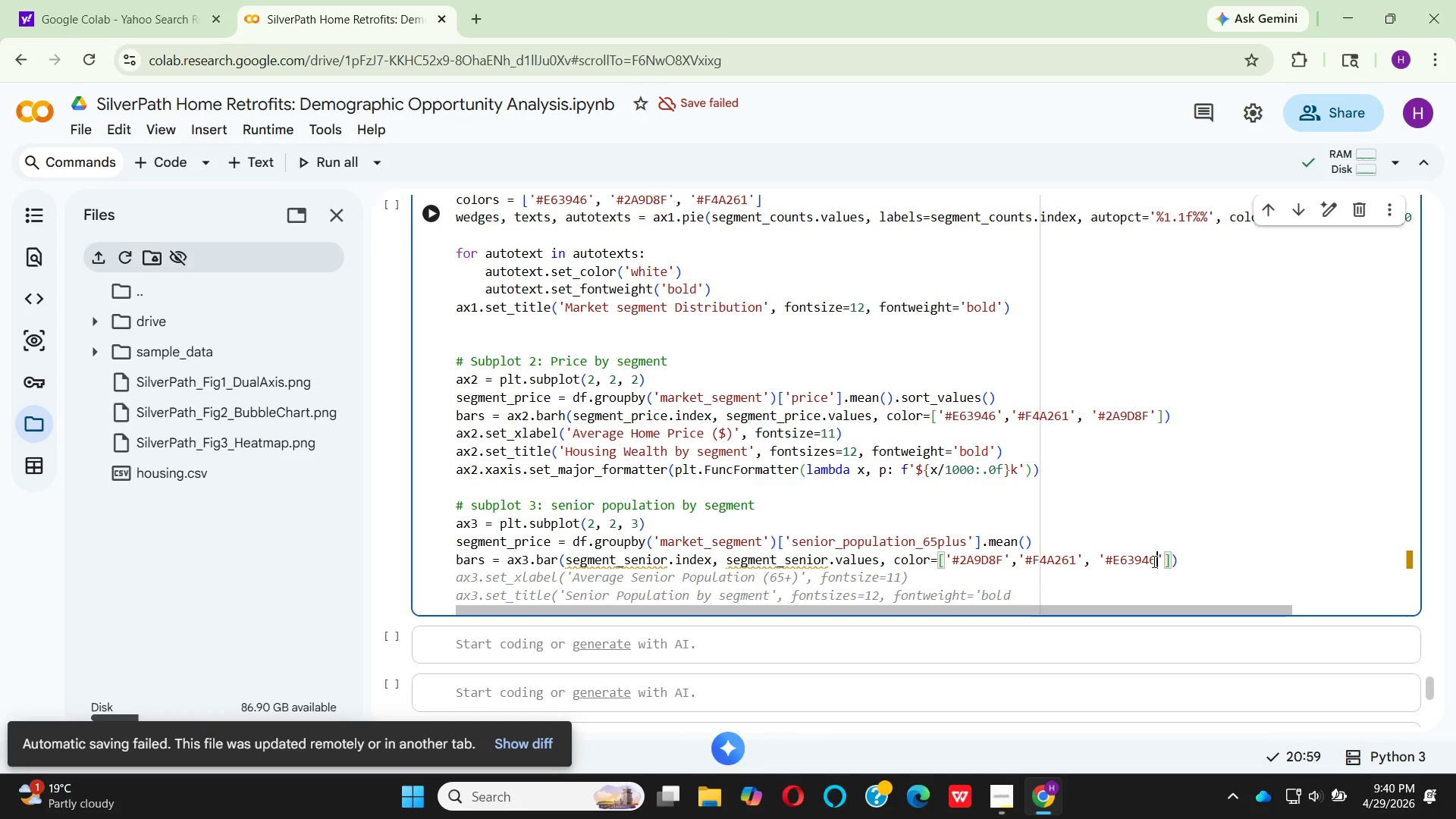 
mouse_move([1205, 585])
 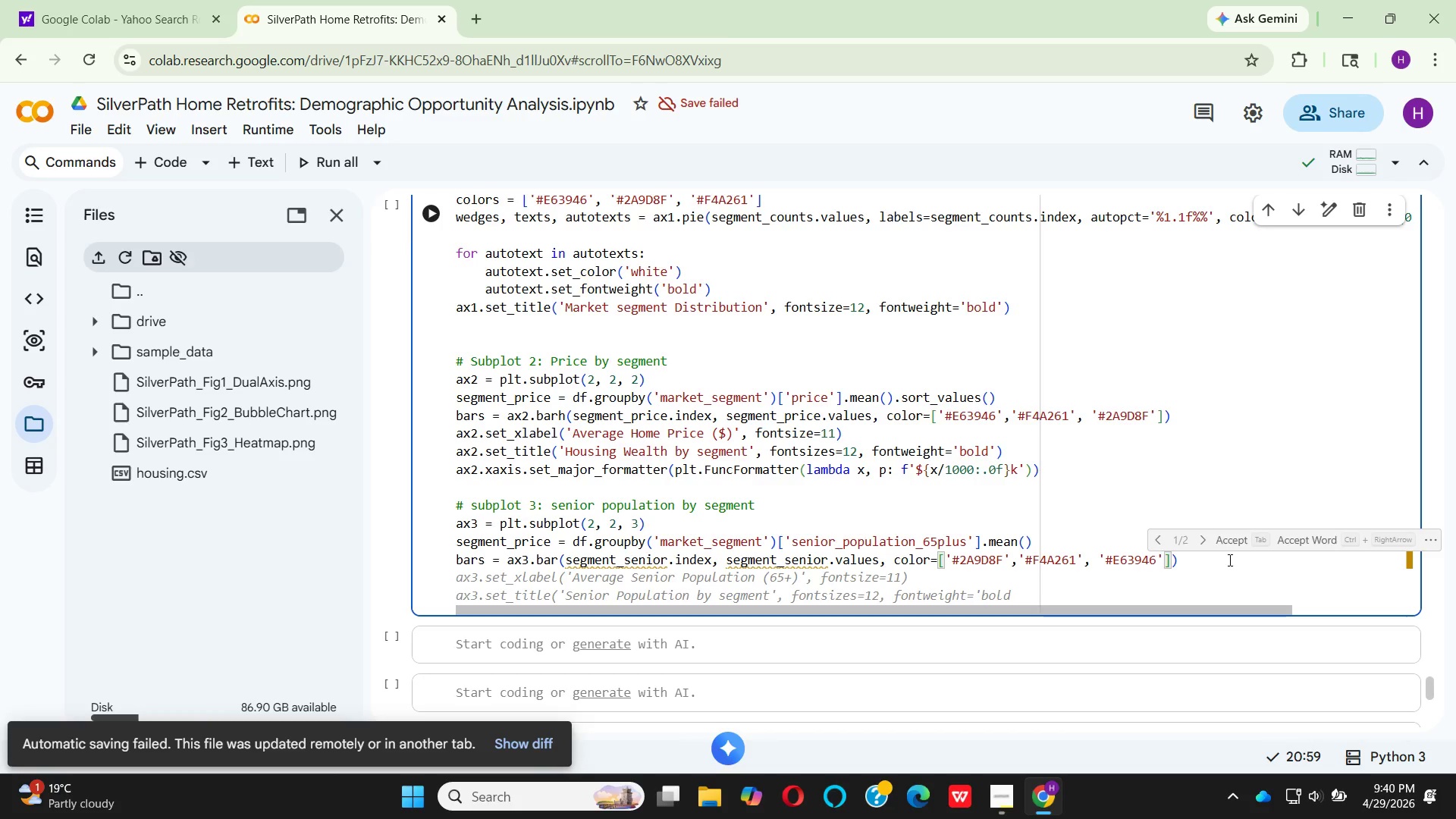 
left_click([1213, 560])
 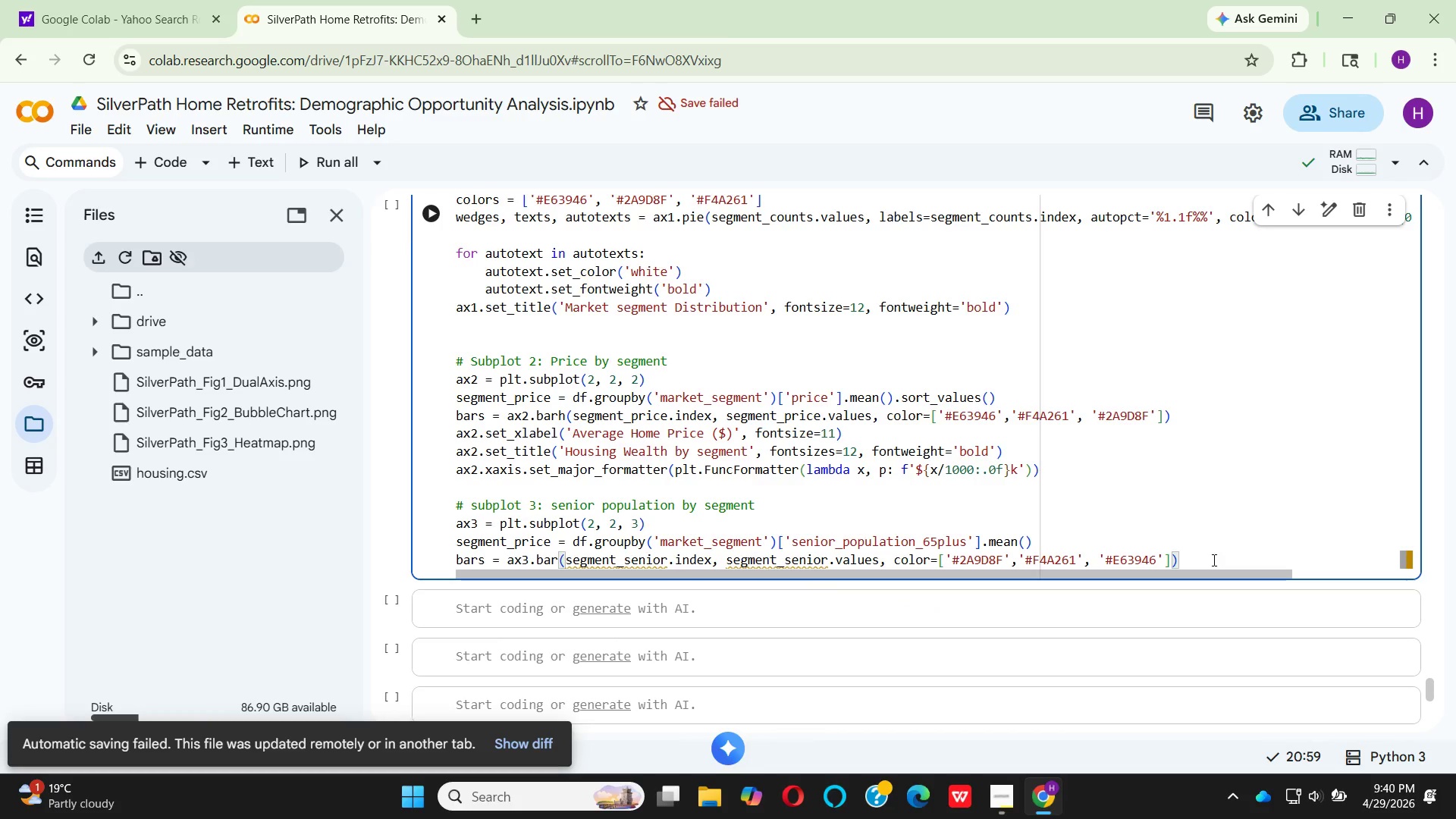 
key(Enter)
 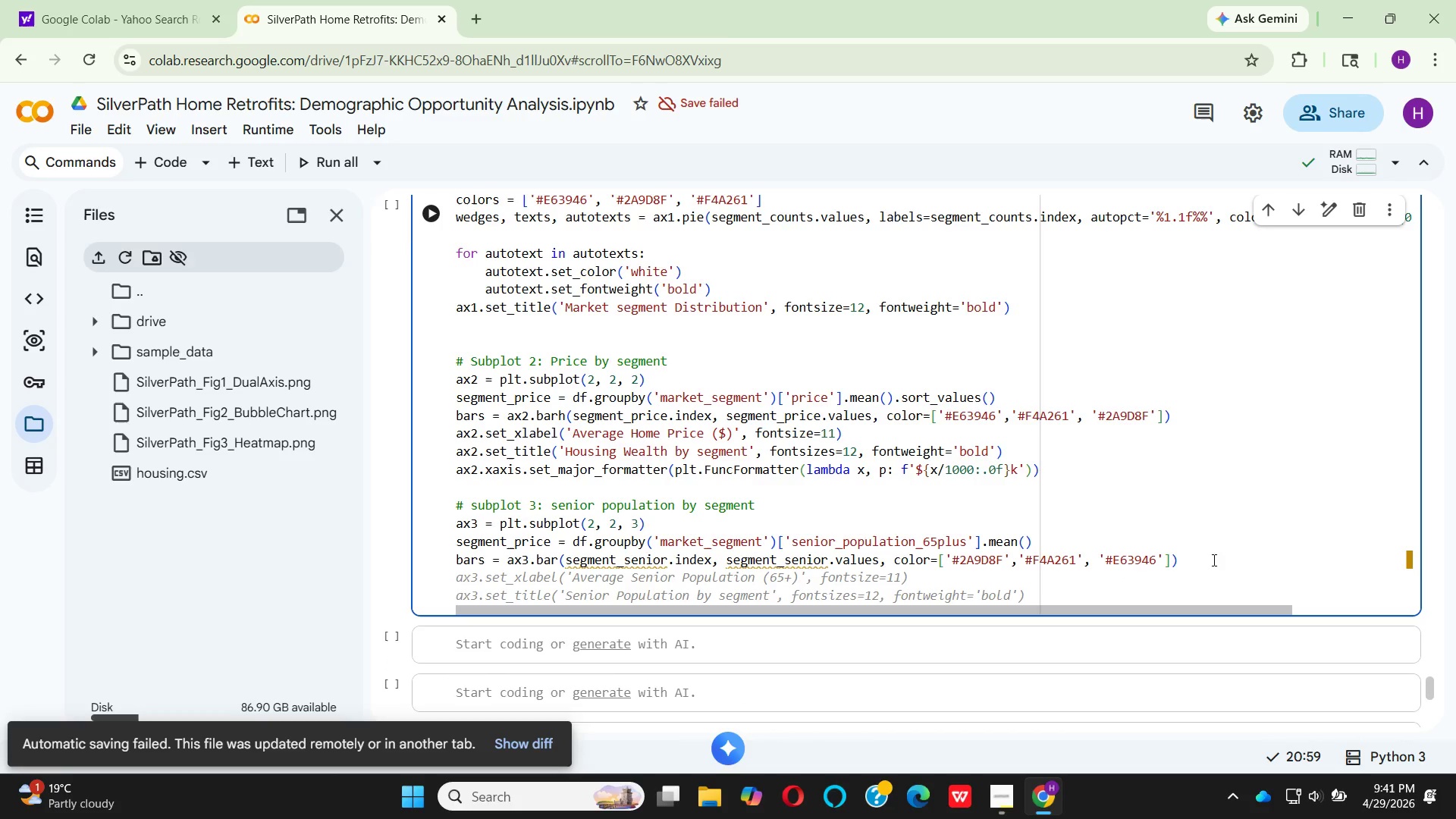 
wait(10.16)
 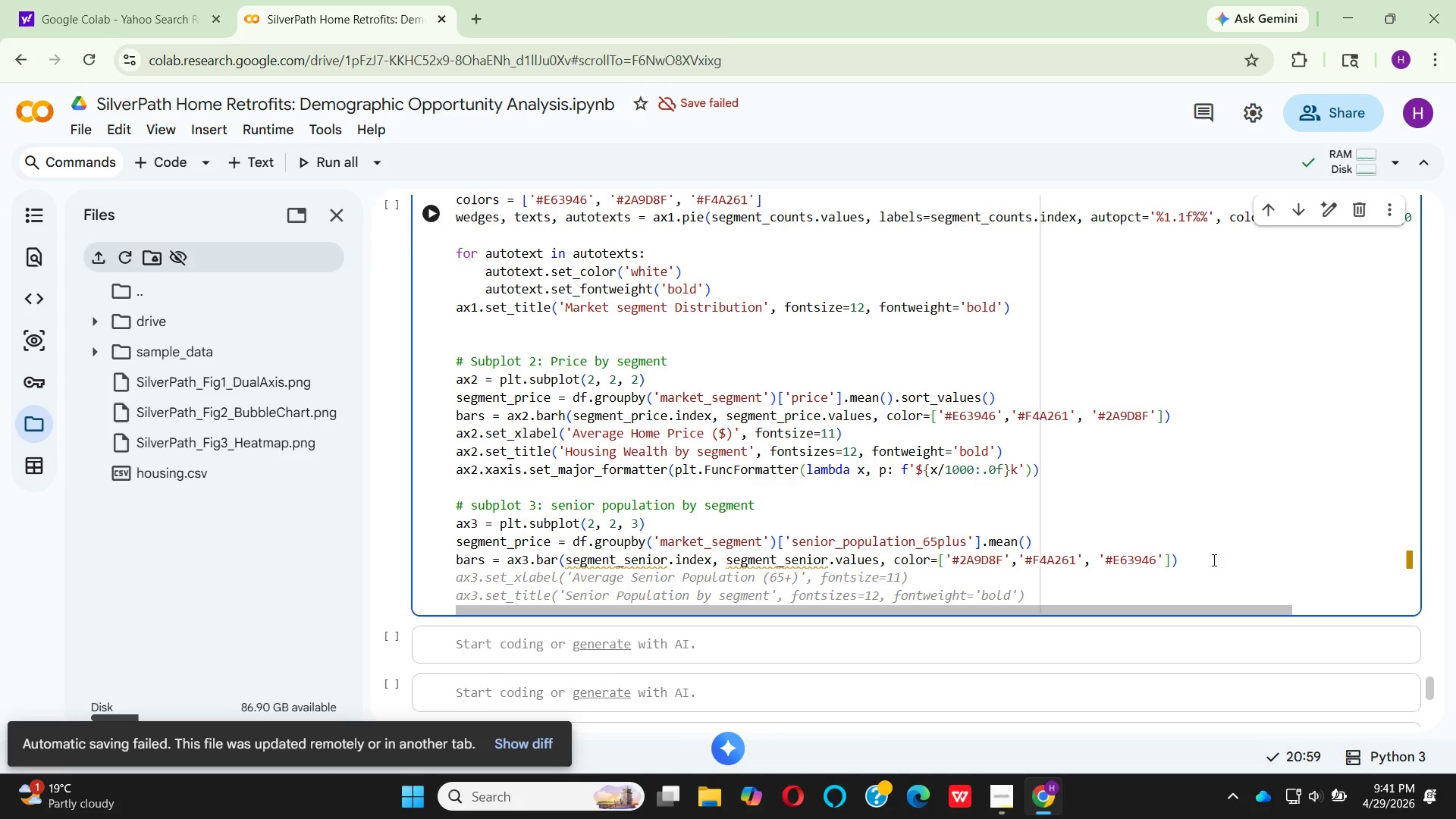 
type(ax3.set)
 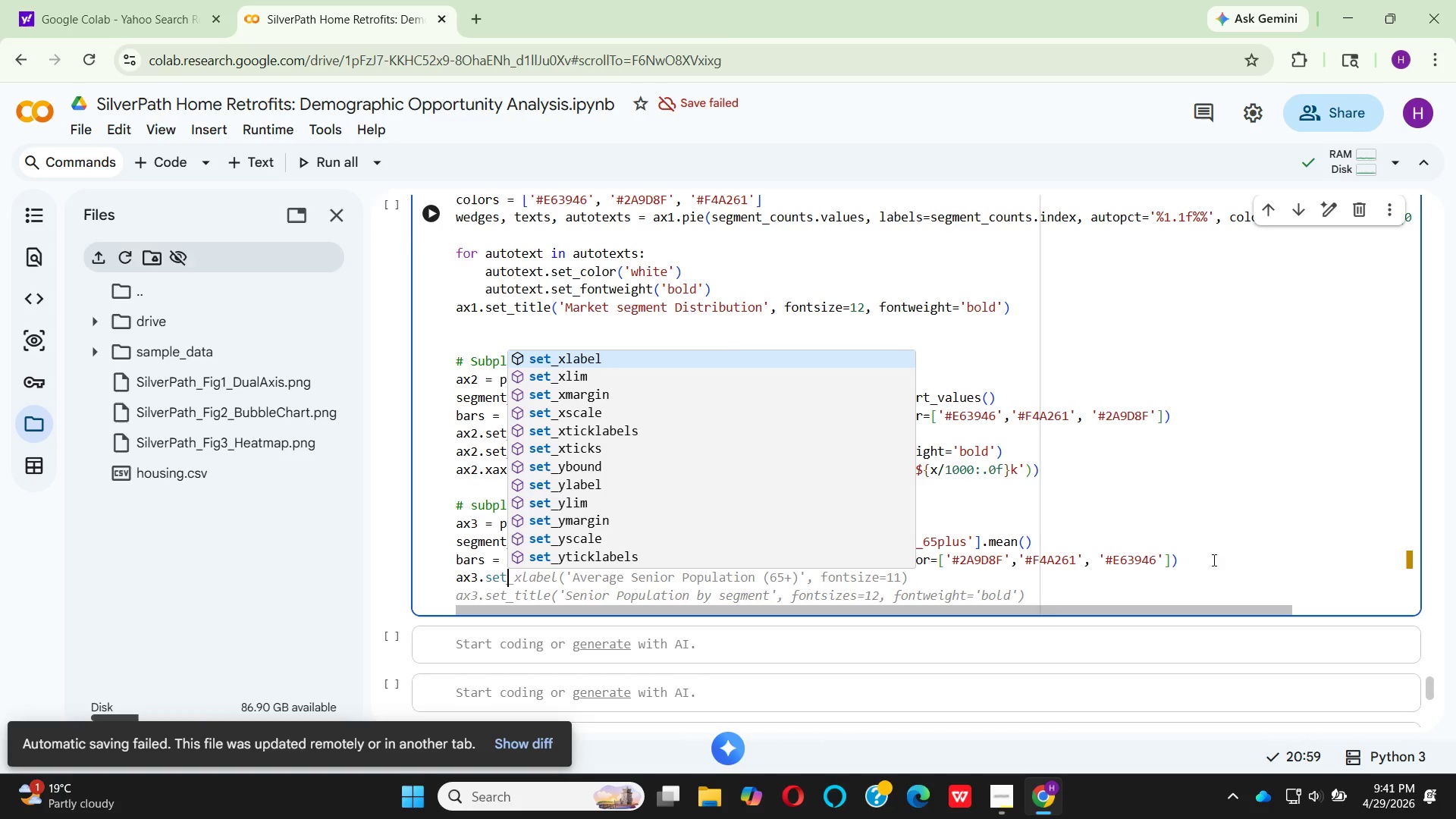 
key(Shift+Minus)
 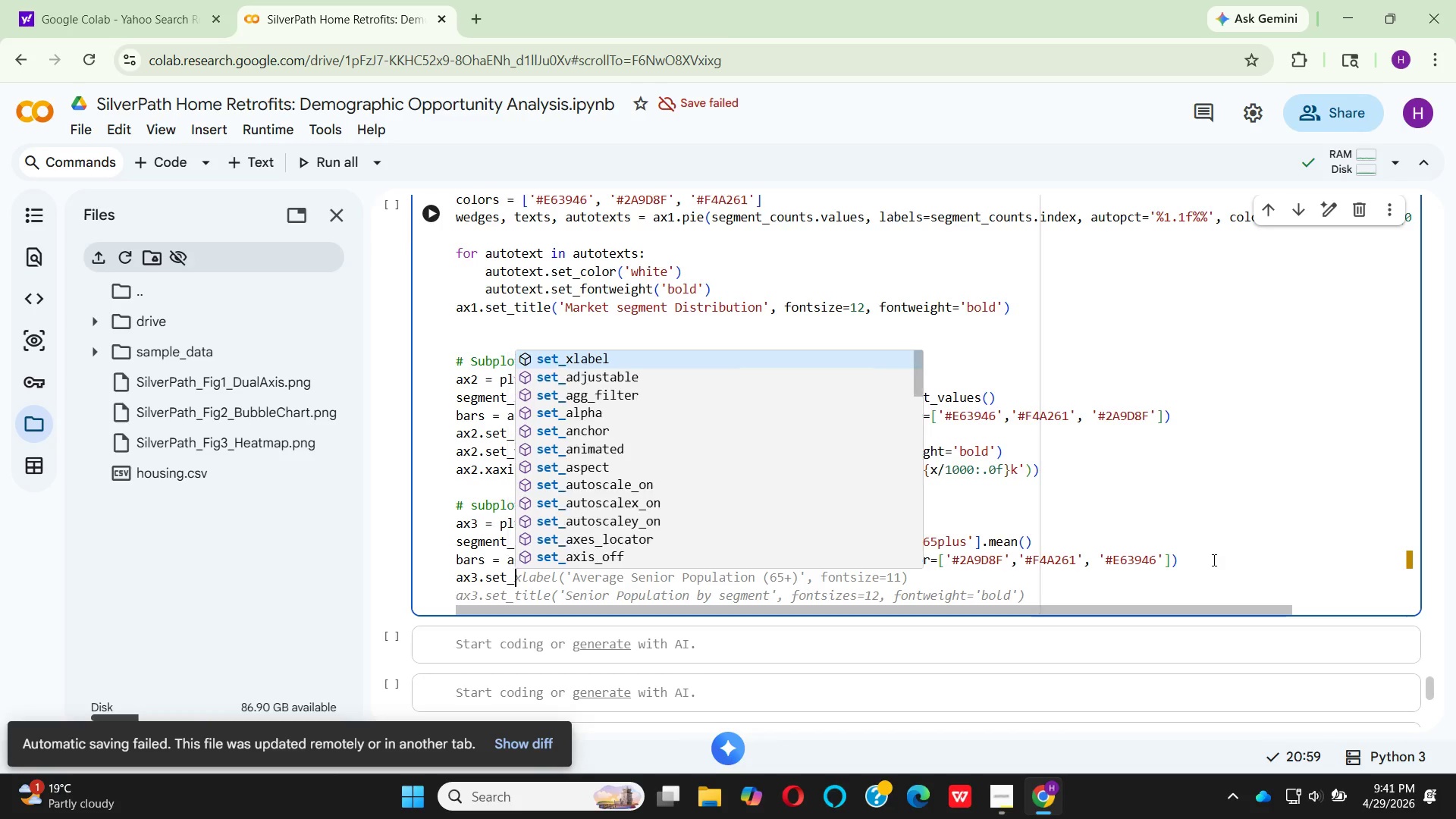 
key(Y)
 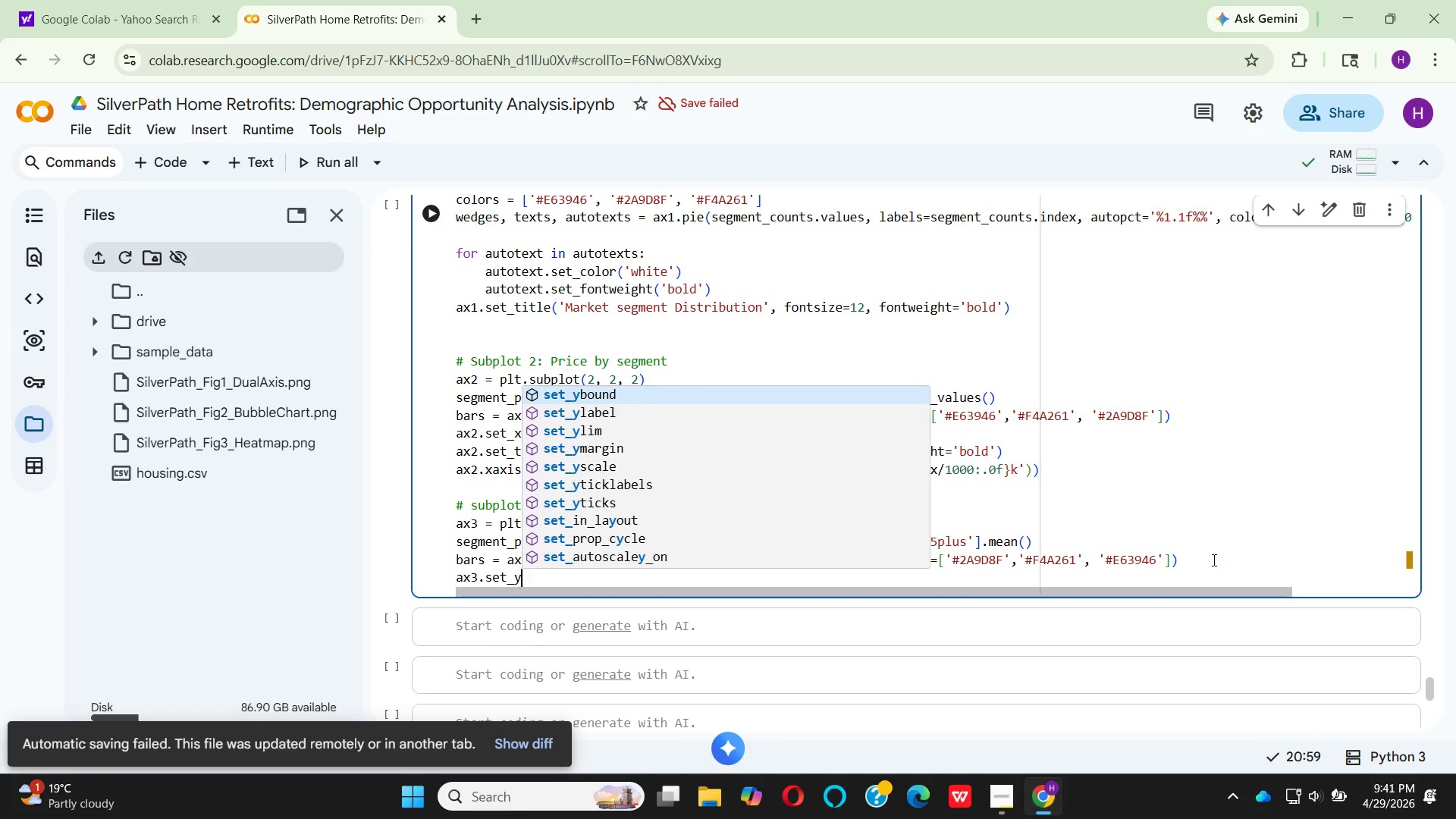 
key(ArrowDown)
 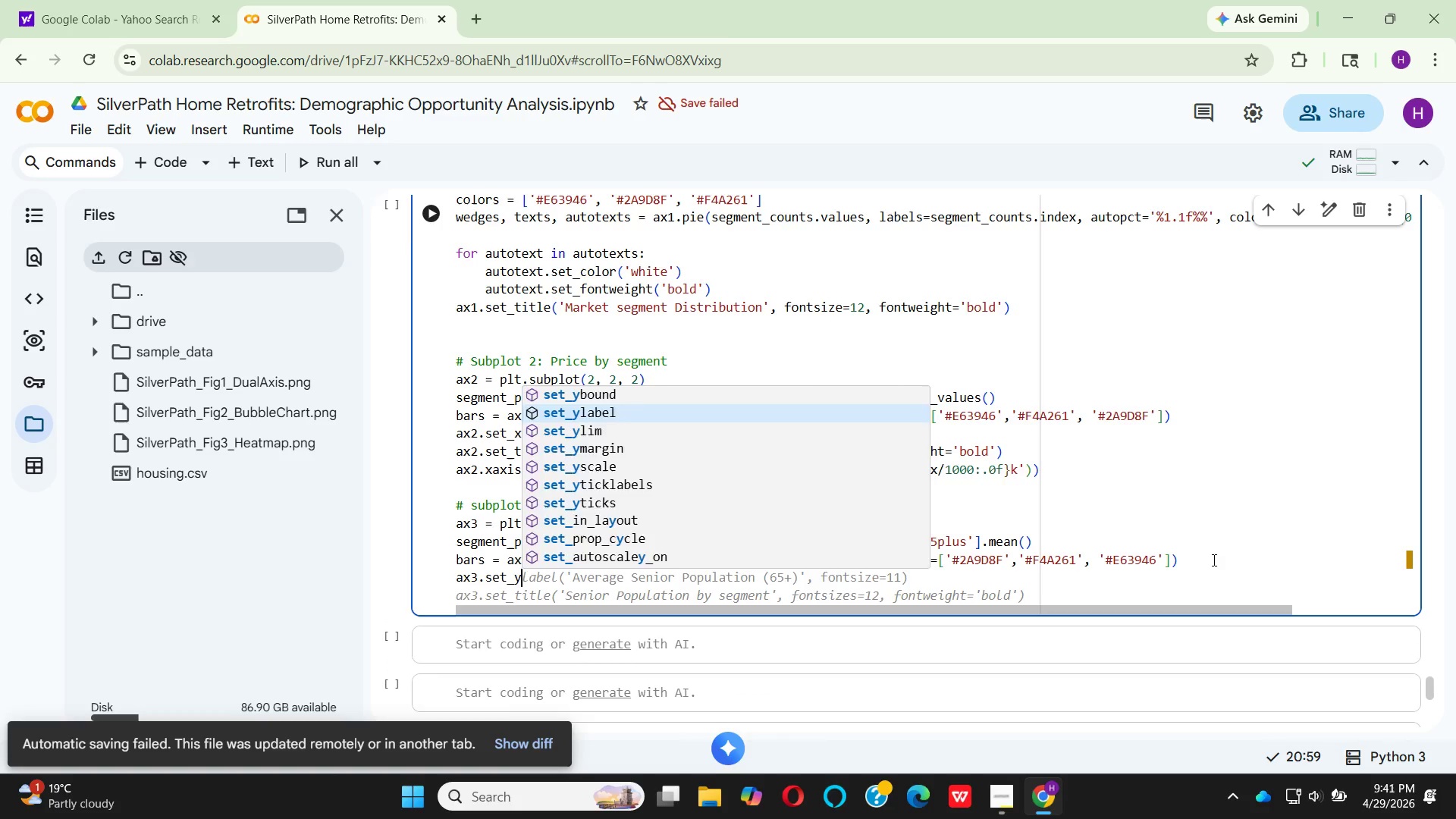 
key(Enter)
 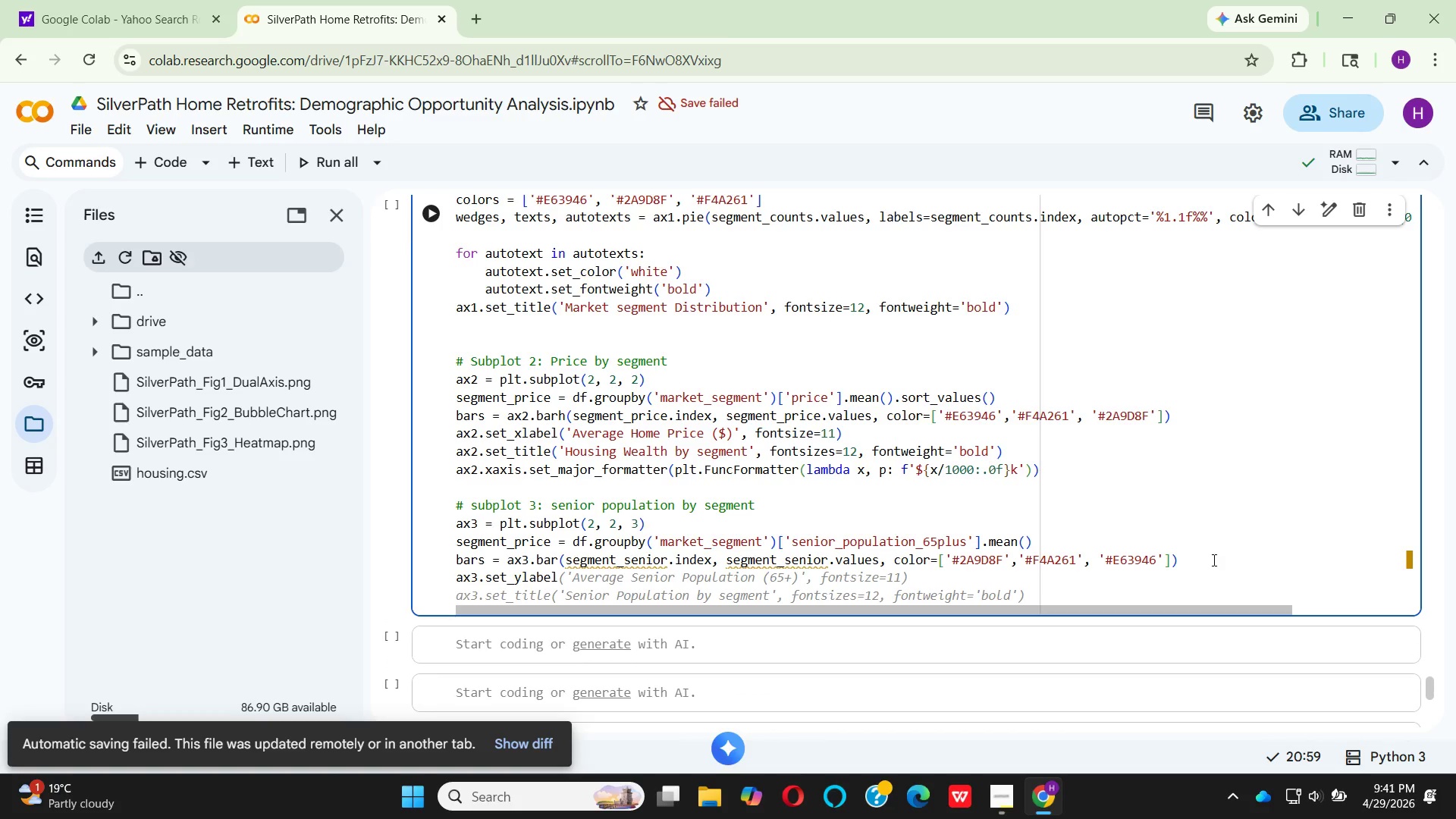 
type(('A)
key(Backspace)
type(Expected Revenue per Home ($)
 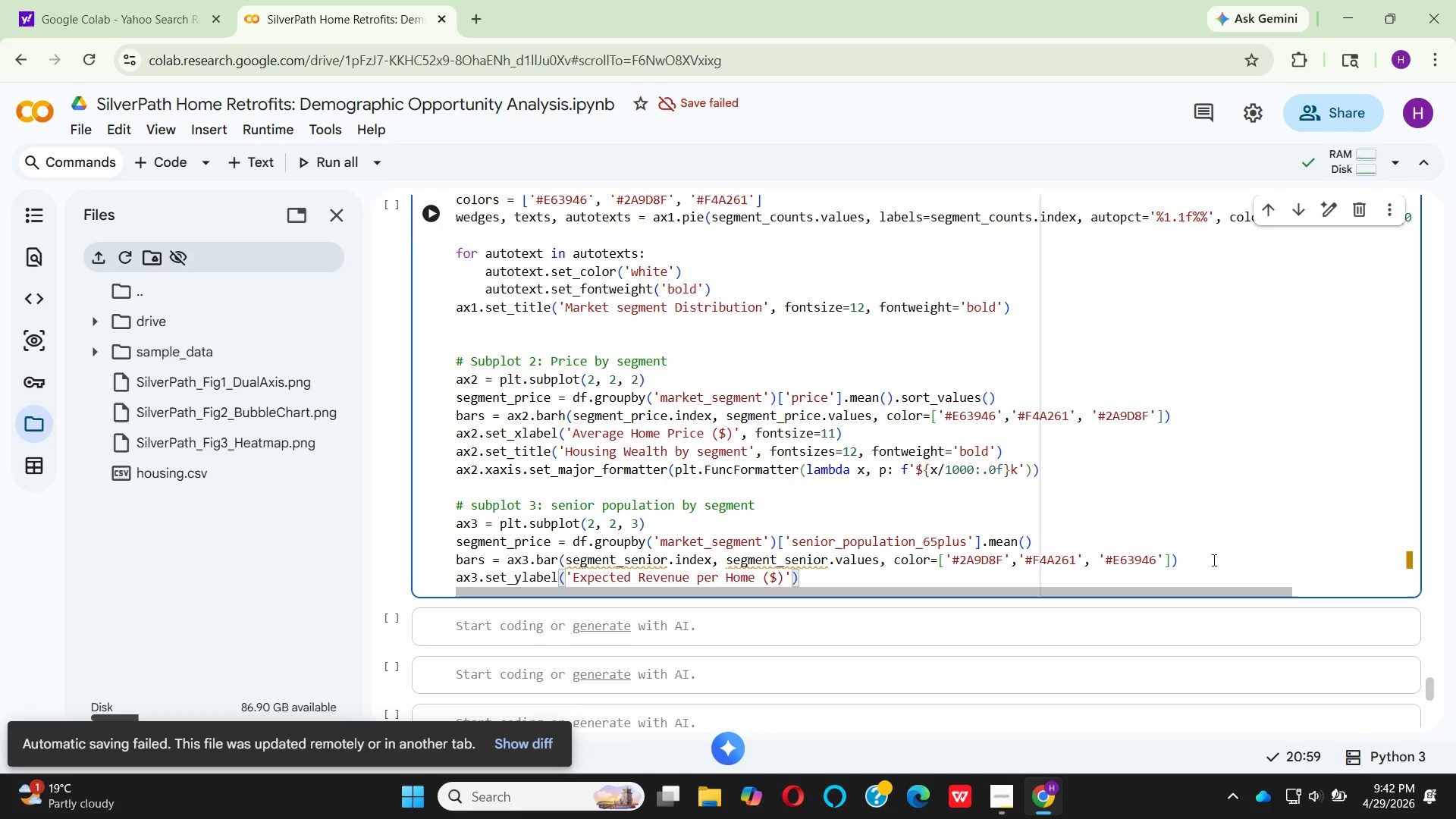 
key(ArrowRight)
 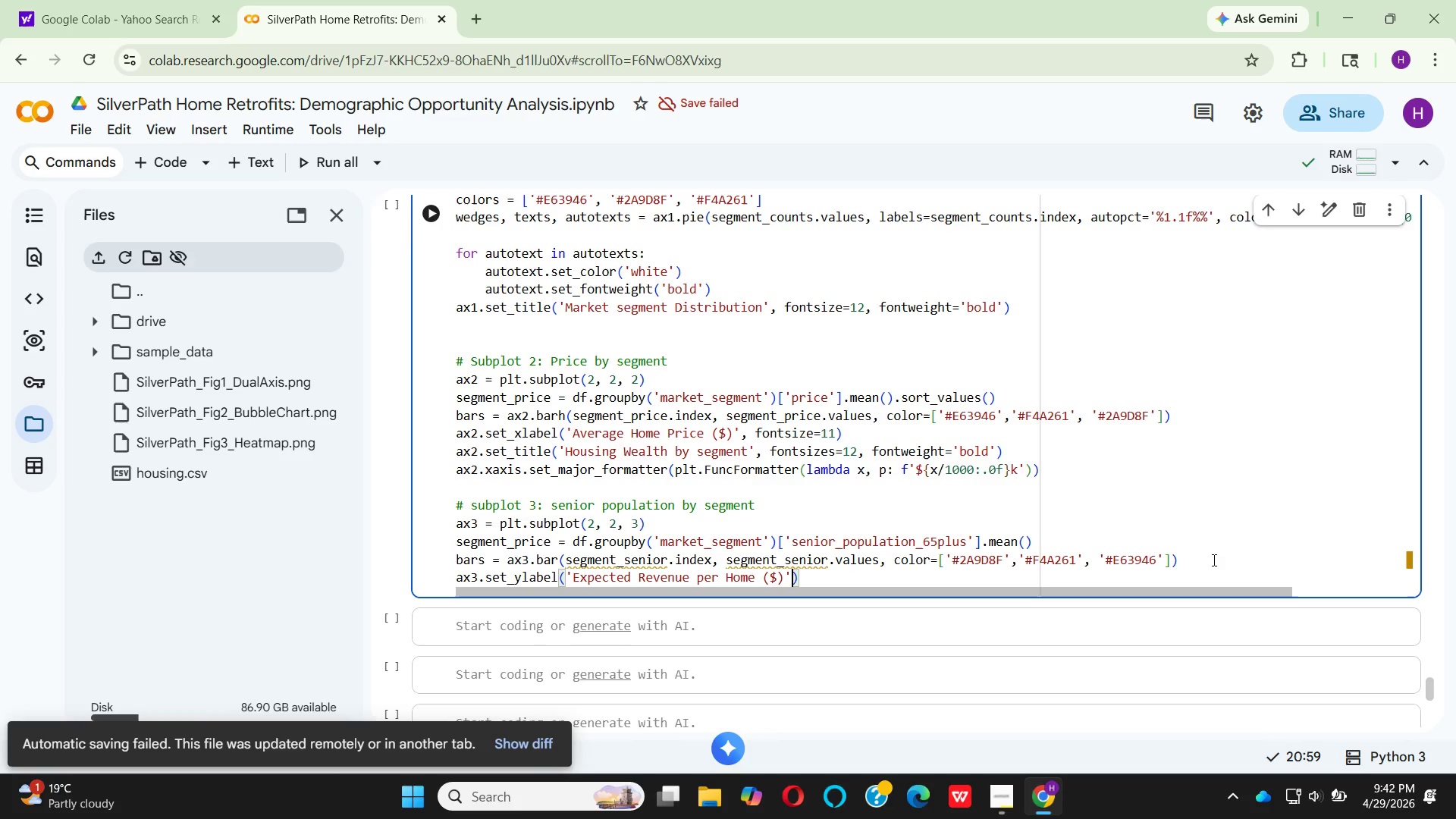 
key(ArrowRight)
 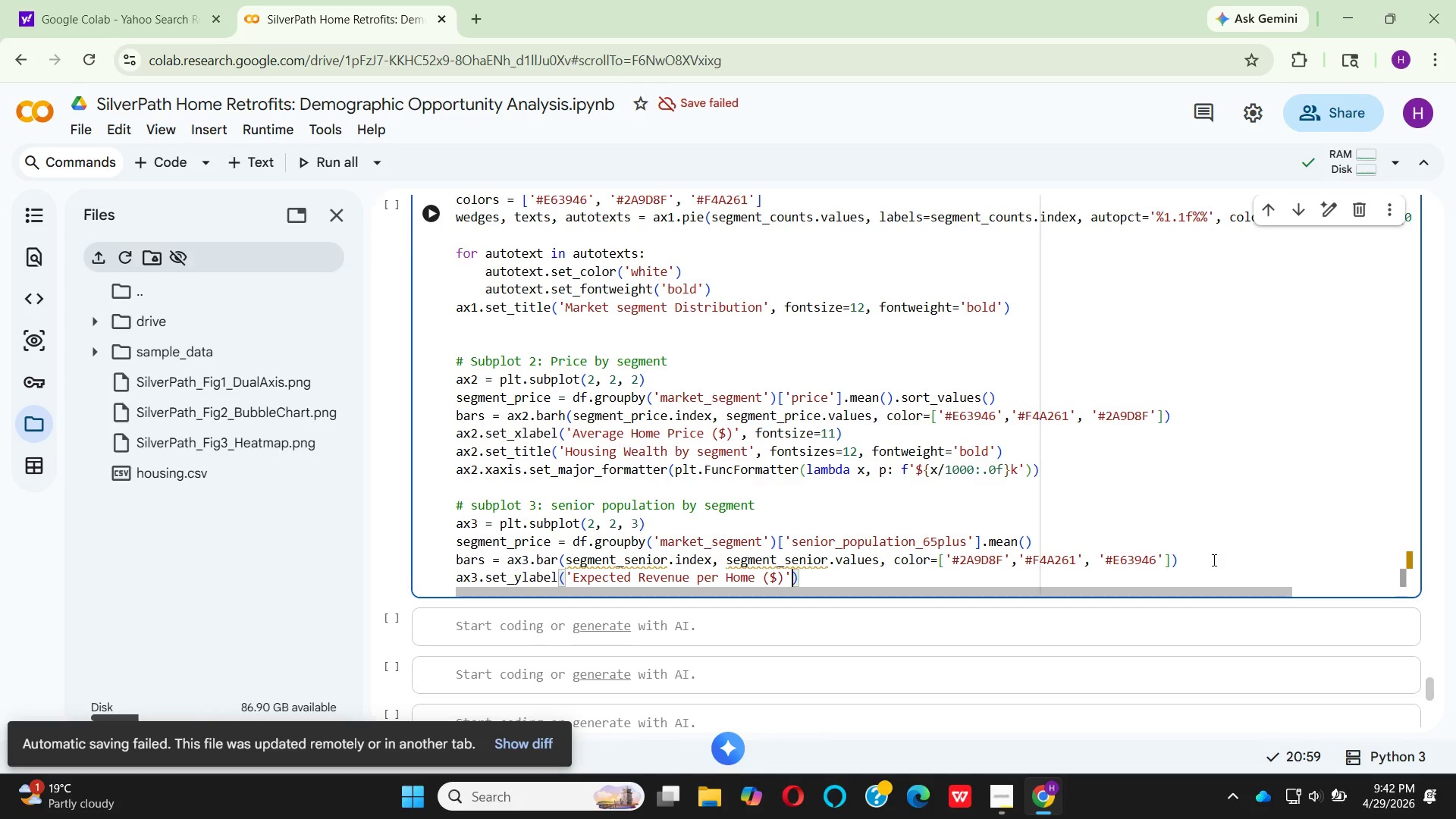 
key(Comma)
 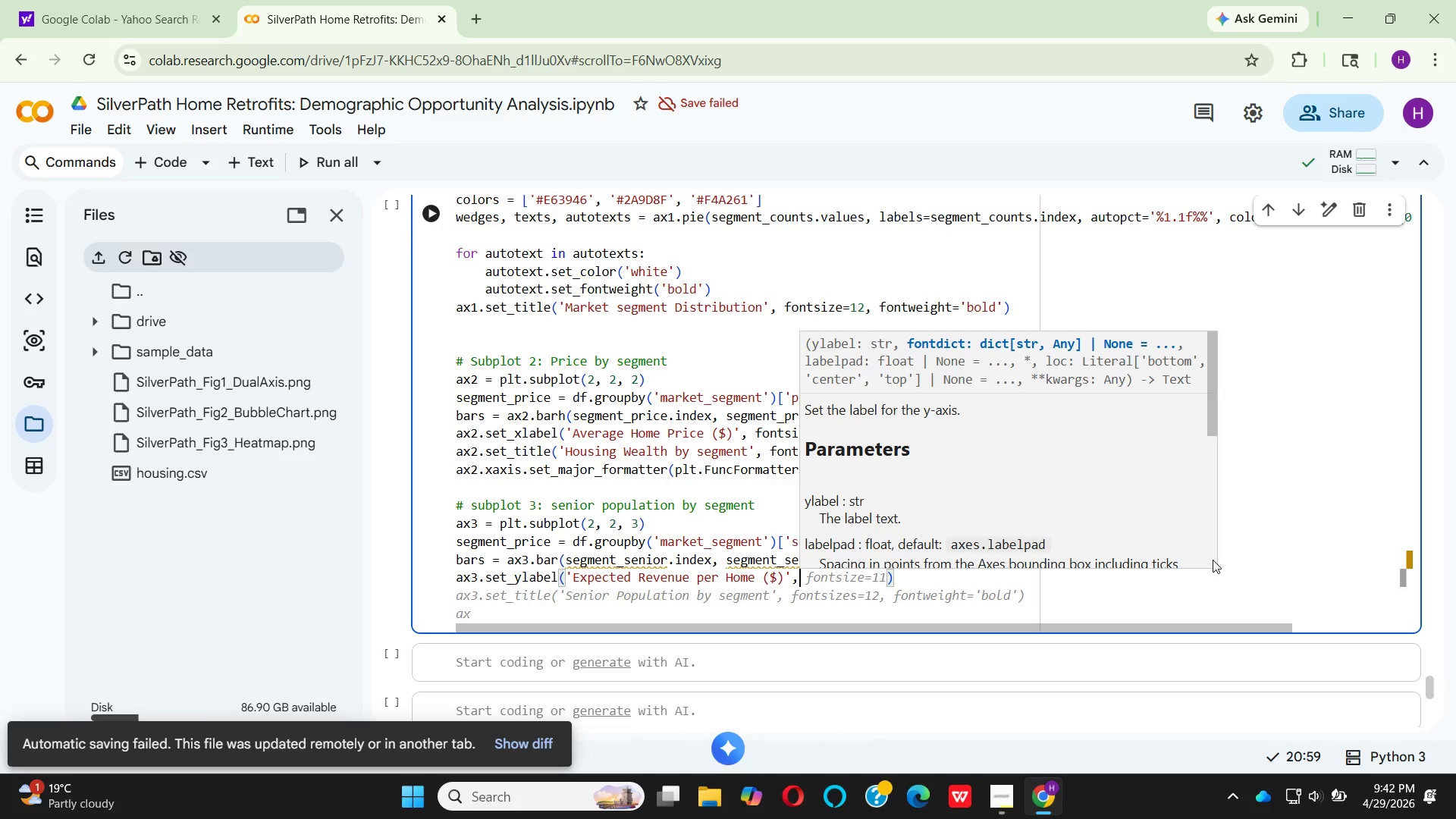 
wait(16.62)
 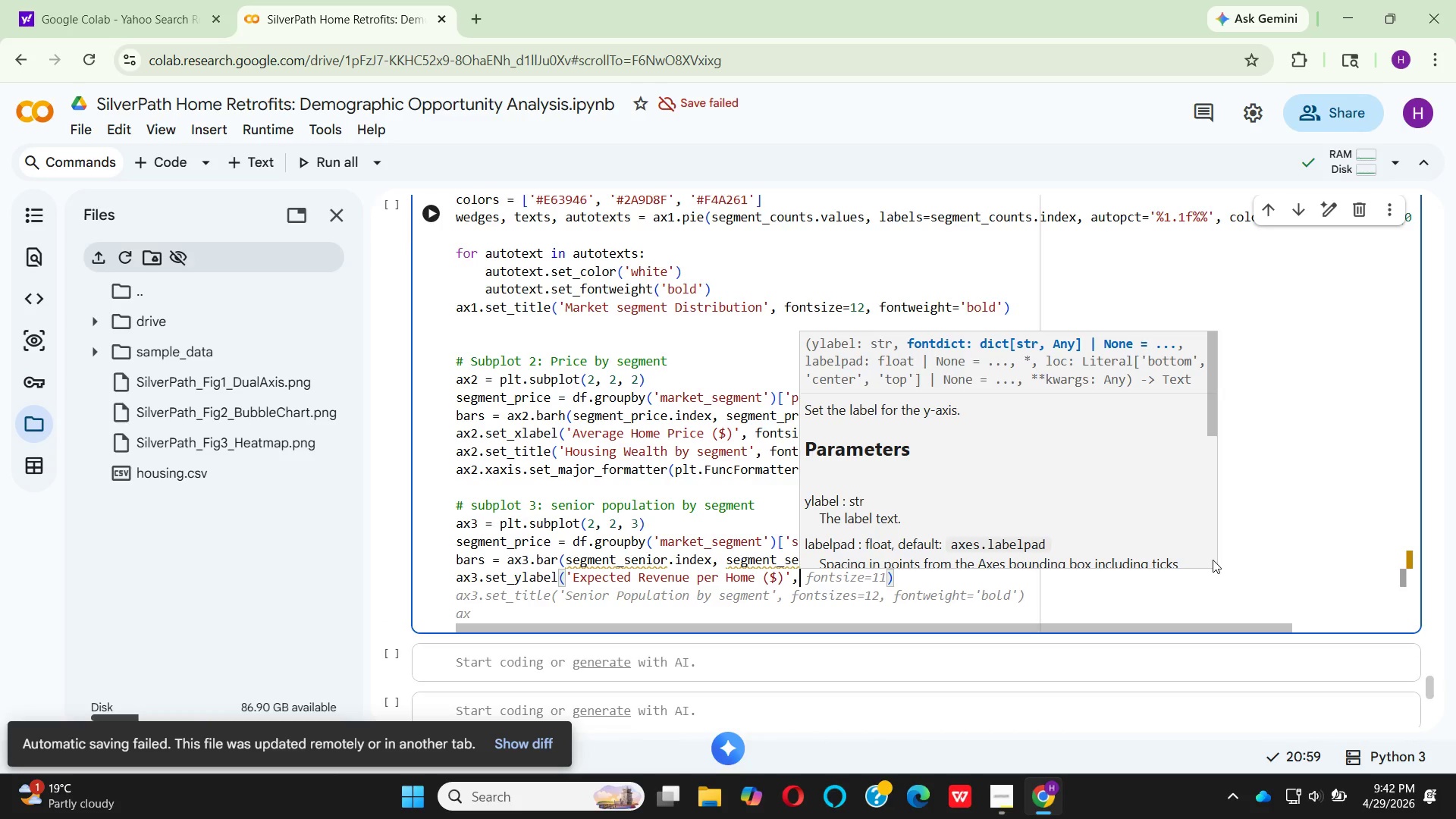 
left_click([886, 555])
 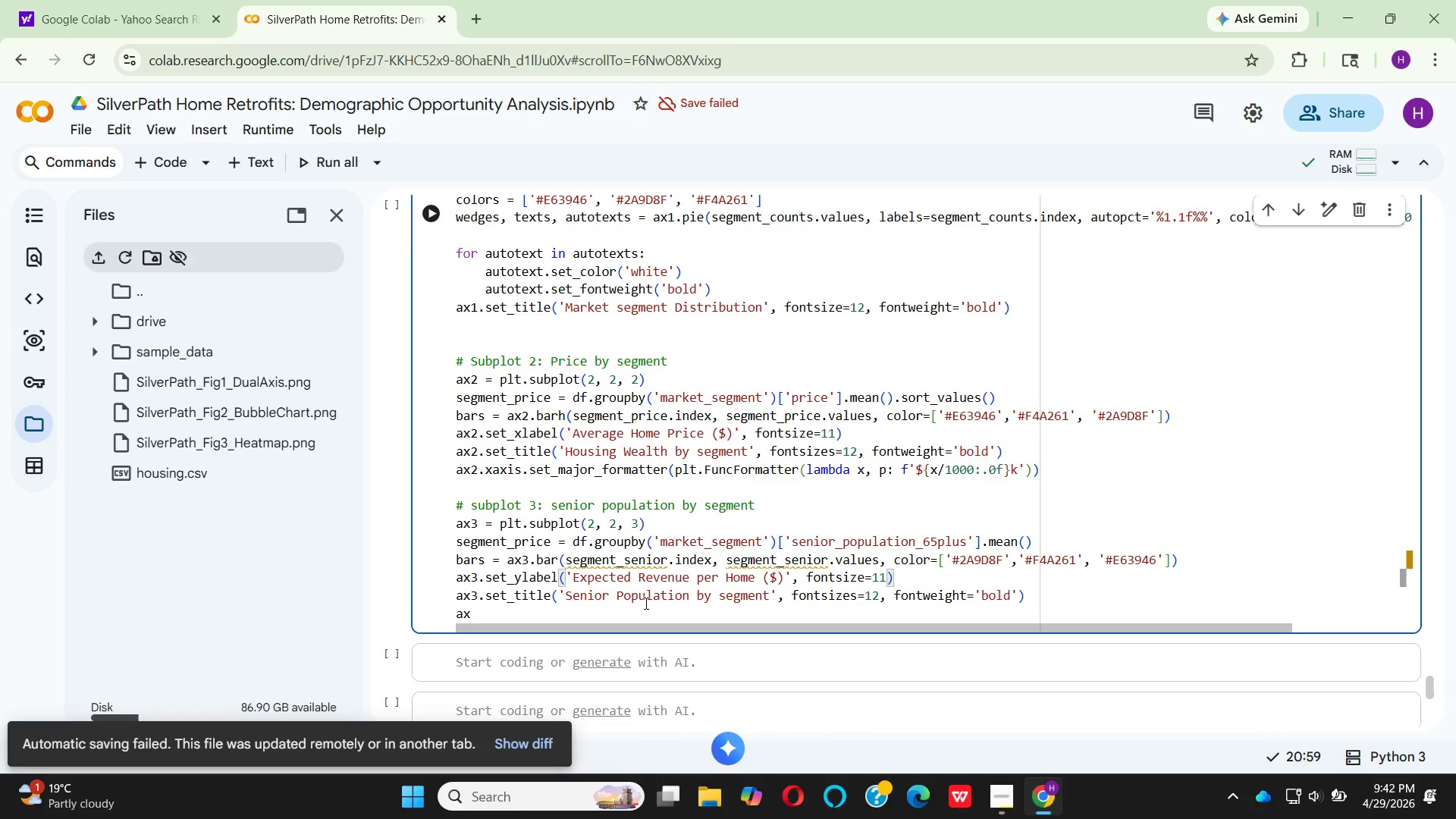 
wait(14.16)
 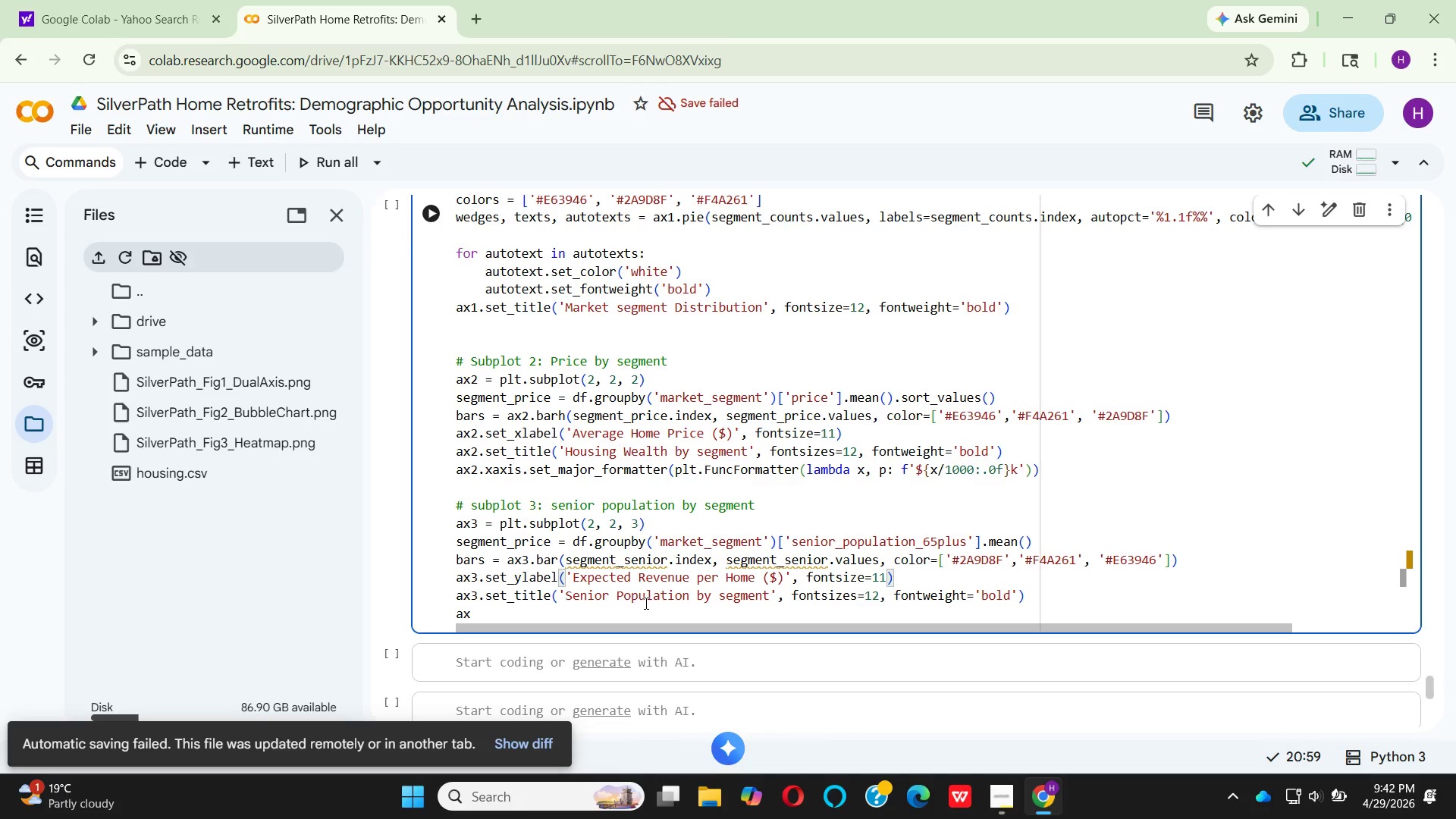 
left_click([770, 594])
 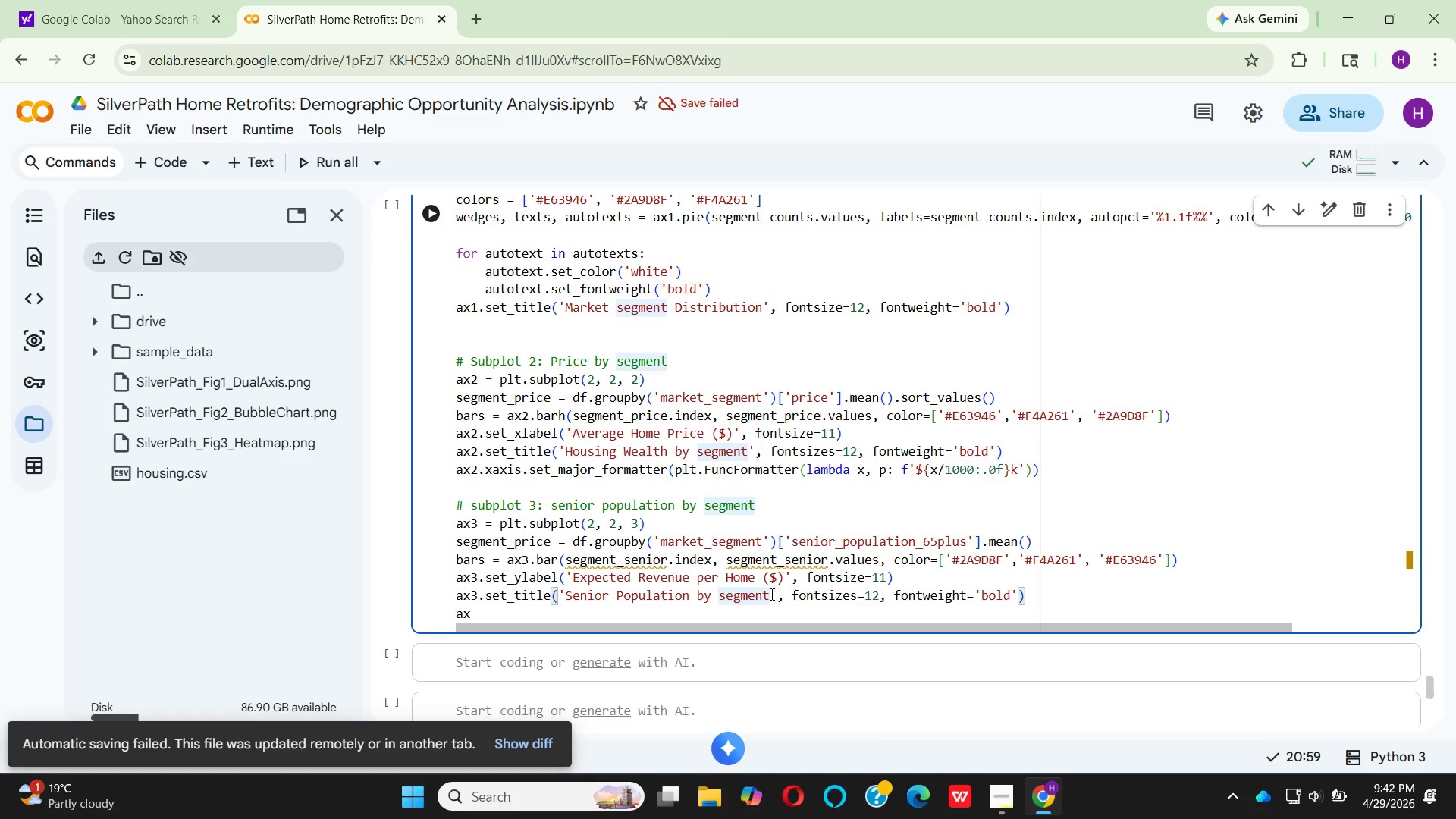 
key(Backspace)
key(Backspace)
key(Backspace)
key(Backspace)
key(Backspace)
key(Backspace)
key(Backspace)
key(Backspace)
key(Backspace)
key(Backspace)
key(Backspace)
key(Backspace)
key(Backspace)
key(Backspace)
key(Backspace)
key(Backspace)
key(Backspace)
key(Backspace)
key(Backspace)
key(Backspace)
key(Backspace)
key(Backspace)
key(Backspace)
key(Backspace)
key(Backspace)
key(Backspace)
key(Backspace)
key(Backspace)
type(Reve)
 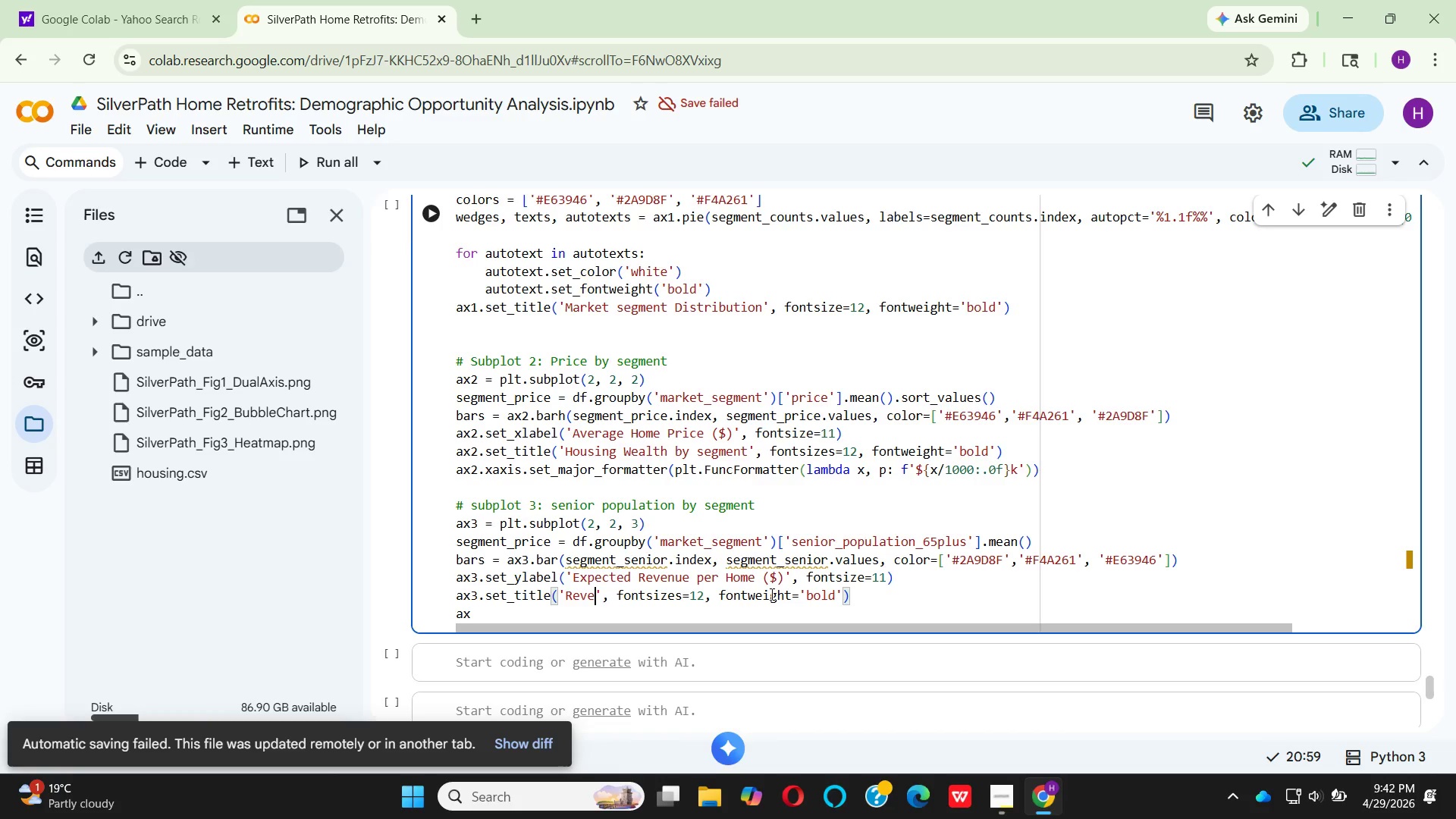 
type(nue Potential by Segment)
 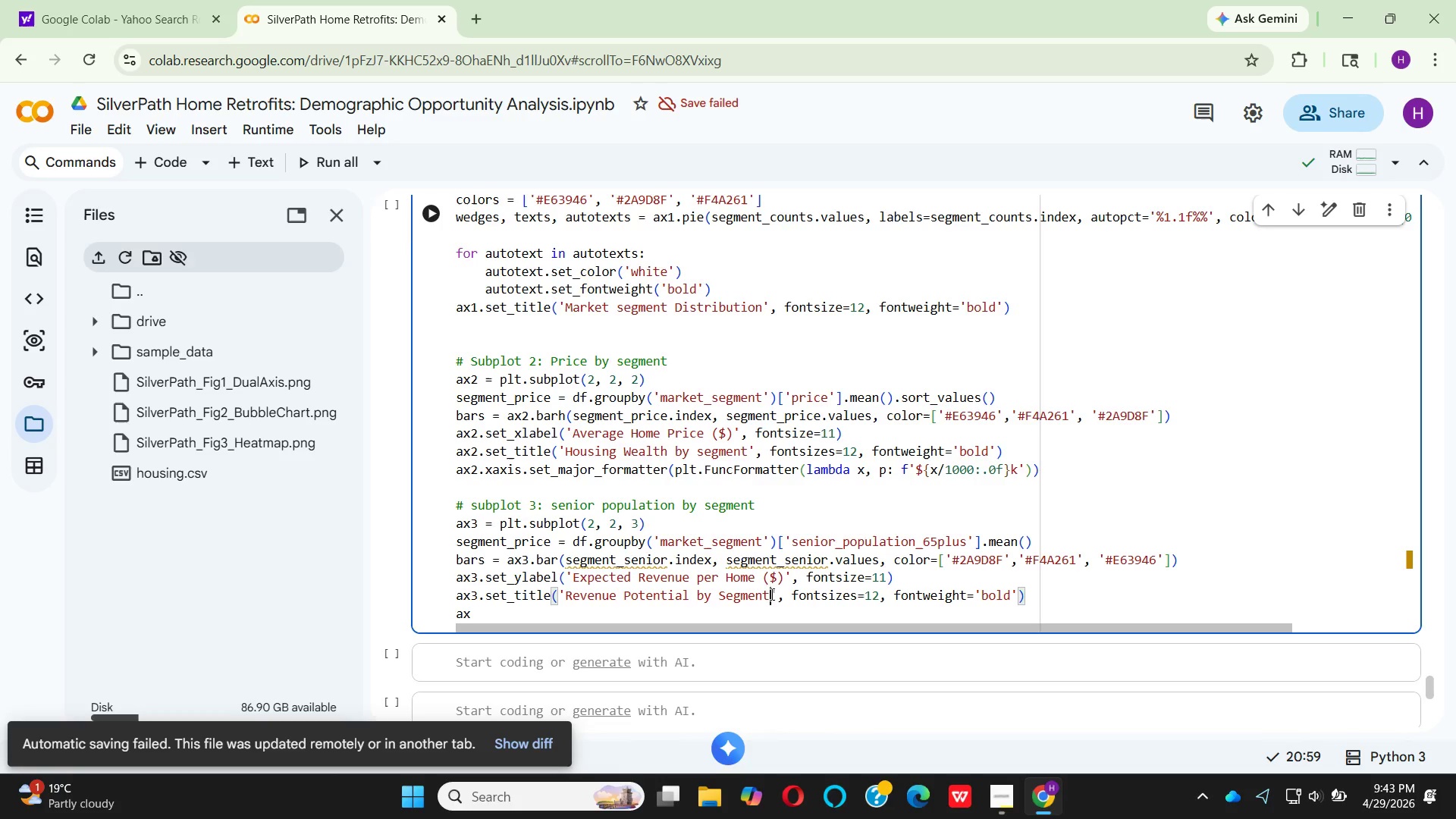 
wait(11.47)
 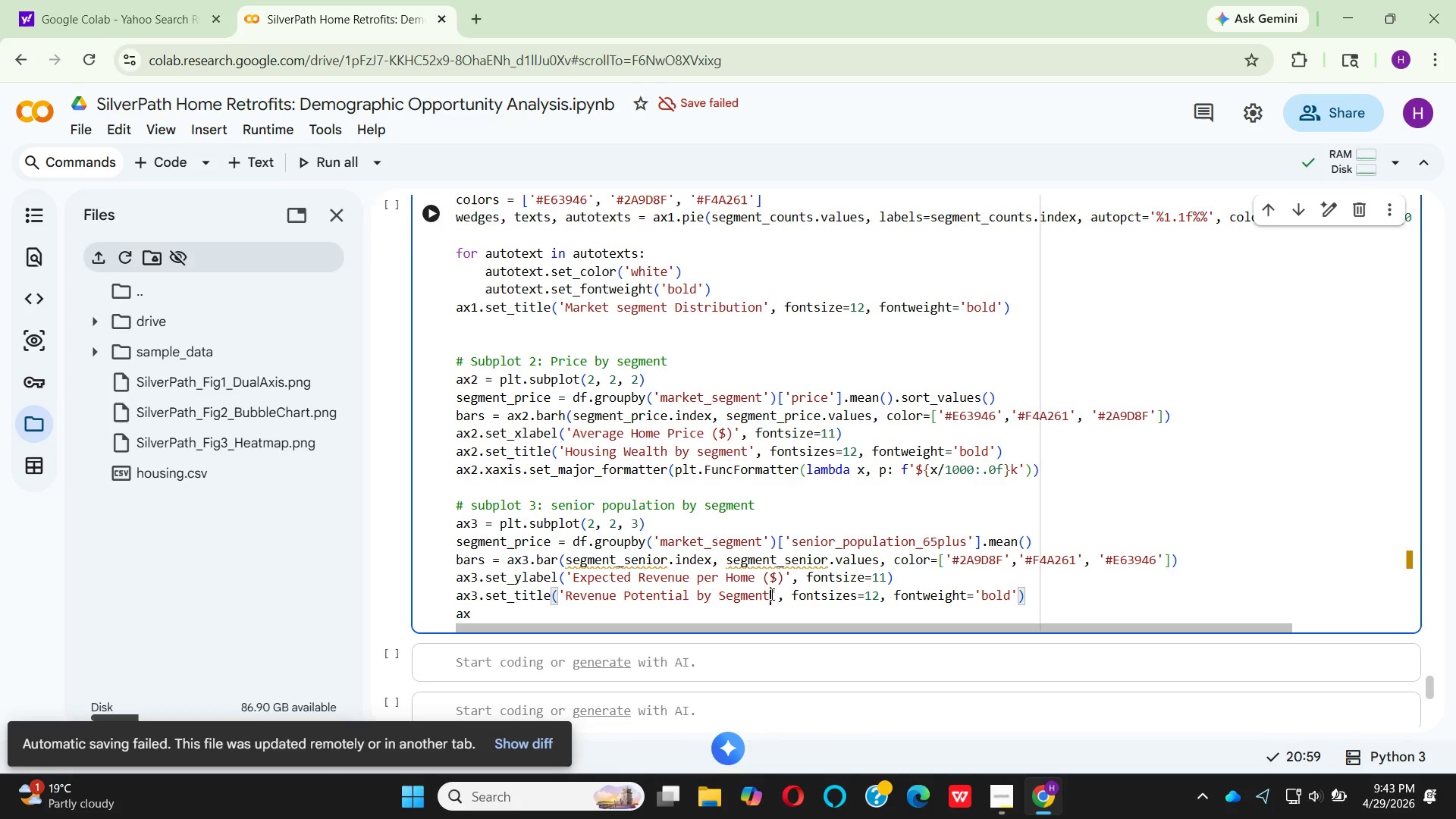 
left_click([858, 597])
 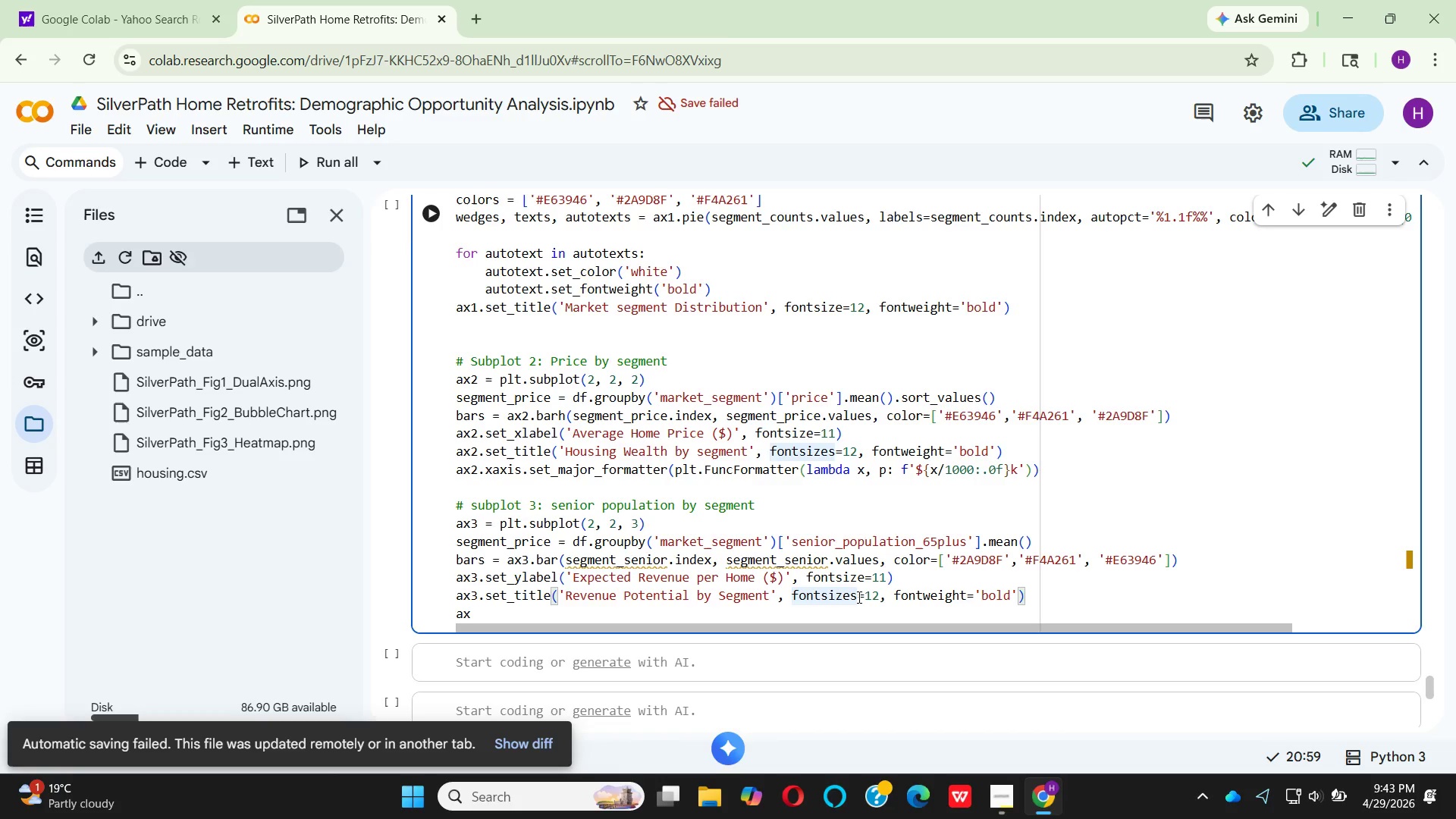 
key(Backspace)
 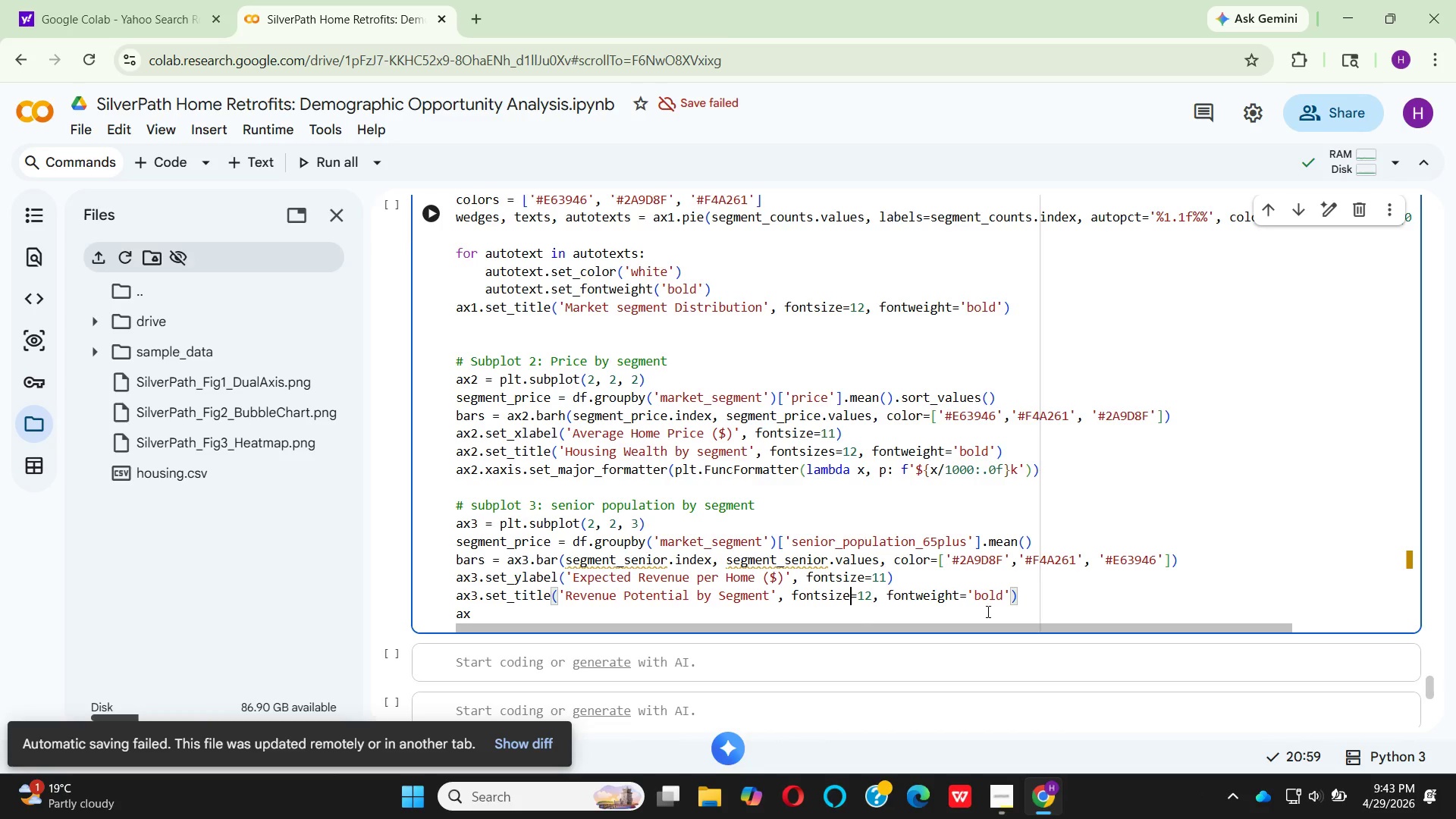 
wait(7.97)
 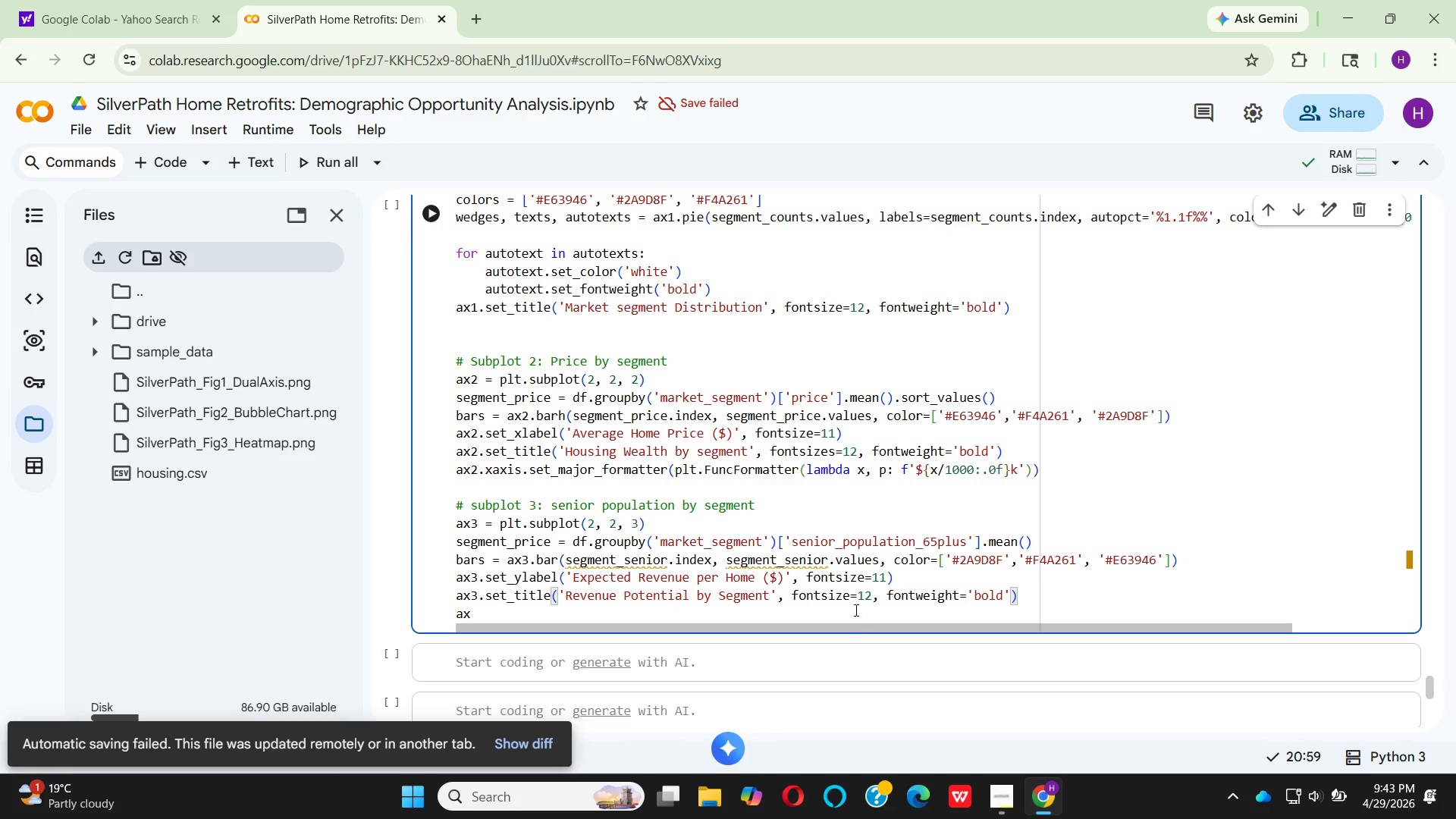 
left_click([1043, 601])
 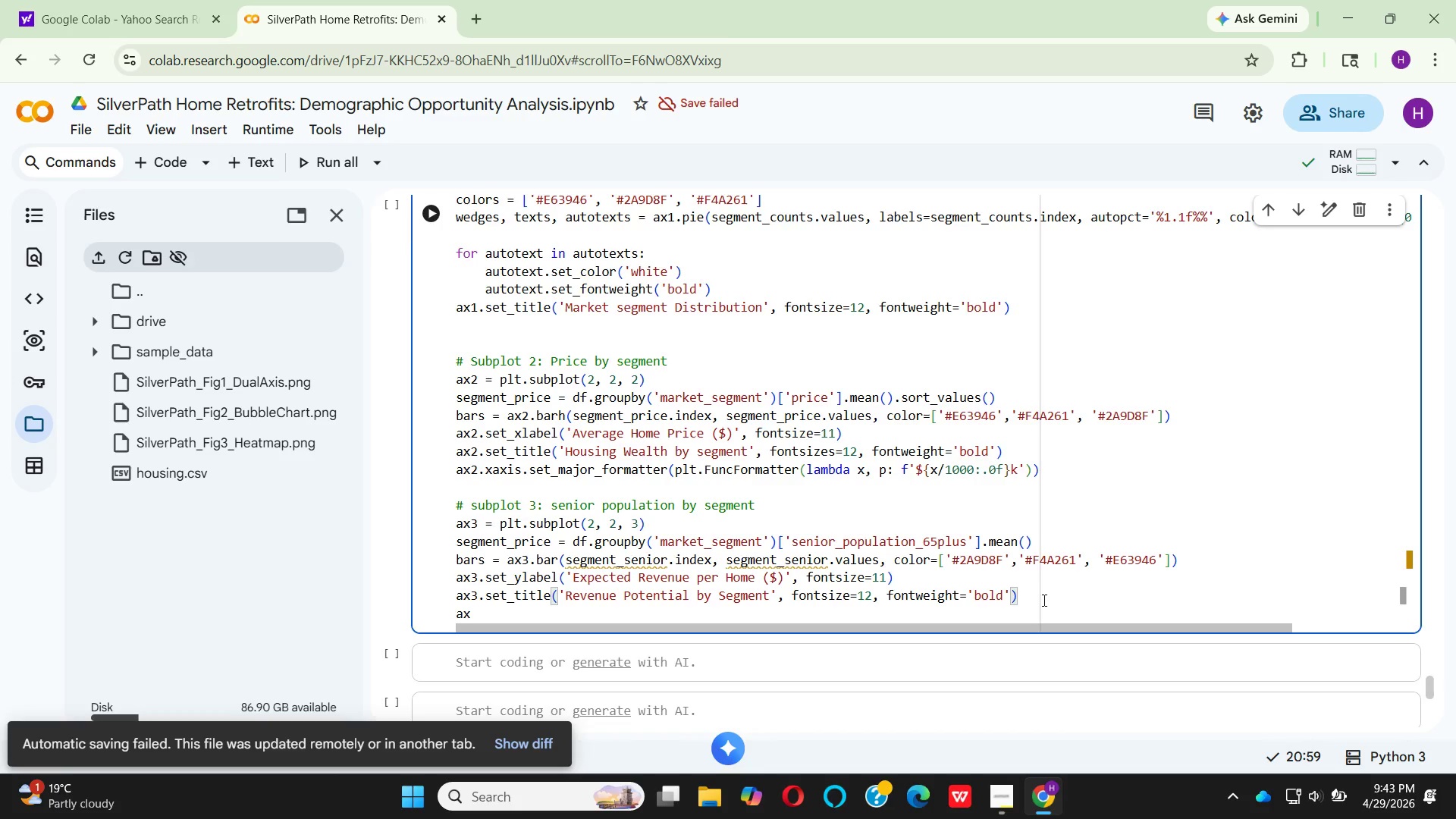 
key(Enter)
 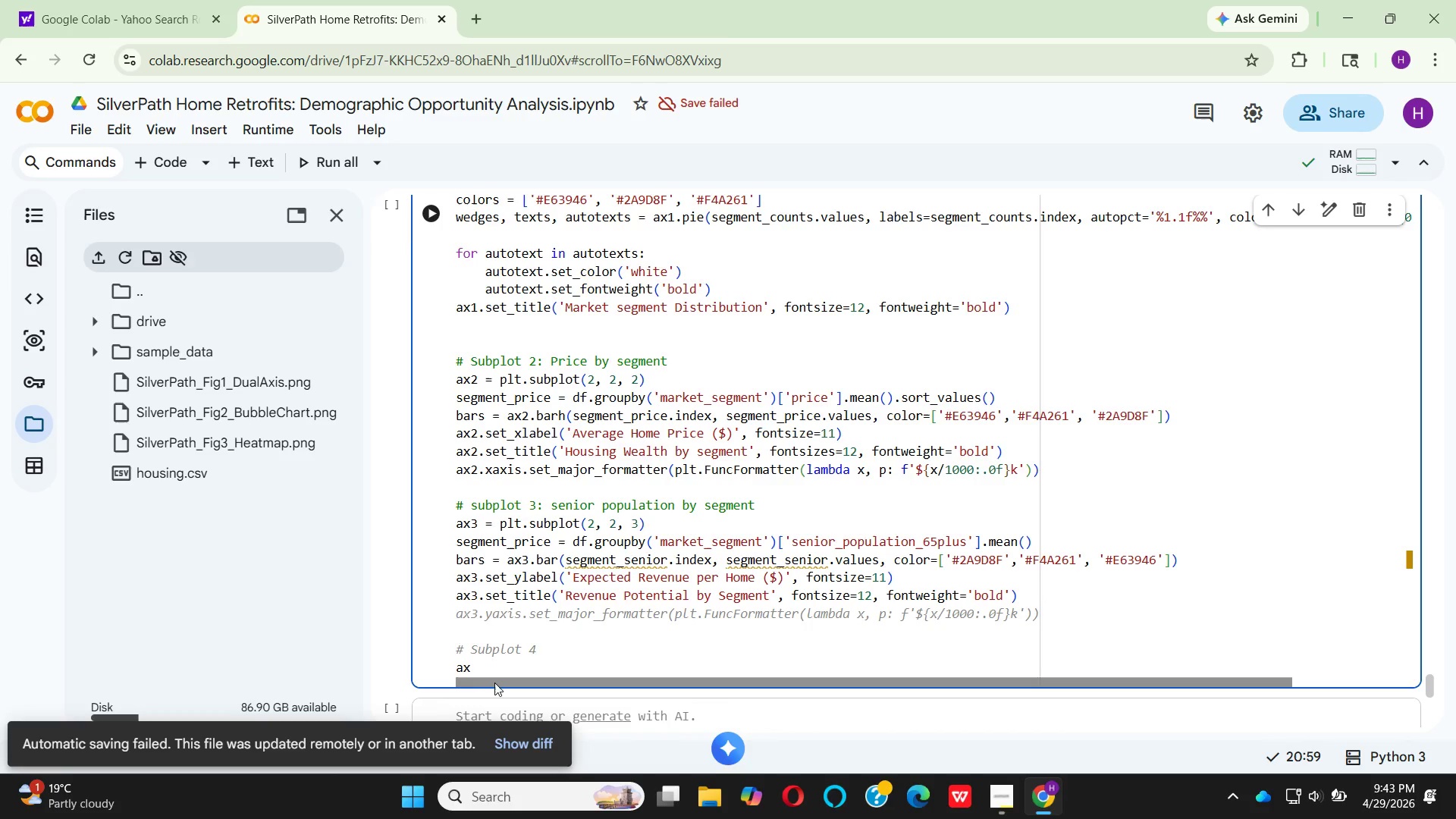 
left_click_drag(start_coordinate=[482, 669], to_coordinate=[460, 638])
 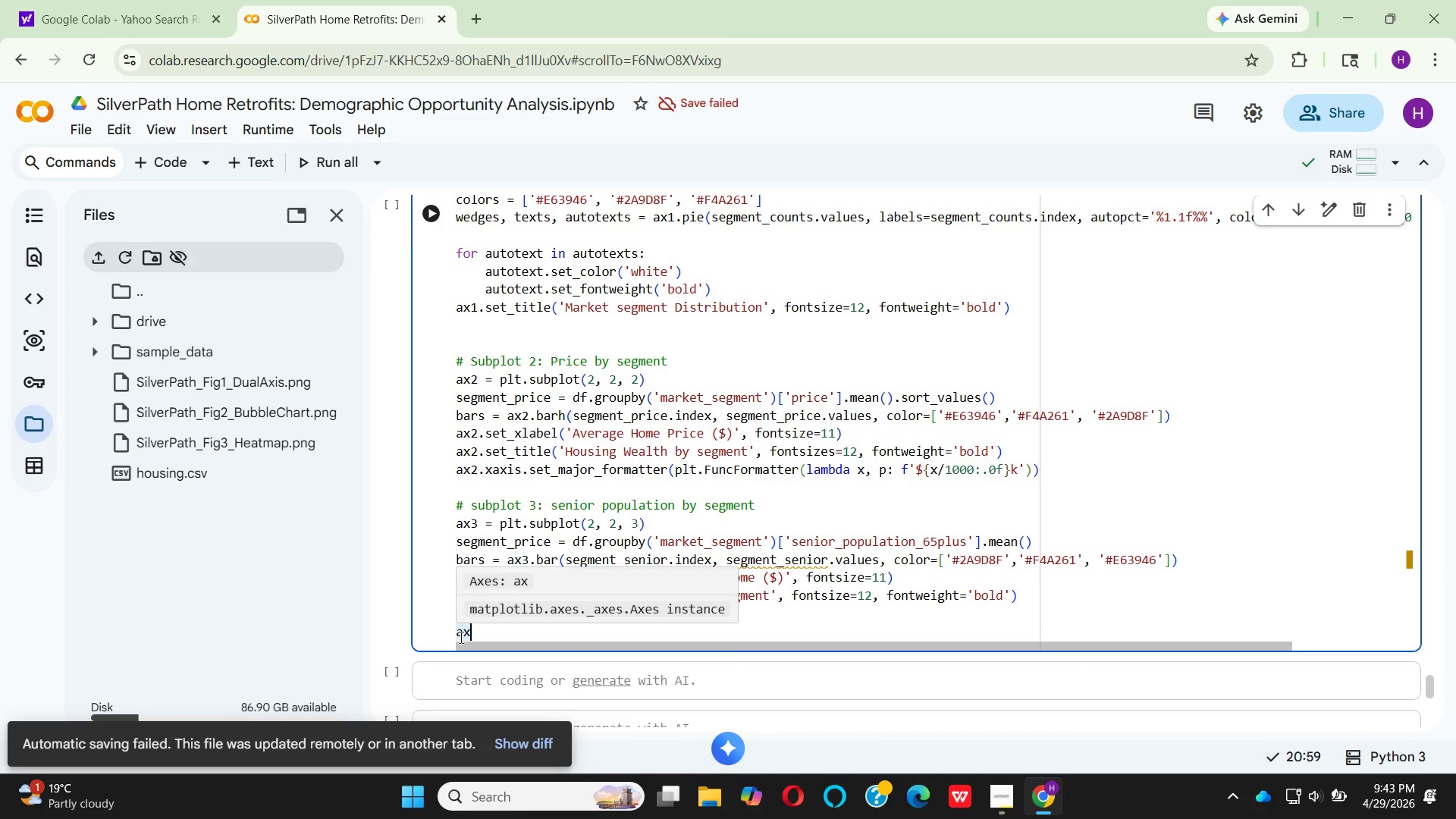 
key(Backspace)
 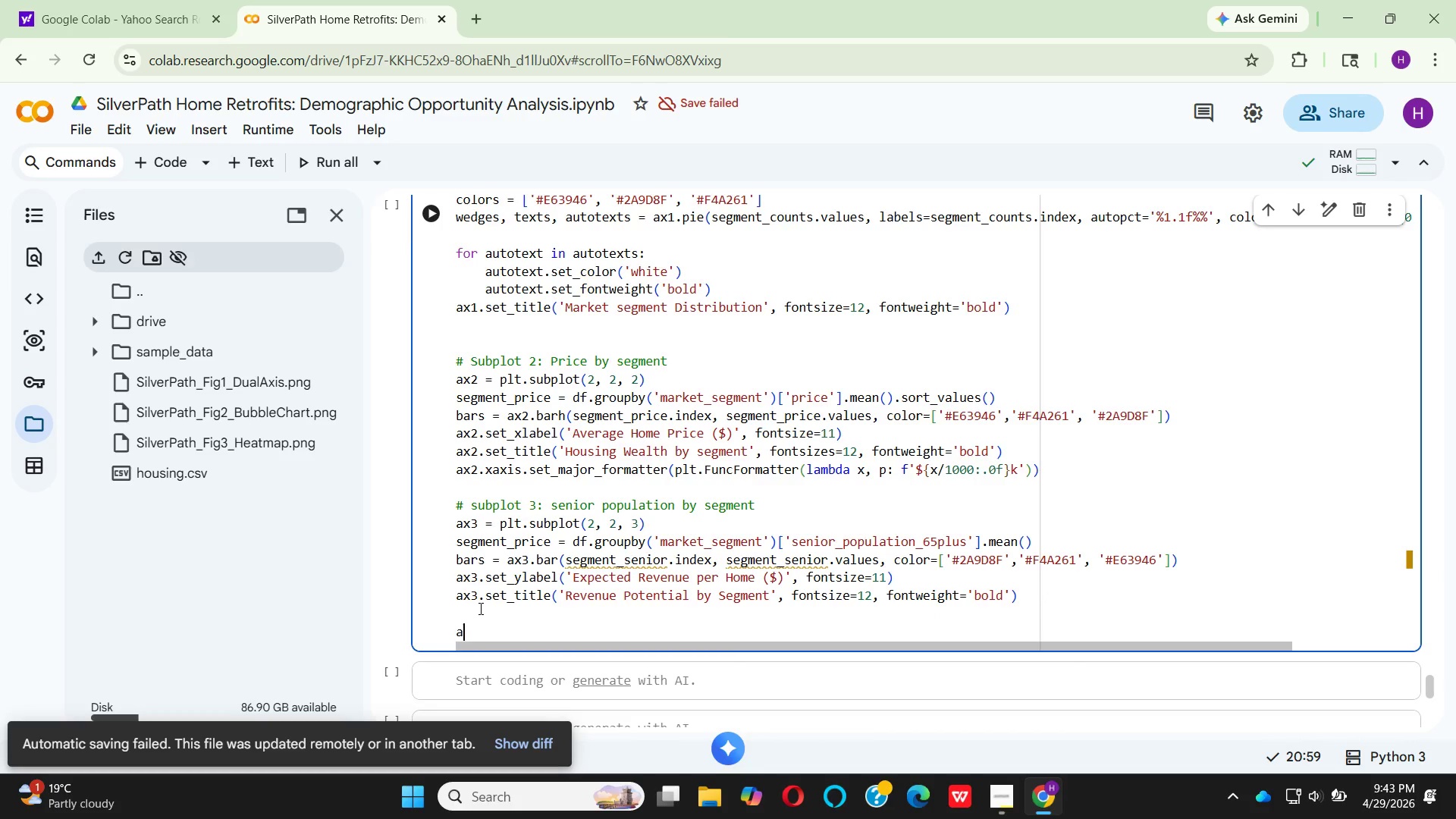 
key(Backspace)
 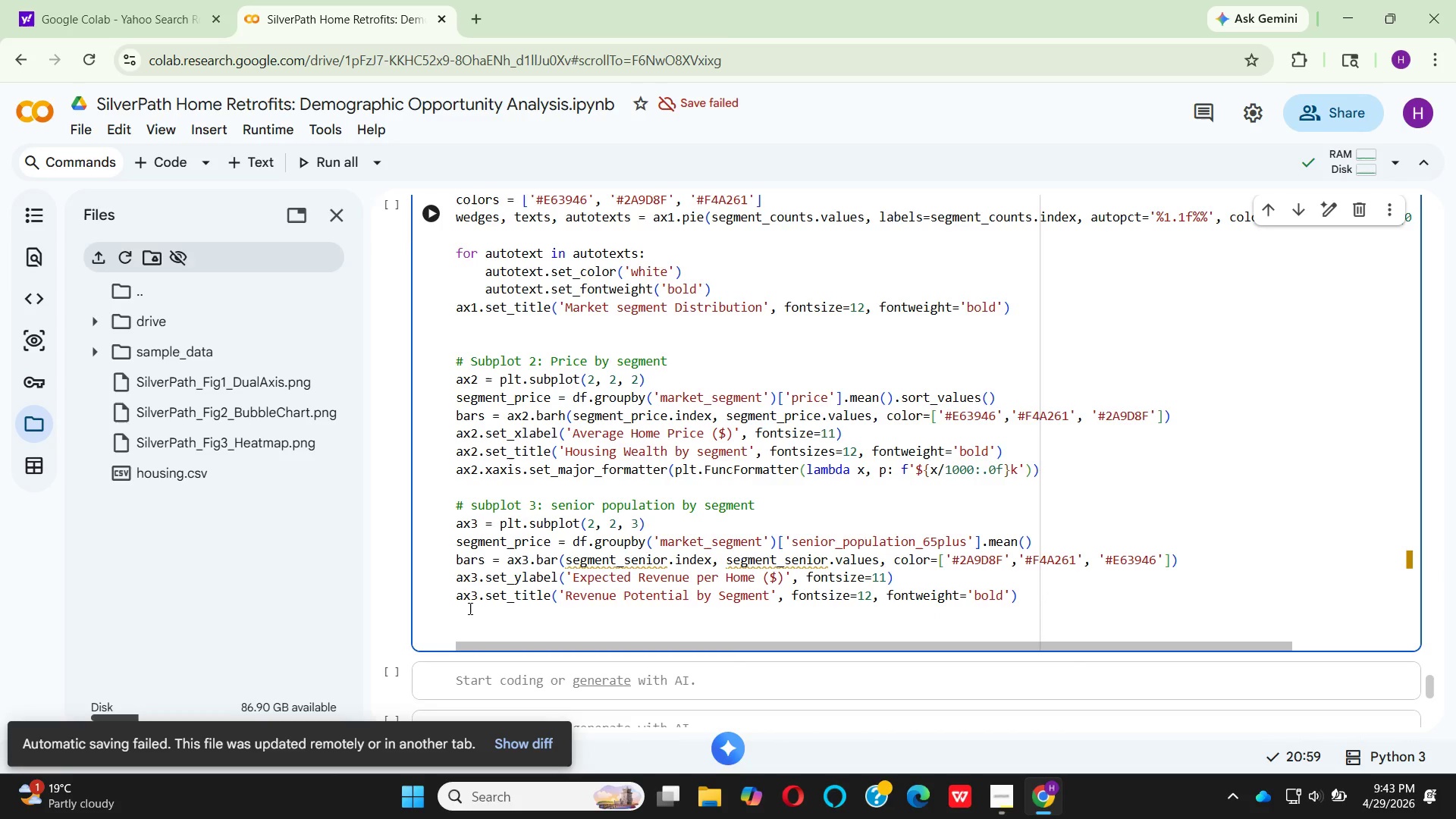 
left_click([469, 608])
 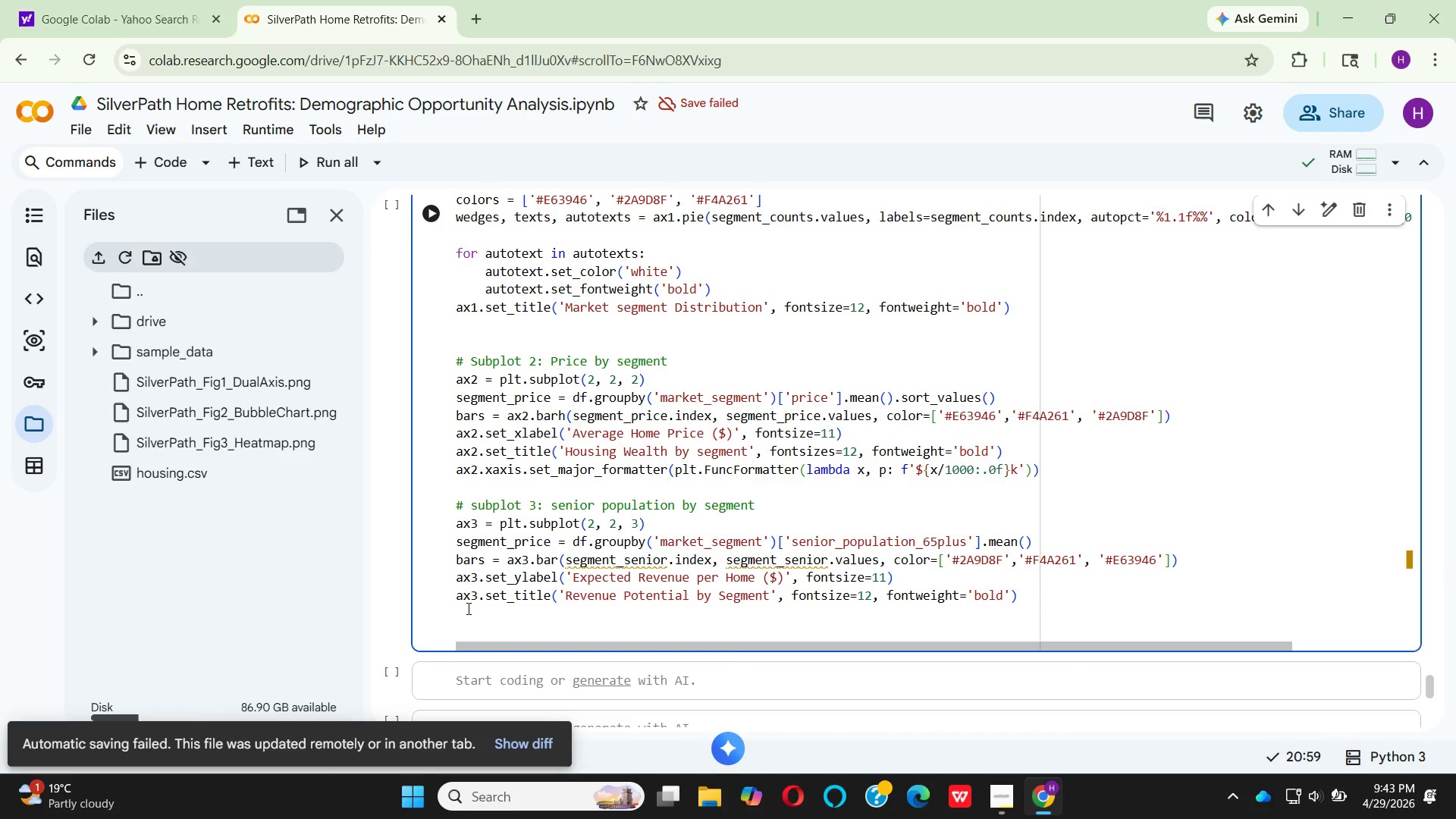 
type(for bar, val in zip()
 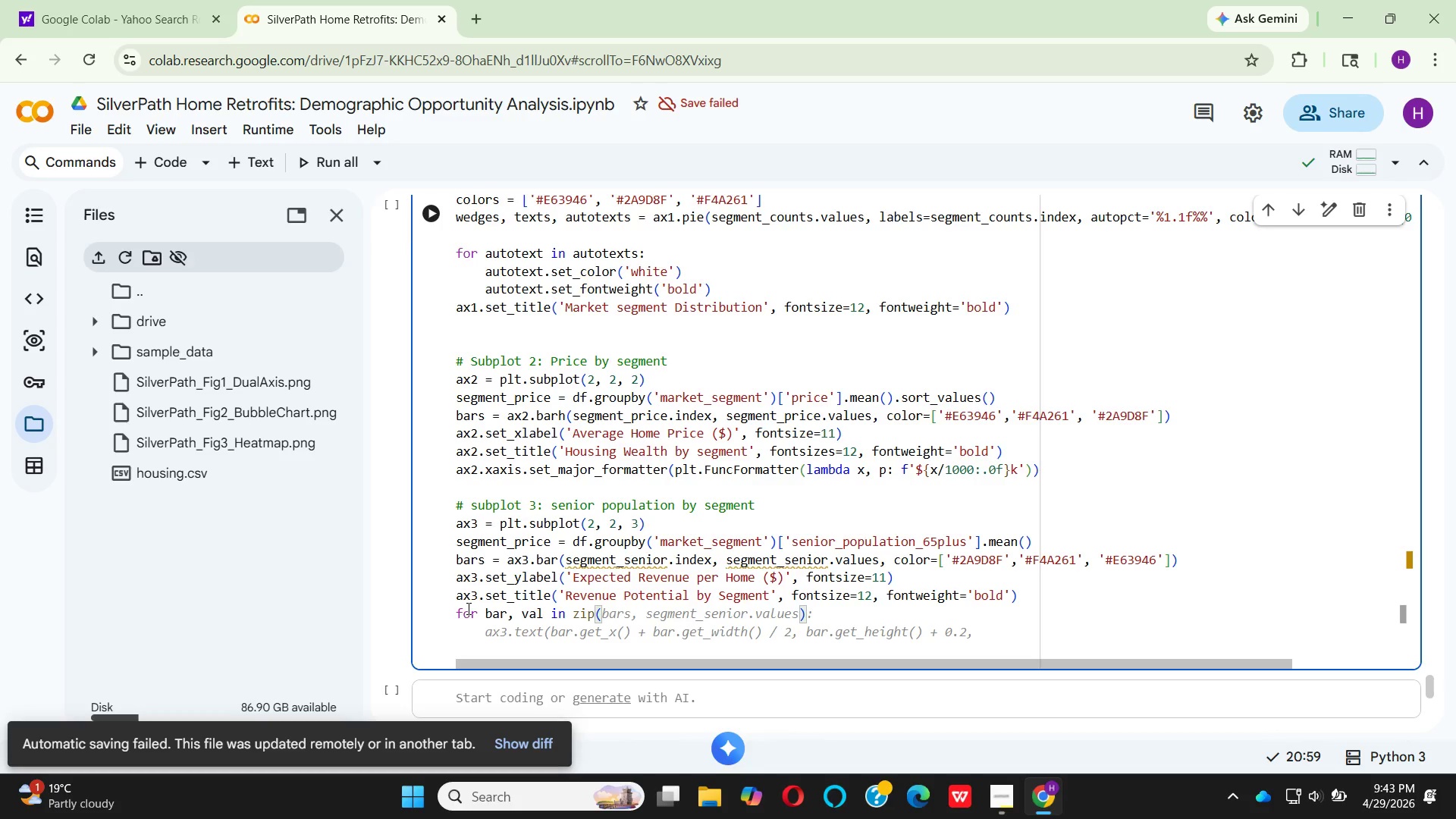 
wait(6.84)
 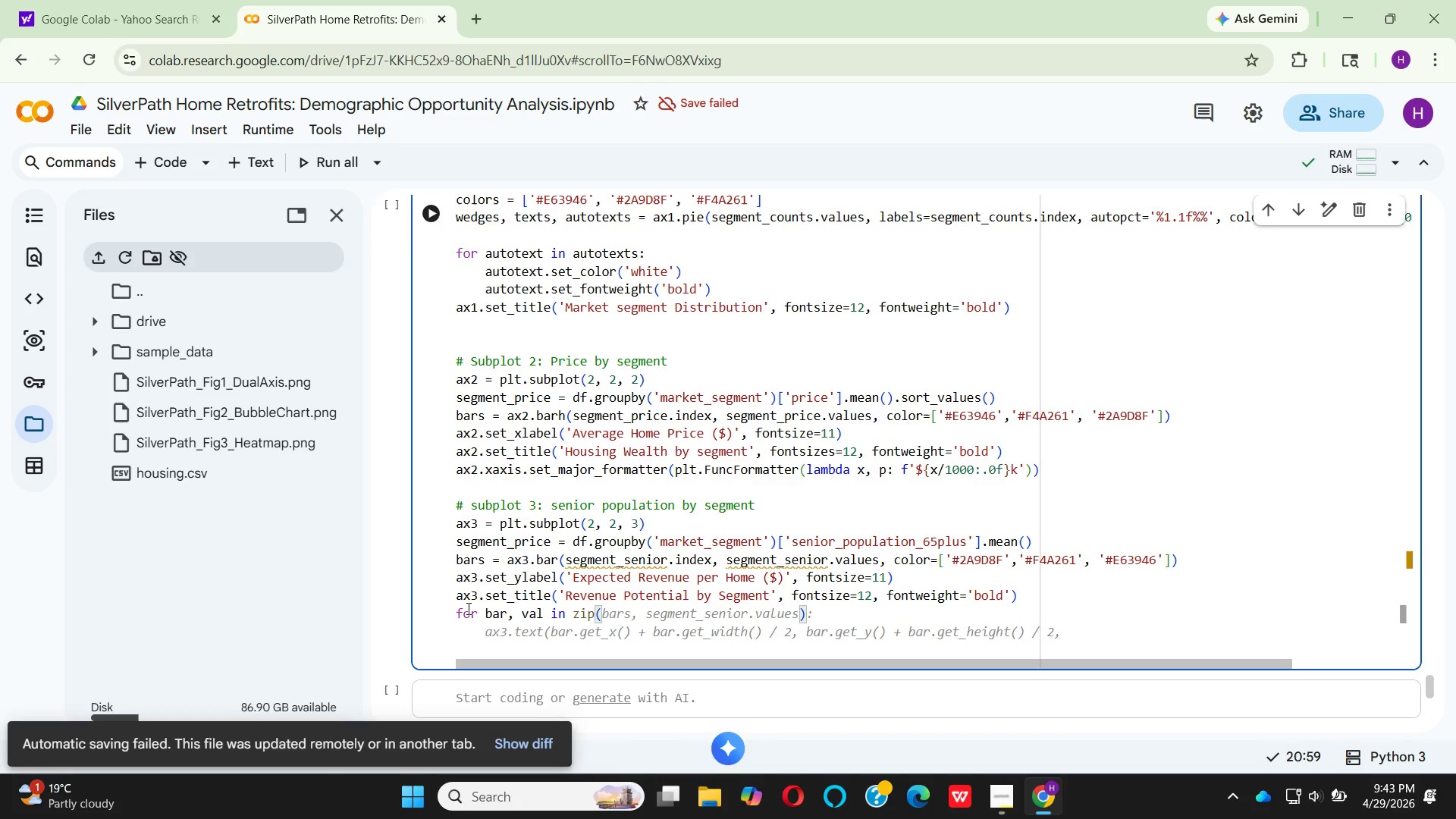 
type(bars, revenu)
 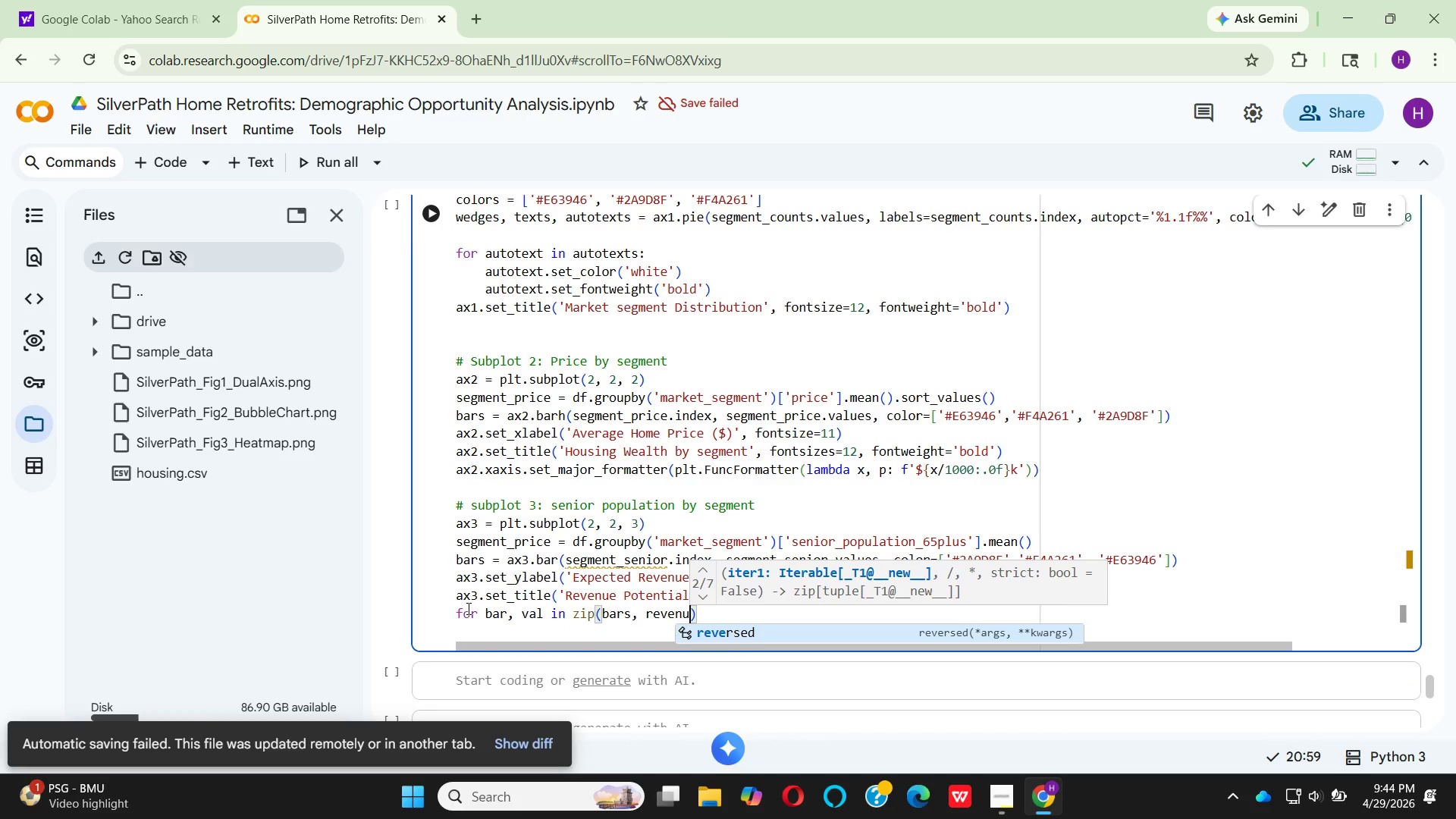 
type(e_per_home)
 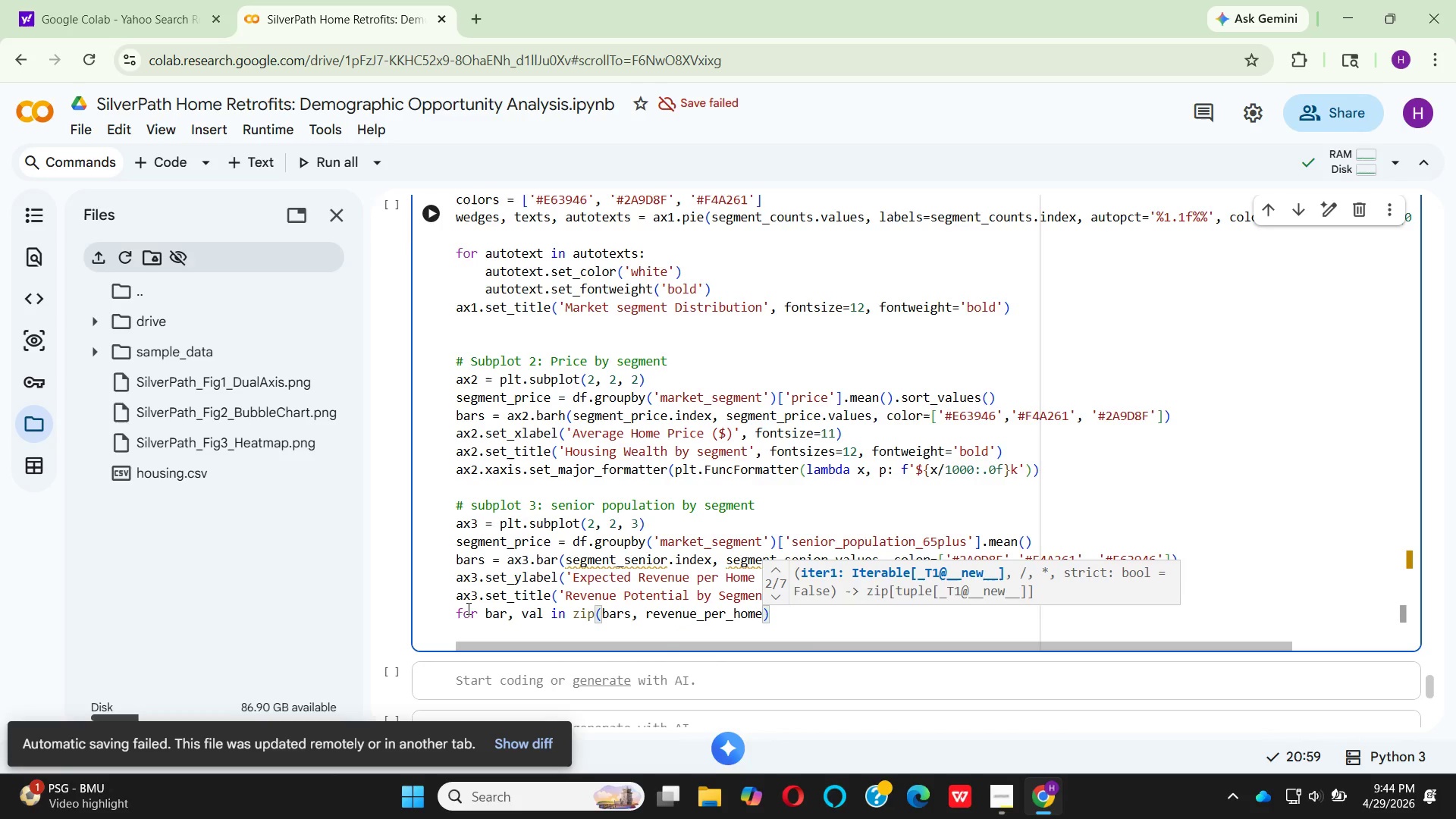 
key(ArrowRight)
 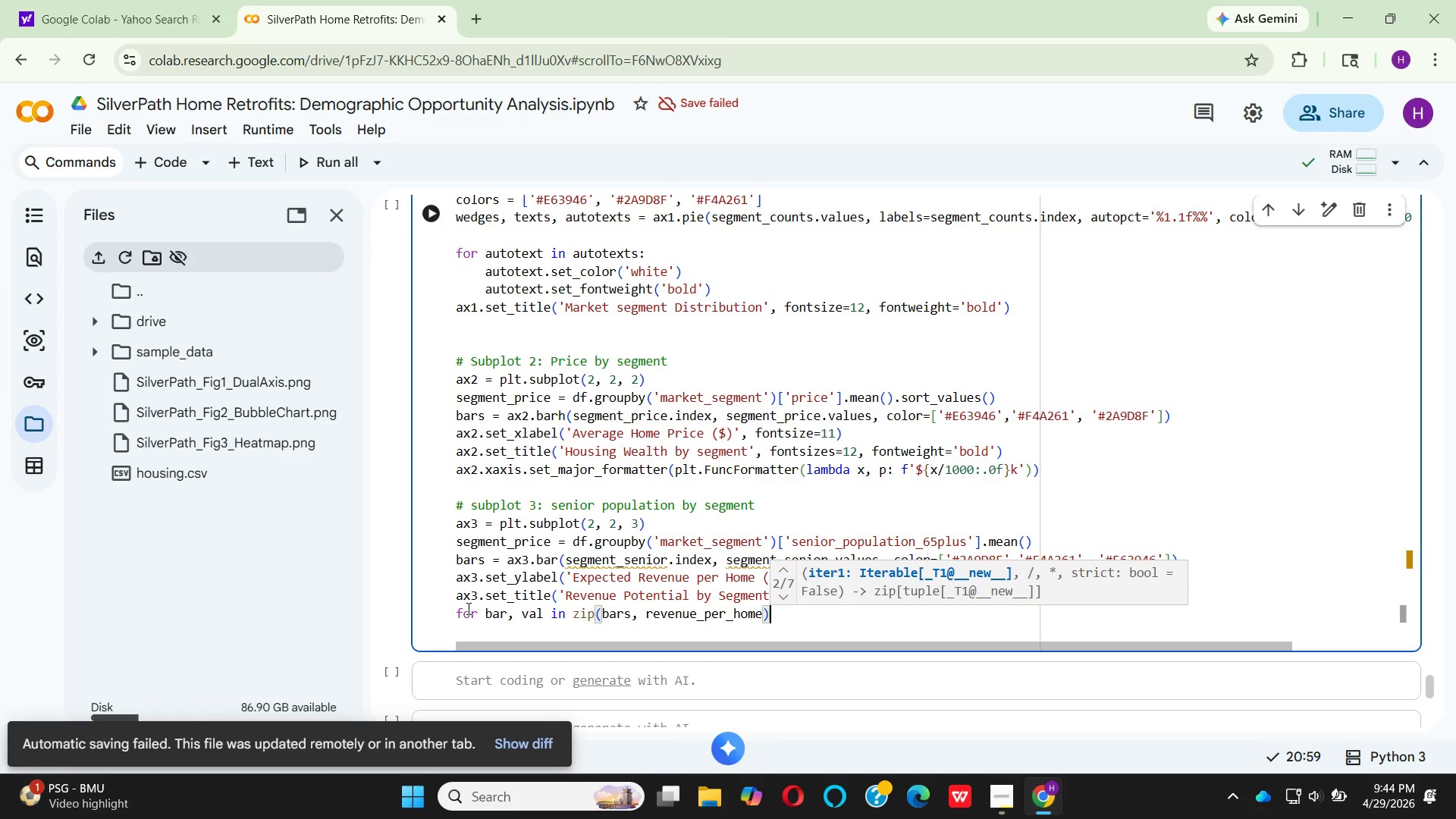 
key(Shift+ShiftRight)
 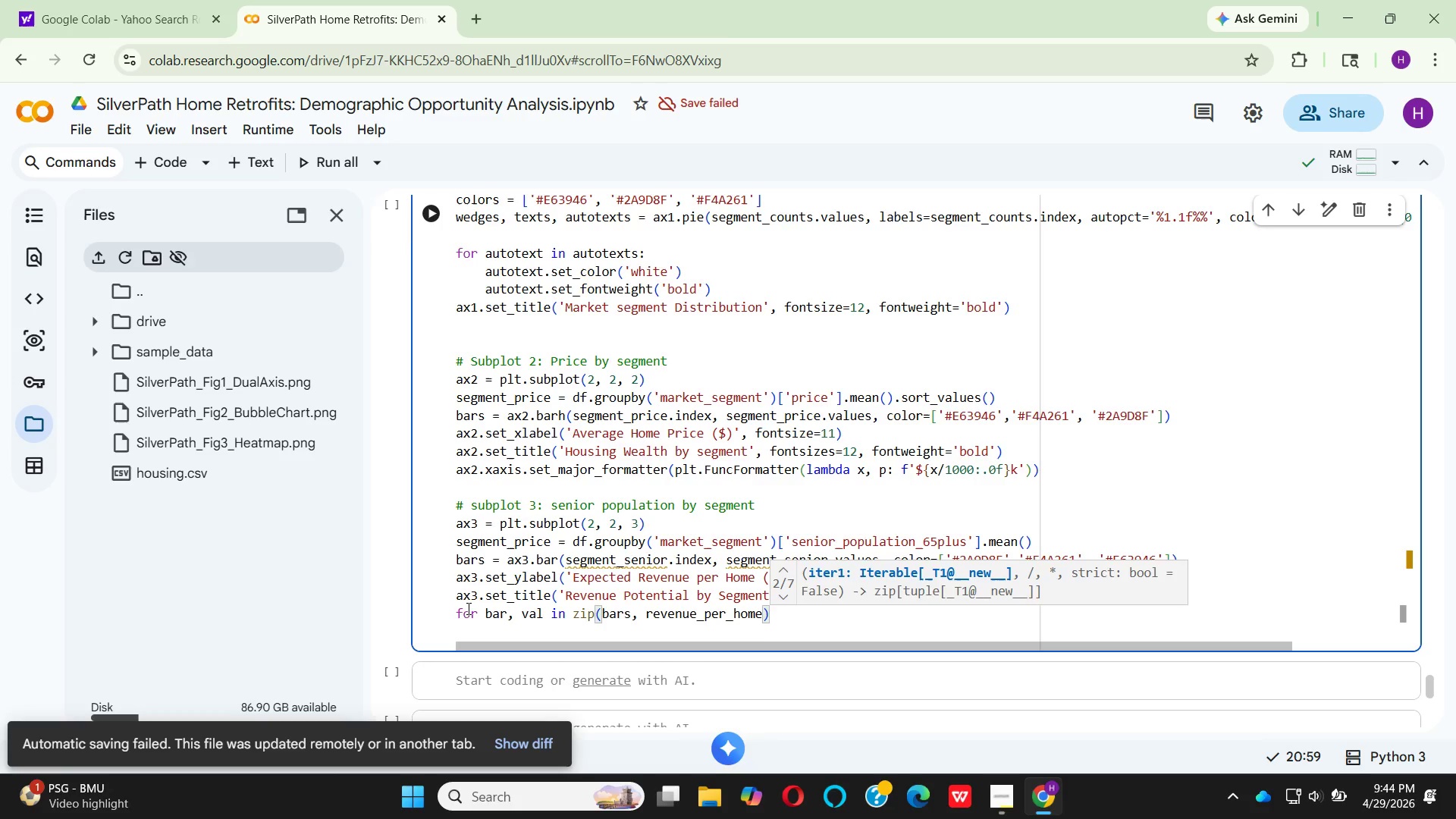 
key(Shift+Semicolon)
 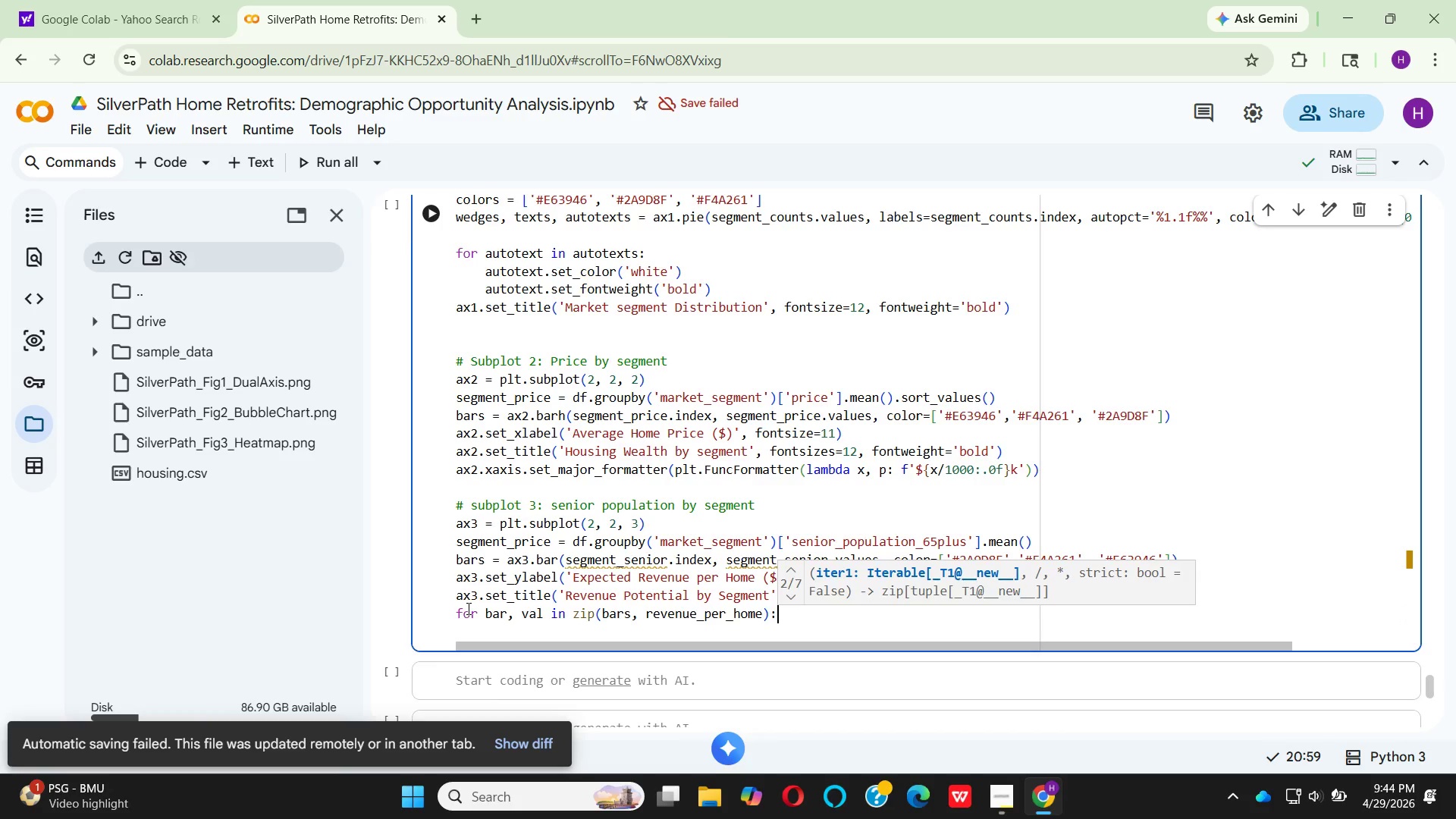 
key(Enter)
 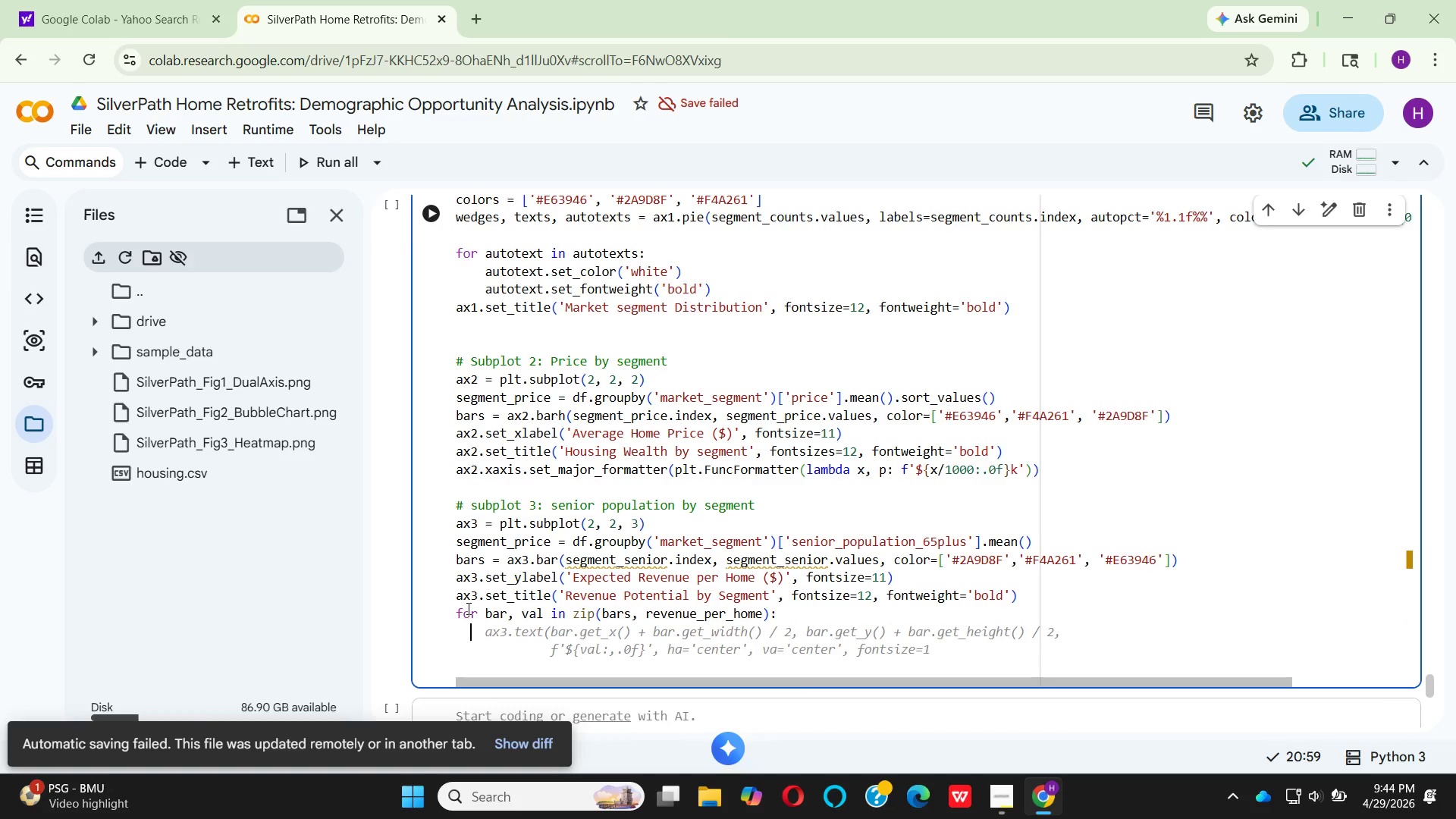 
type(mm)
key(Backspace)
key(Backspace)
type(  )
 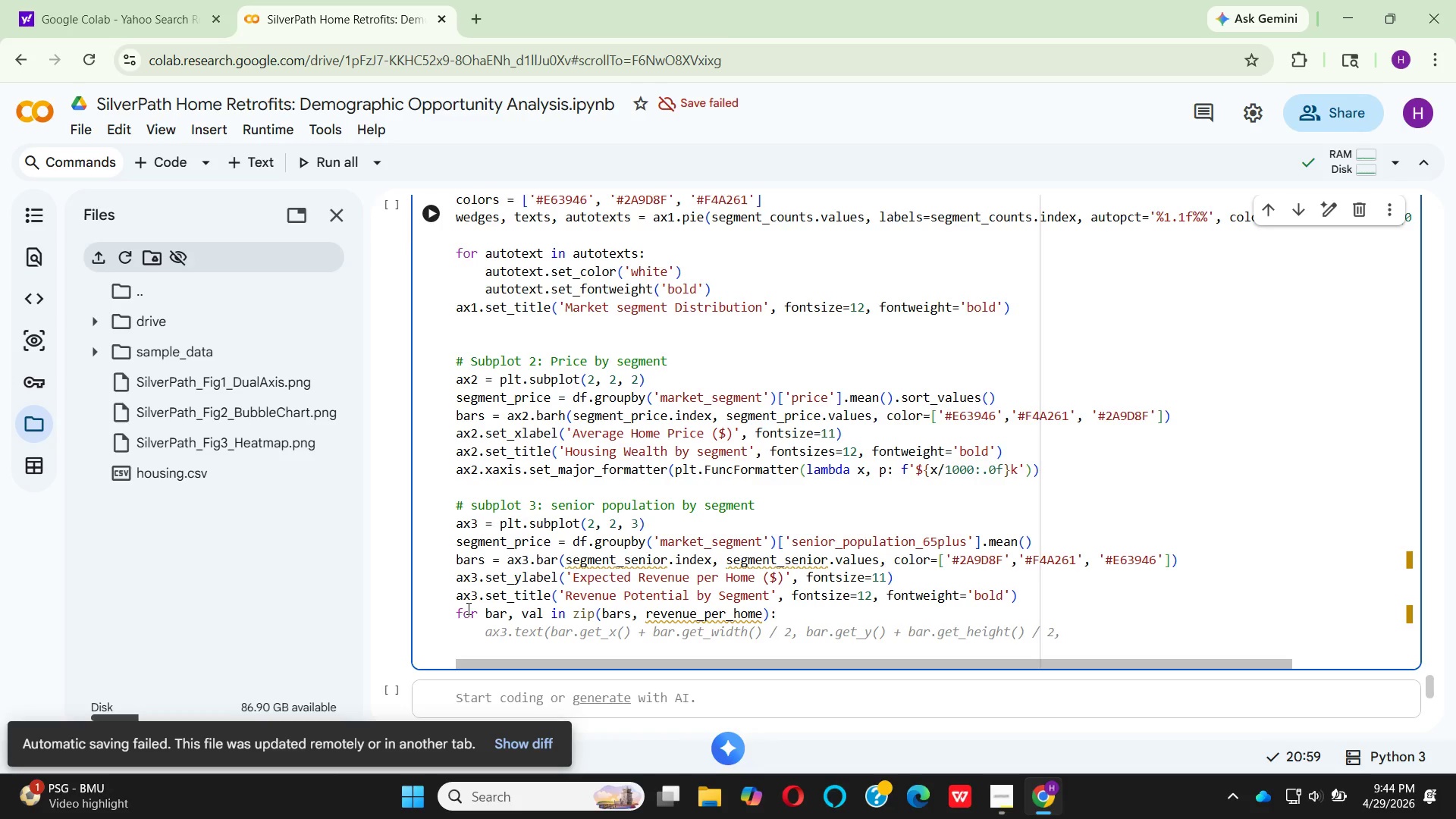 
wait(9.8)
 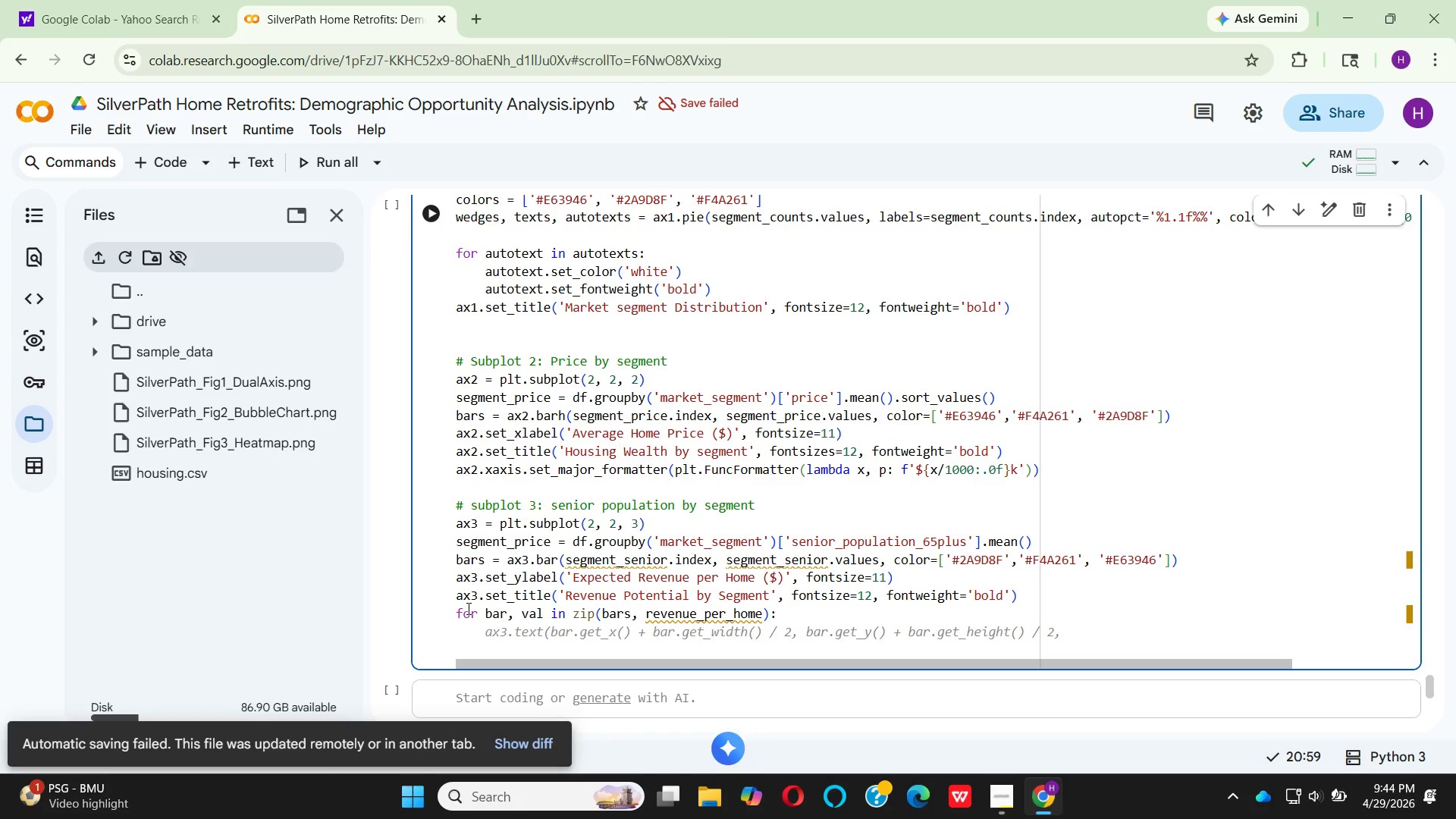 
left_click([563, 604])
 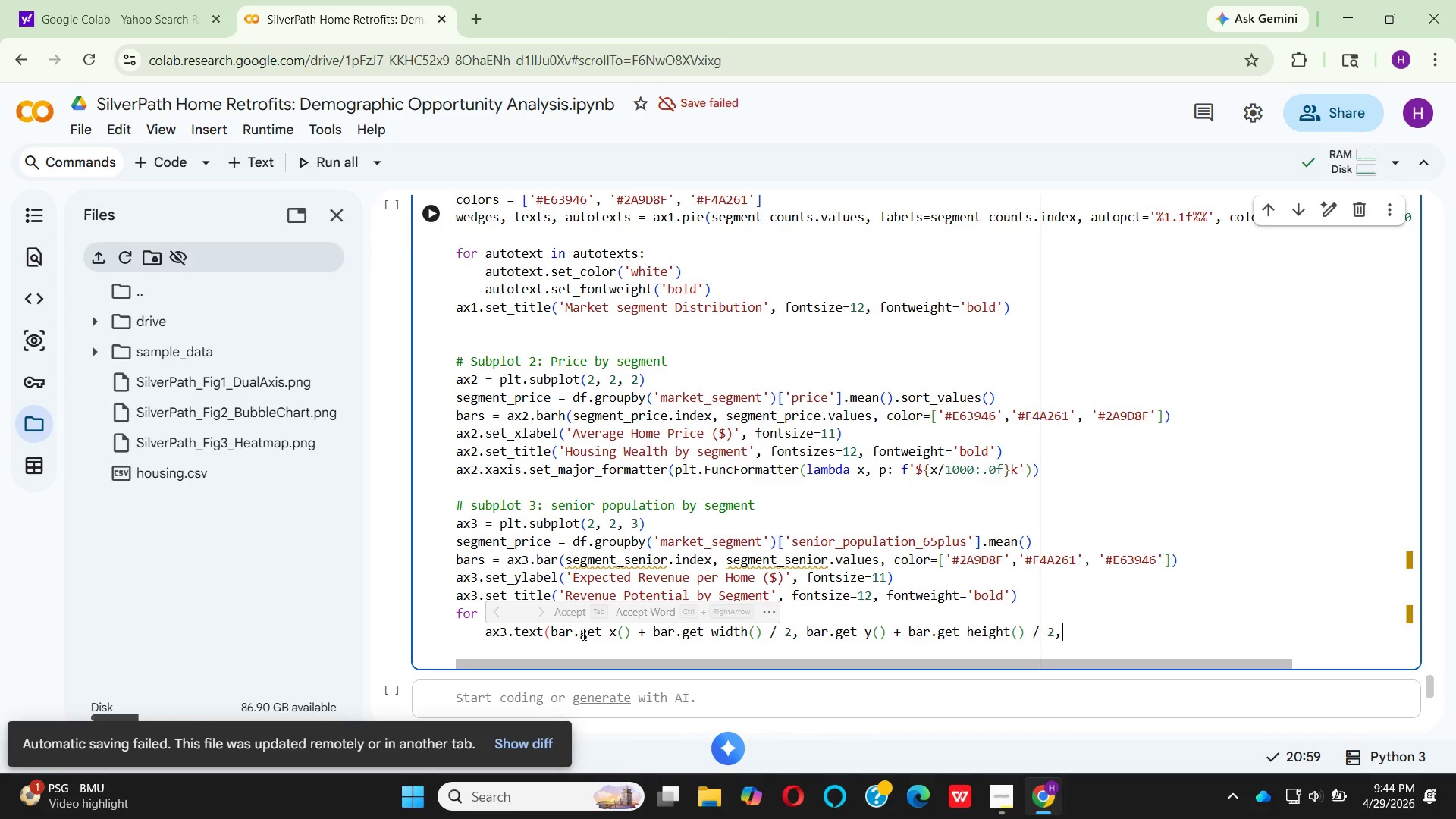 
mouse_move([598, 639])
 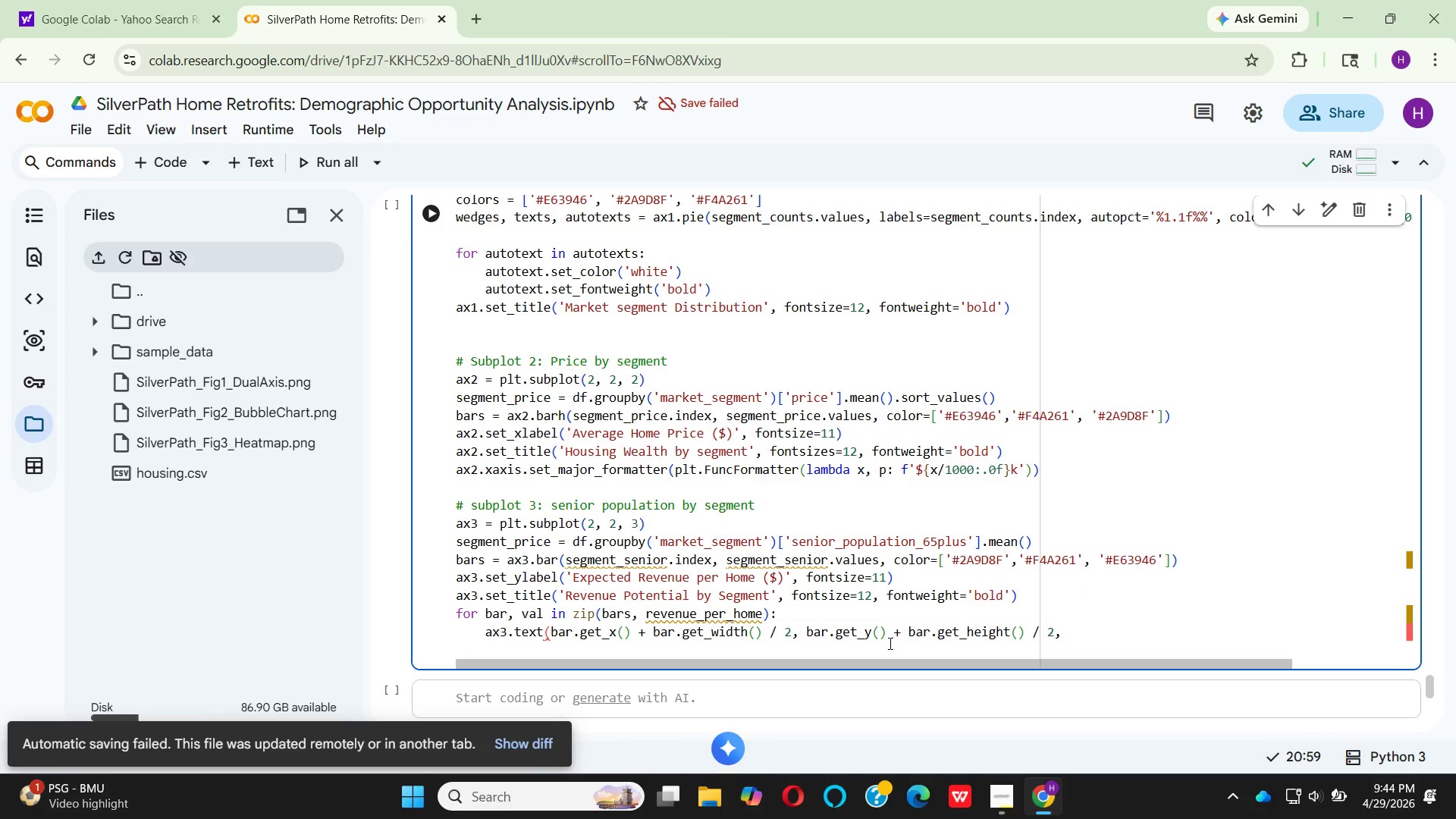 
wait(16.47)
 